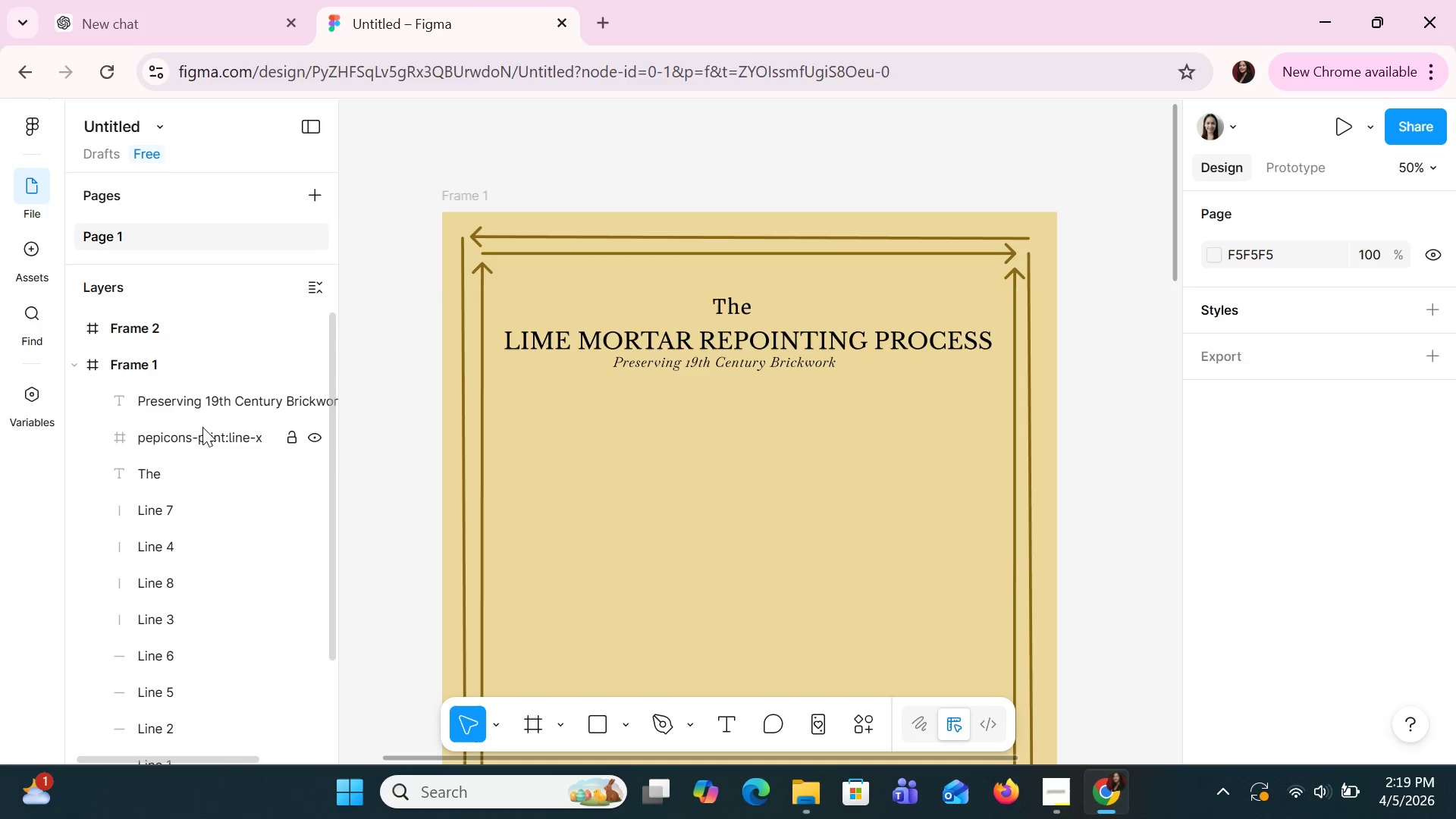 
key(Control+Z)
 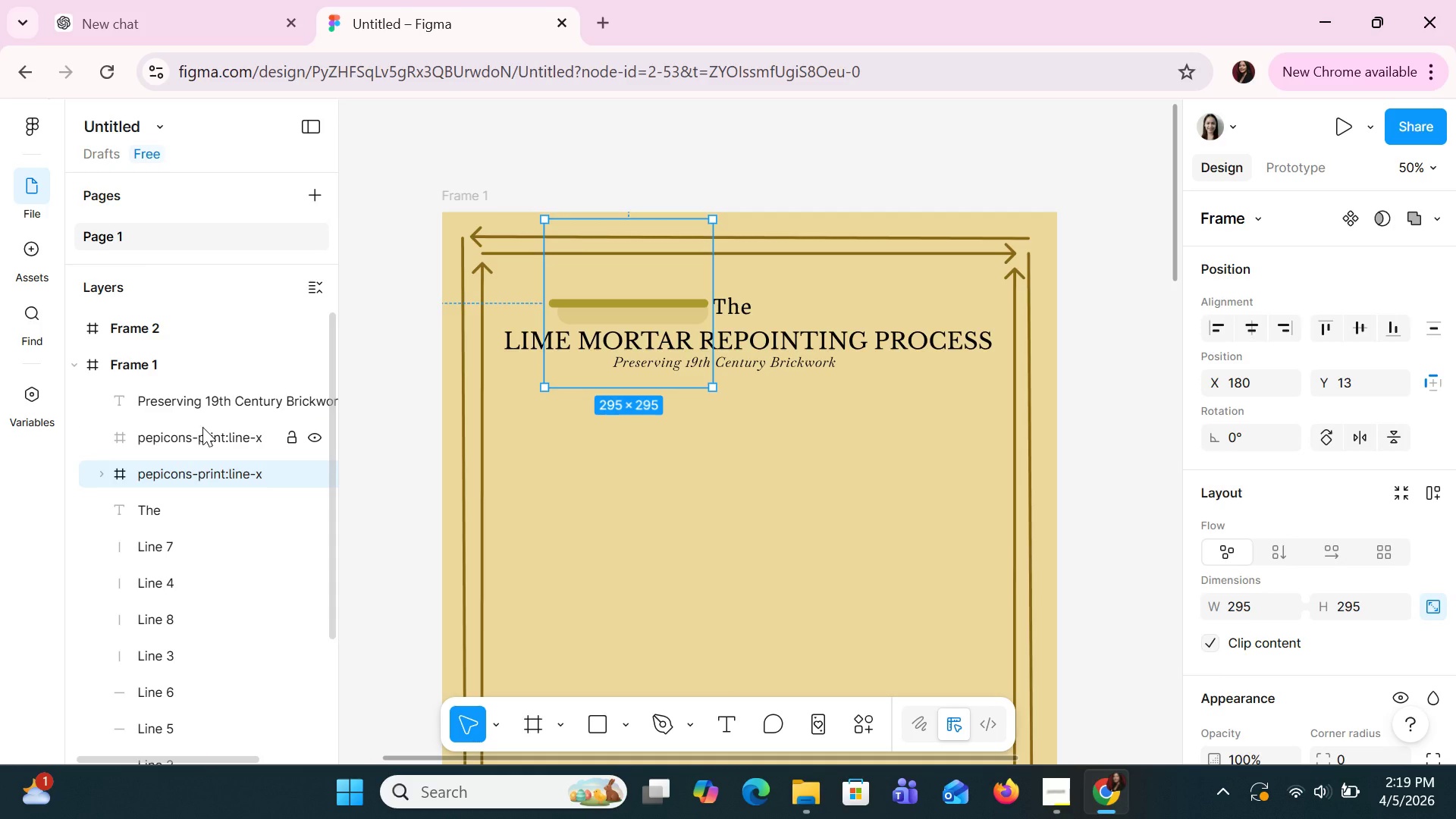 
left_click([202, 427])
 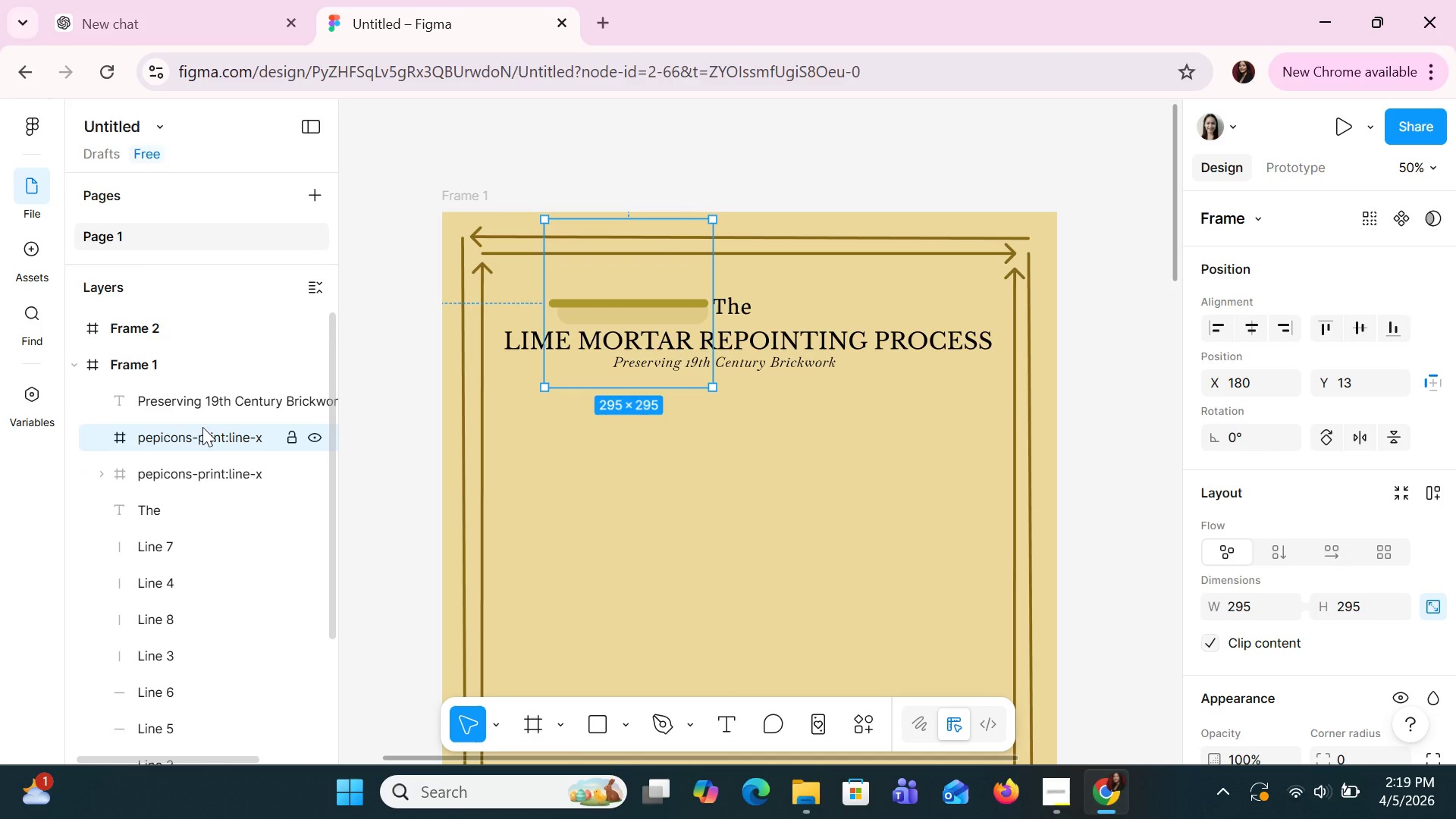 
key(Delete)
 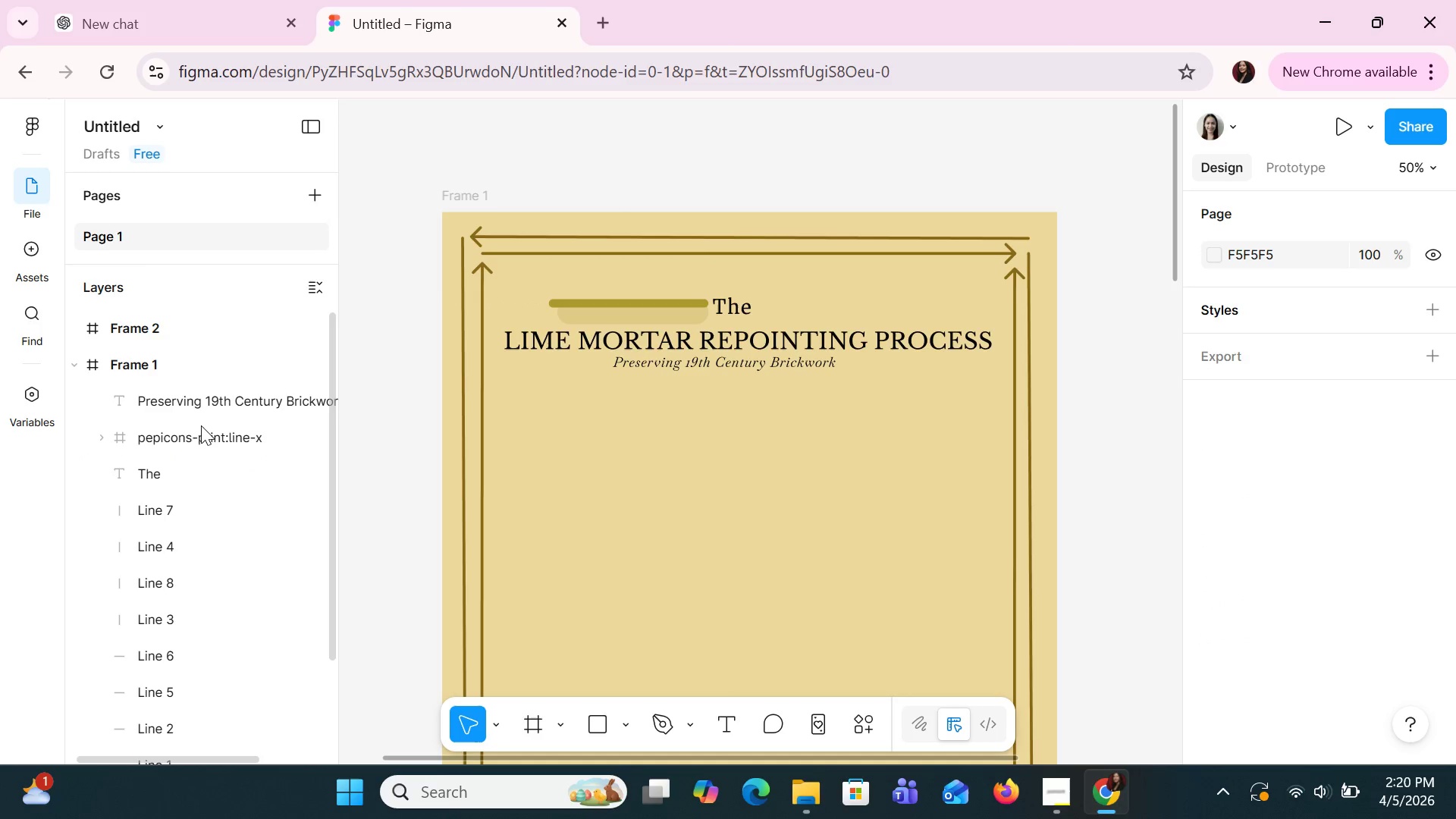 
left_click([199, 430])
 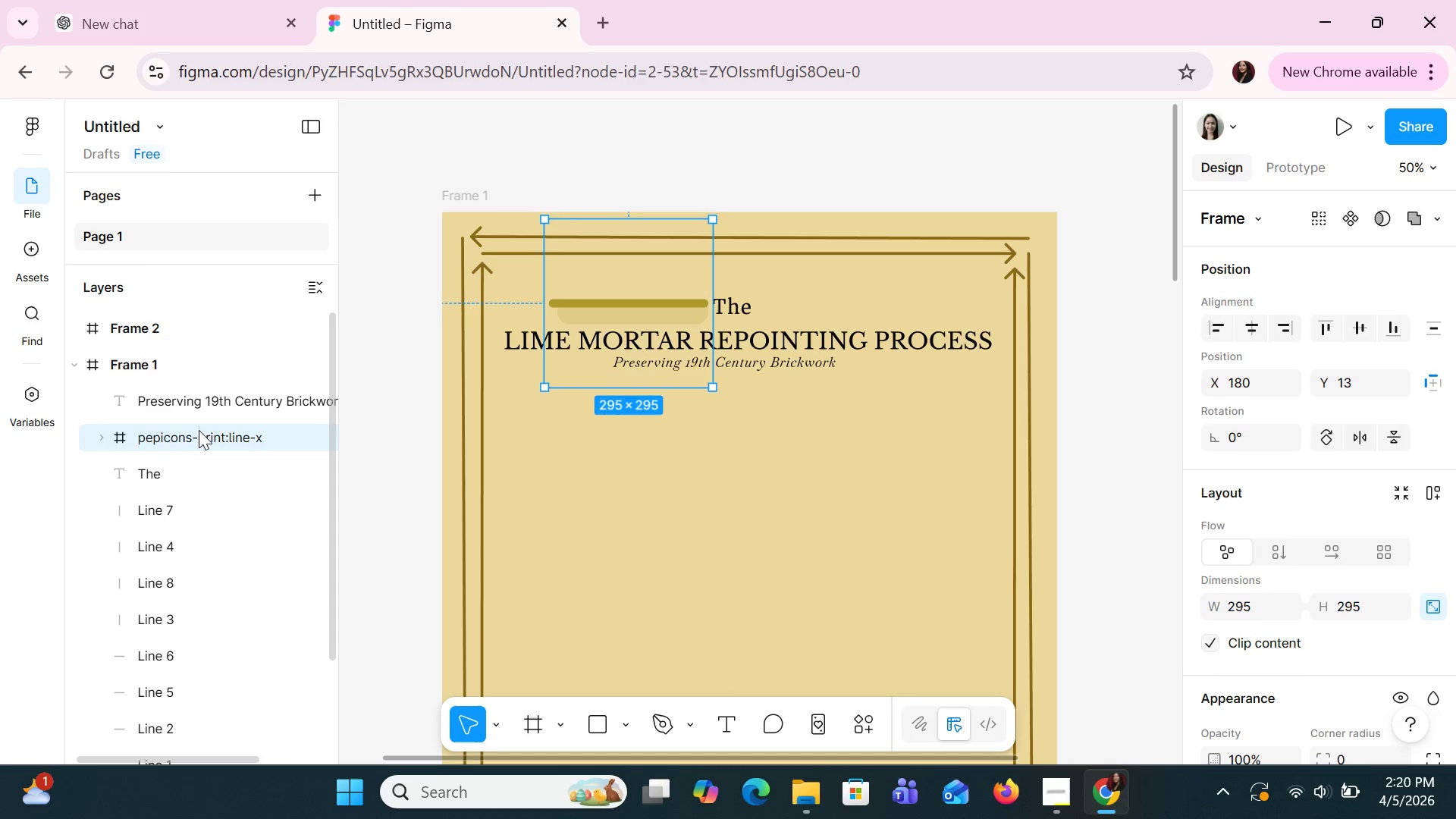 
key(Control+C)
 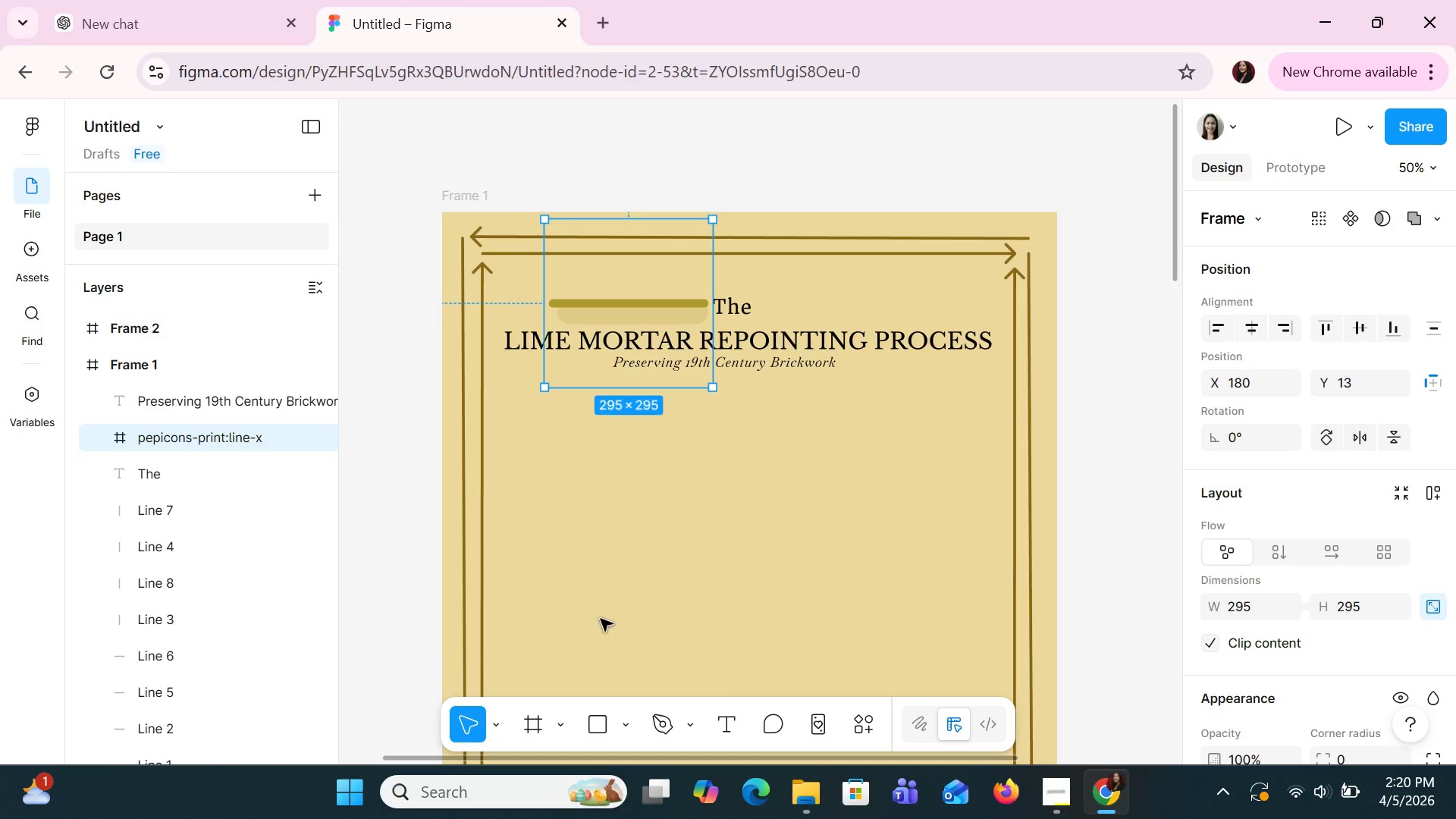 
left_click([688, 569])
 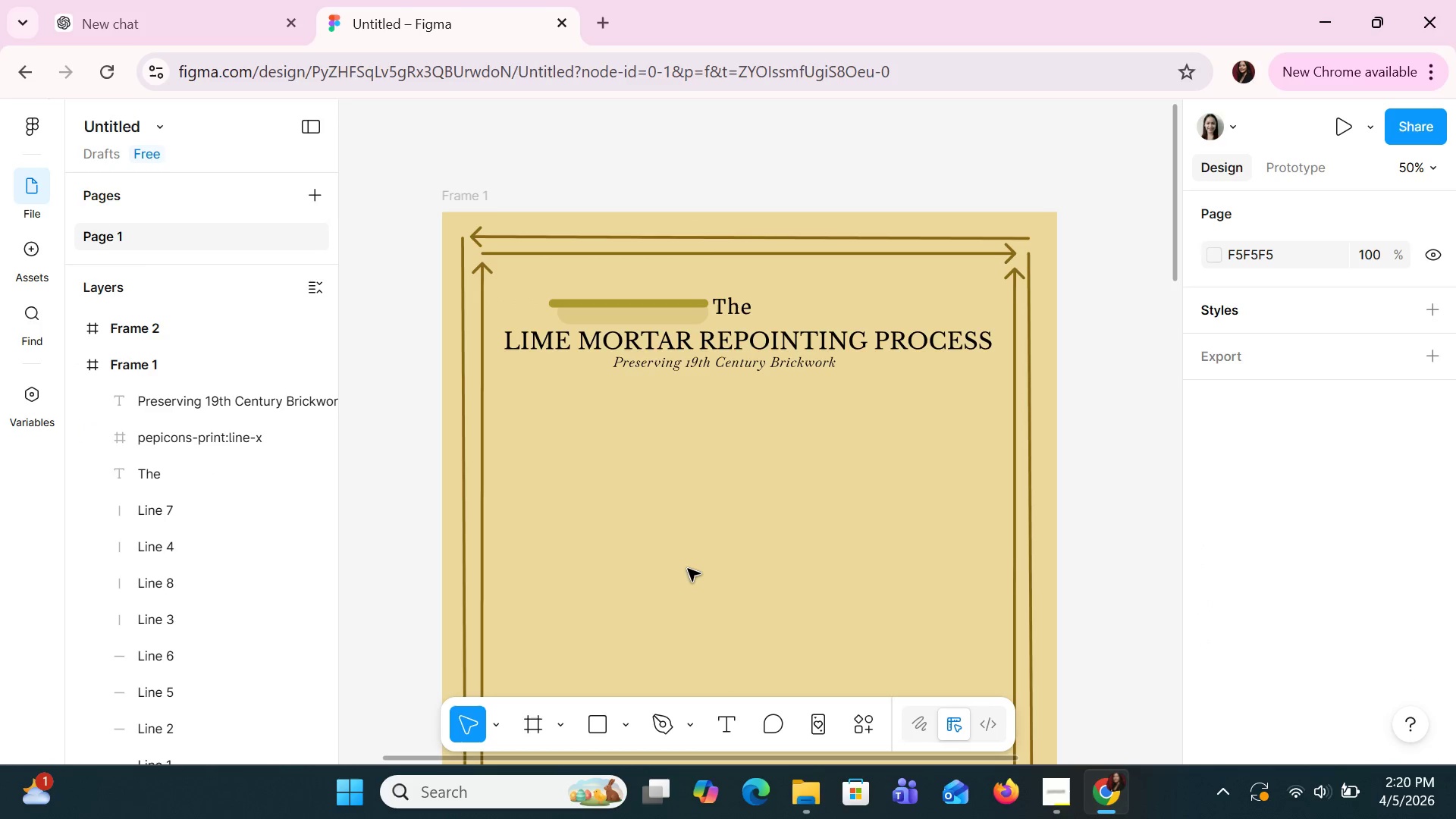 
key(Control+V)
 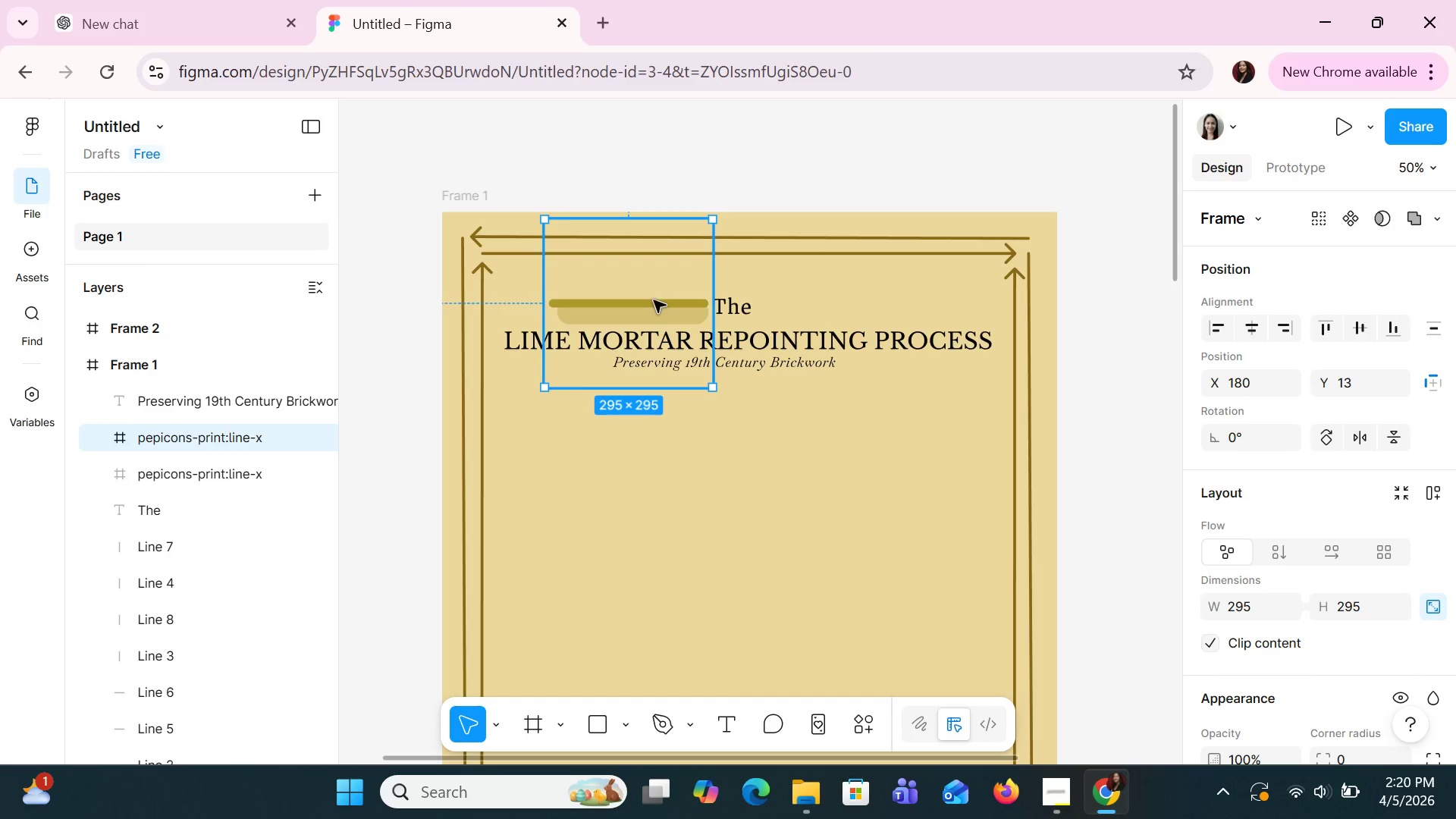 
left_click_drag(start_coordinate=[654, 300], to_coordinate=[849, 309])
 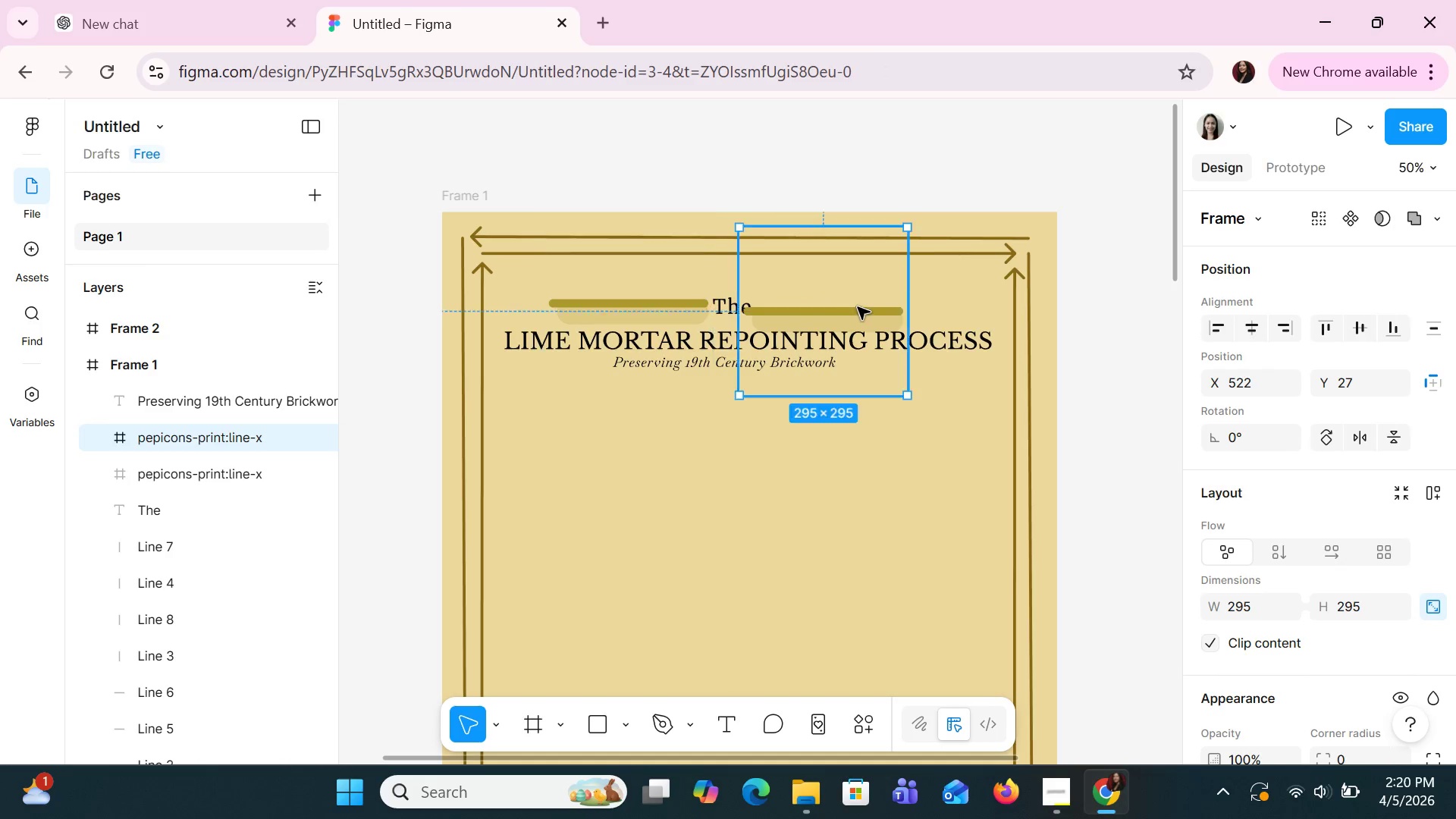 
left_click_drag(start_coordinate=[852, 309], to_coordinate=[867, 300])
 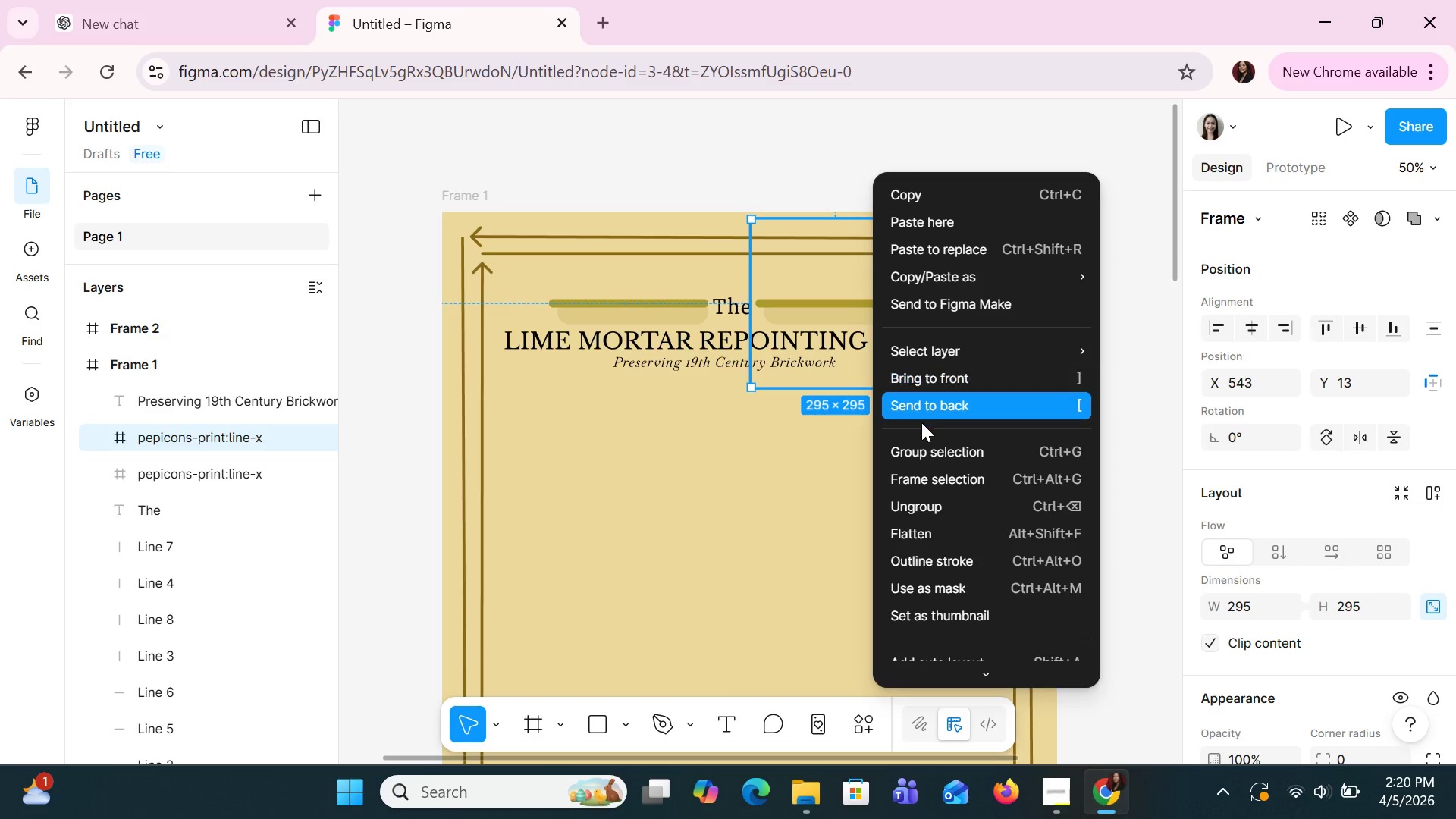 
scroll: coordinate [962, 497], scroll_direction: none, amount: 0.0
 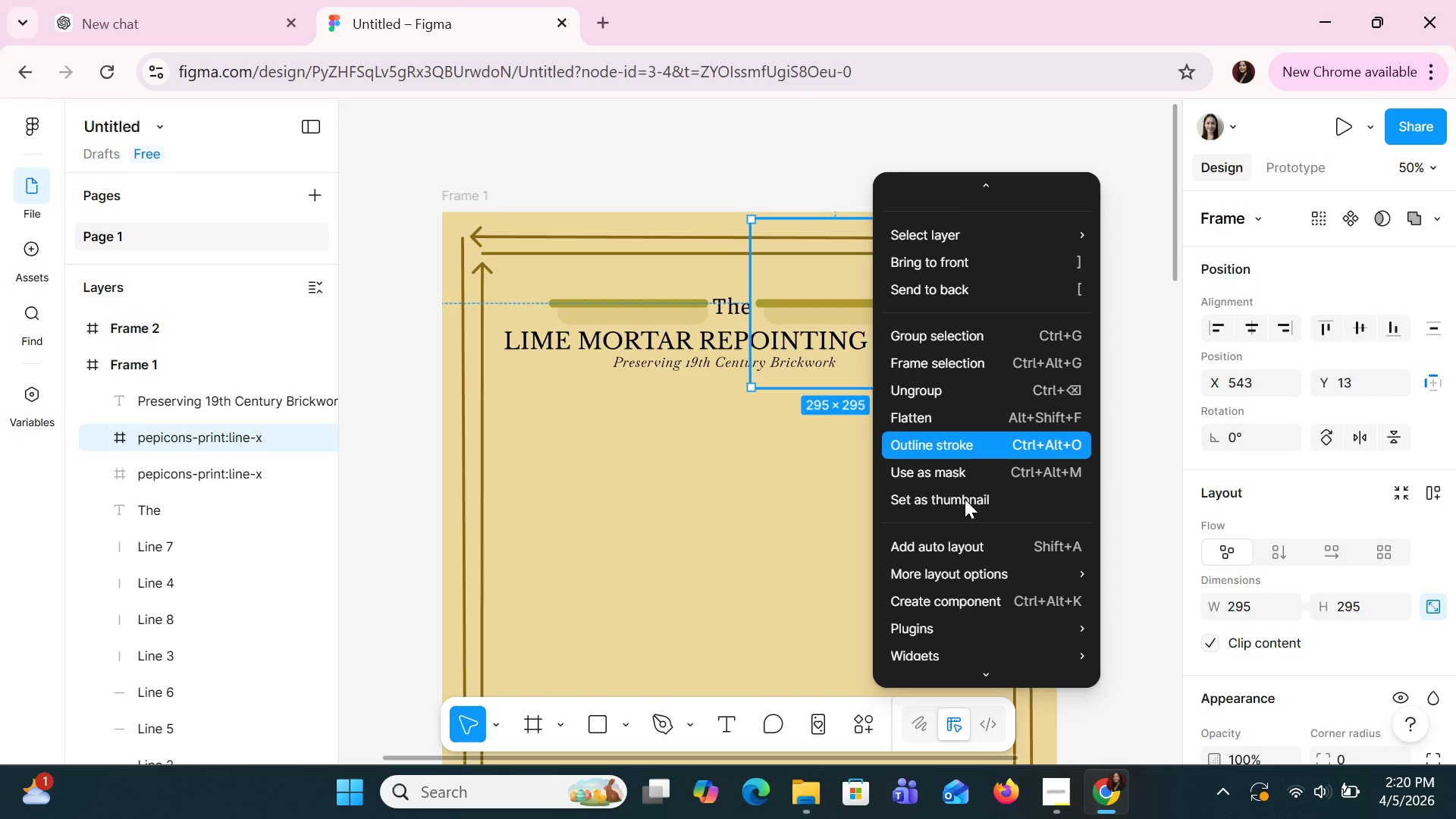 
scroll: coordinate [962, 551], scroll_direction: down, amount: 6.0
 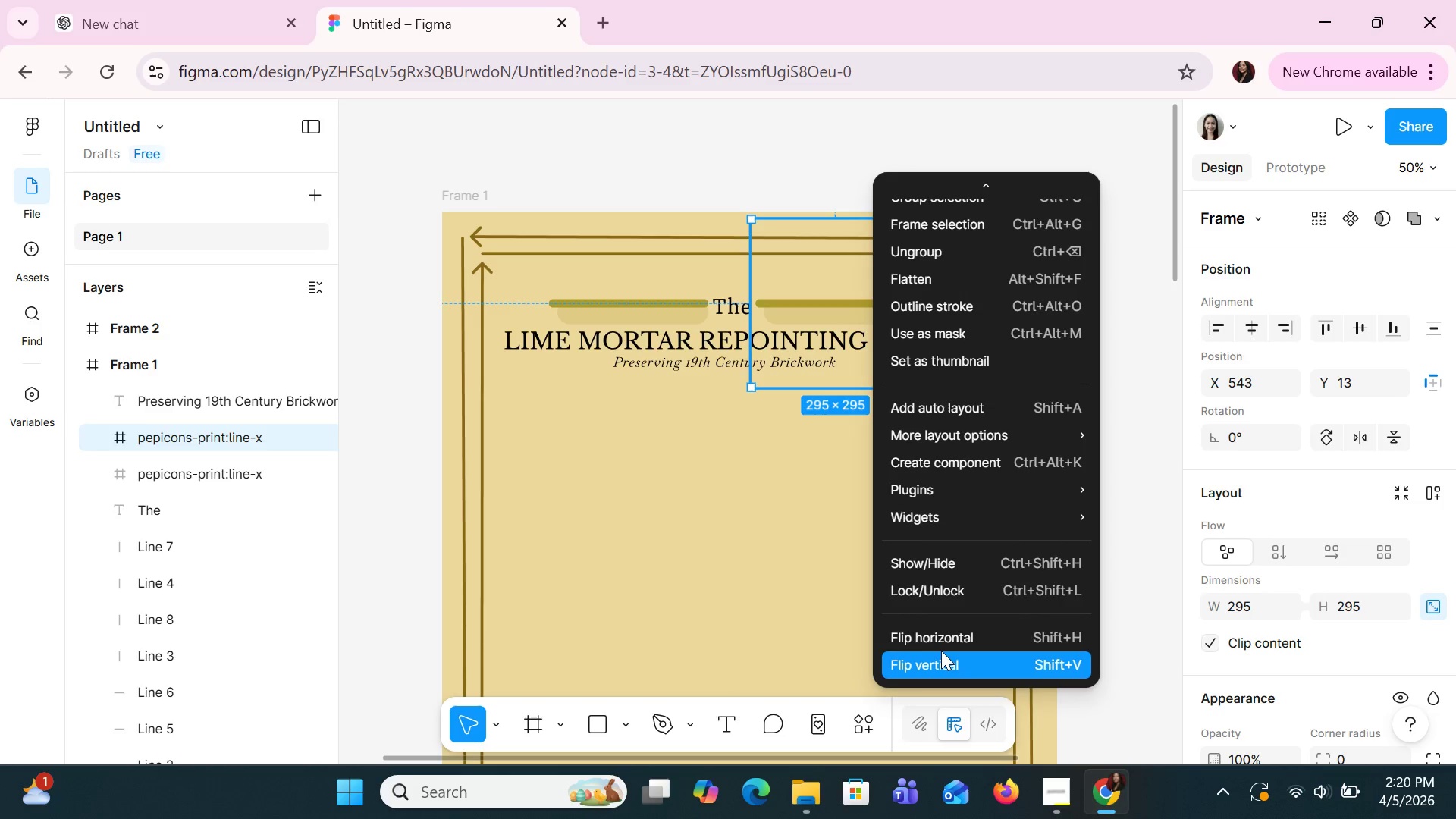 
left_click([941, 638])
 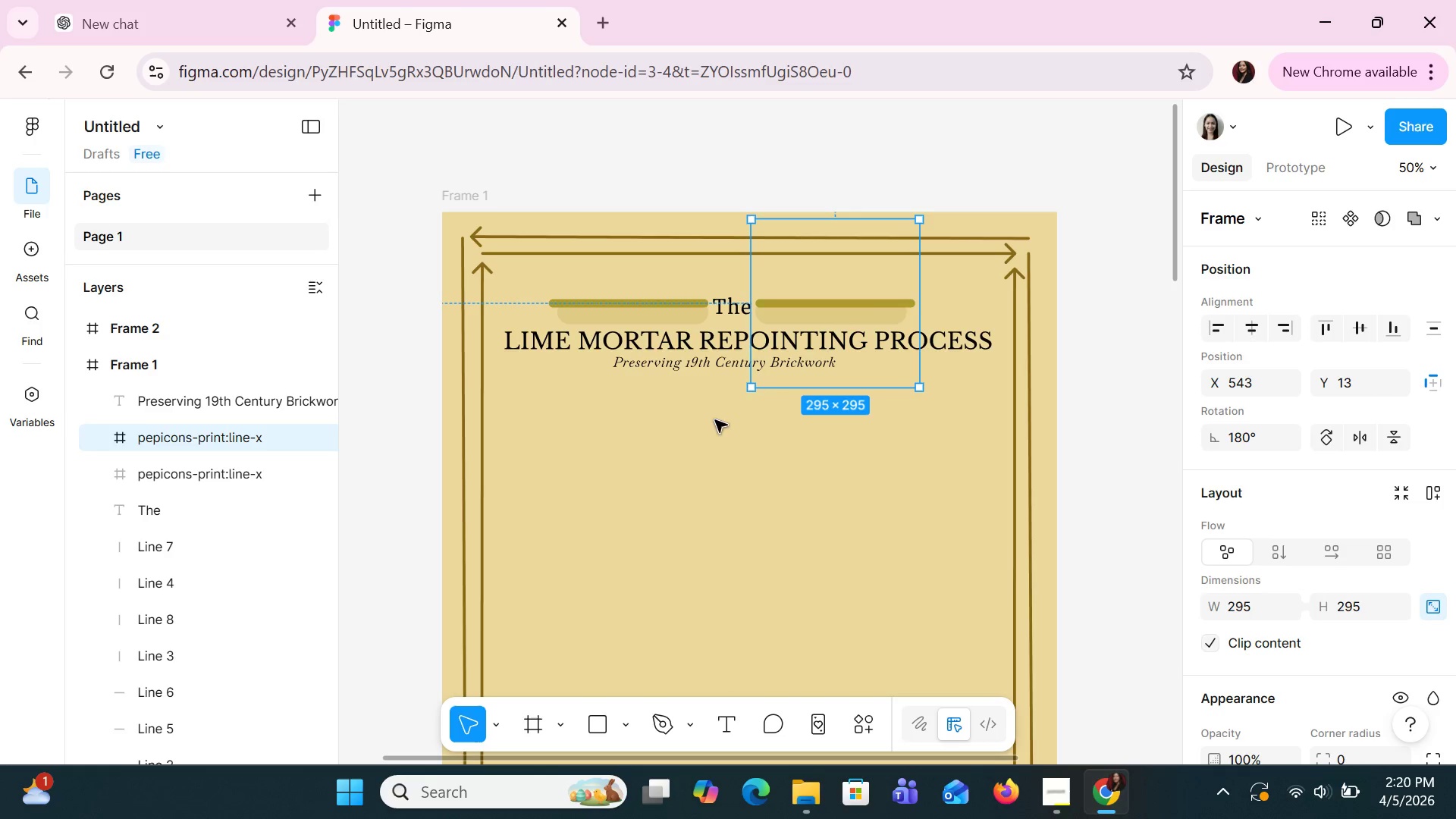 
left_click([631, 300])
 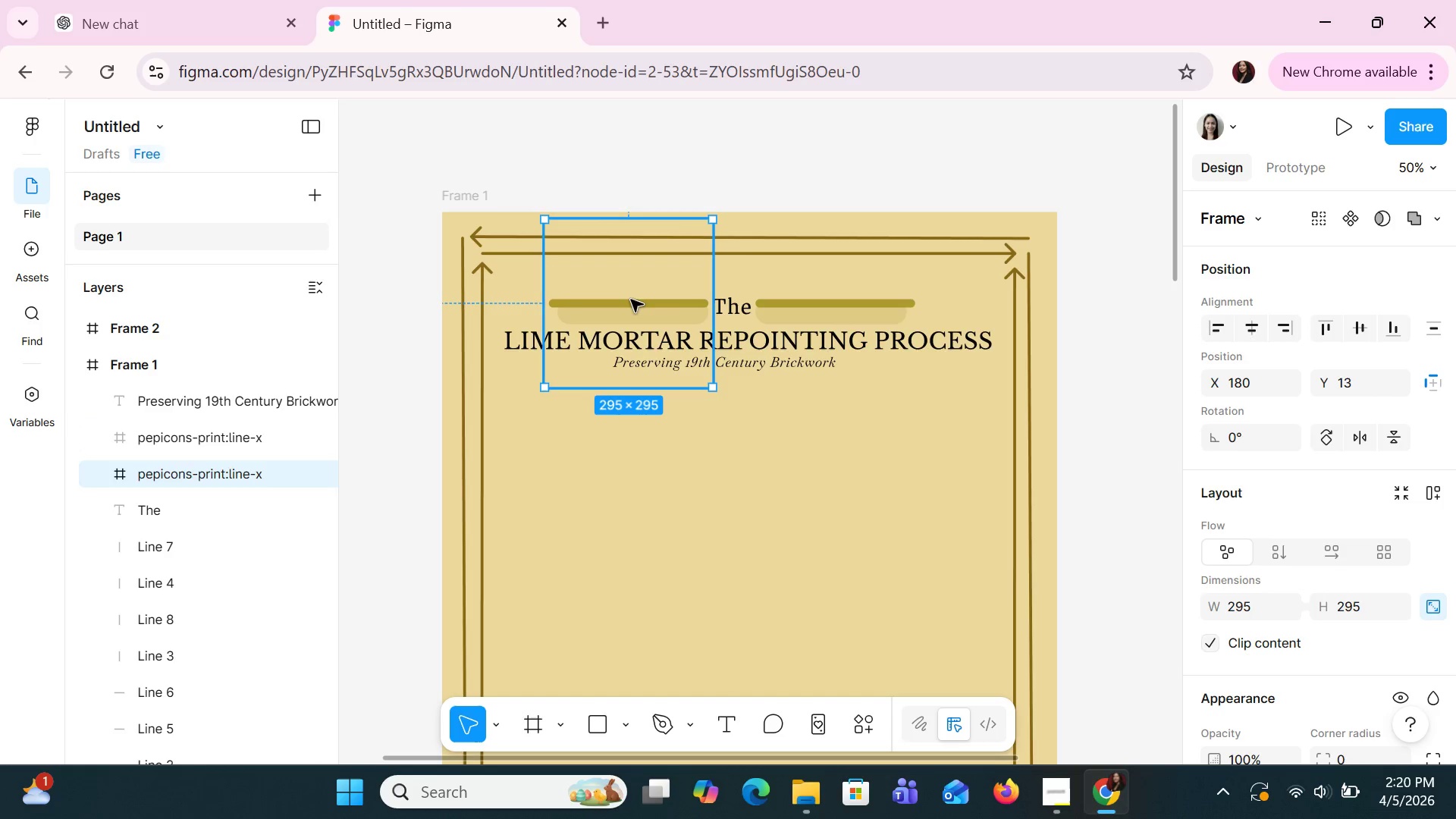 
hold_key(key=ShiftLeft, duration=1.33)
left_click([805, 287])
 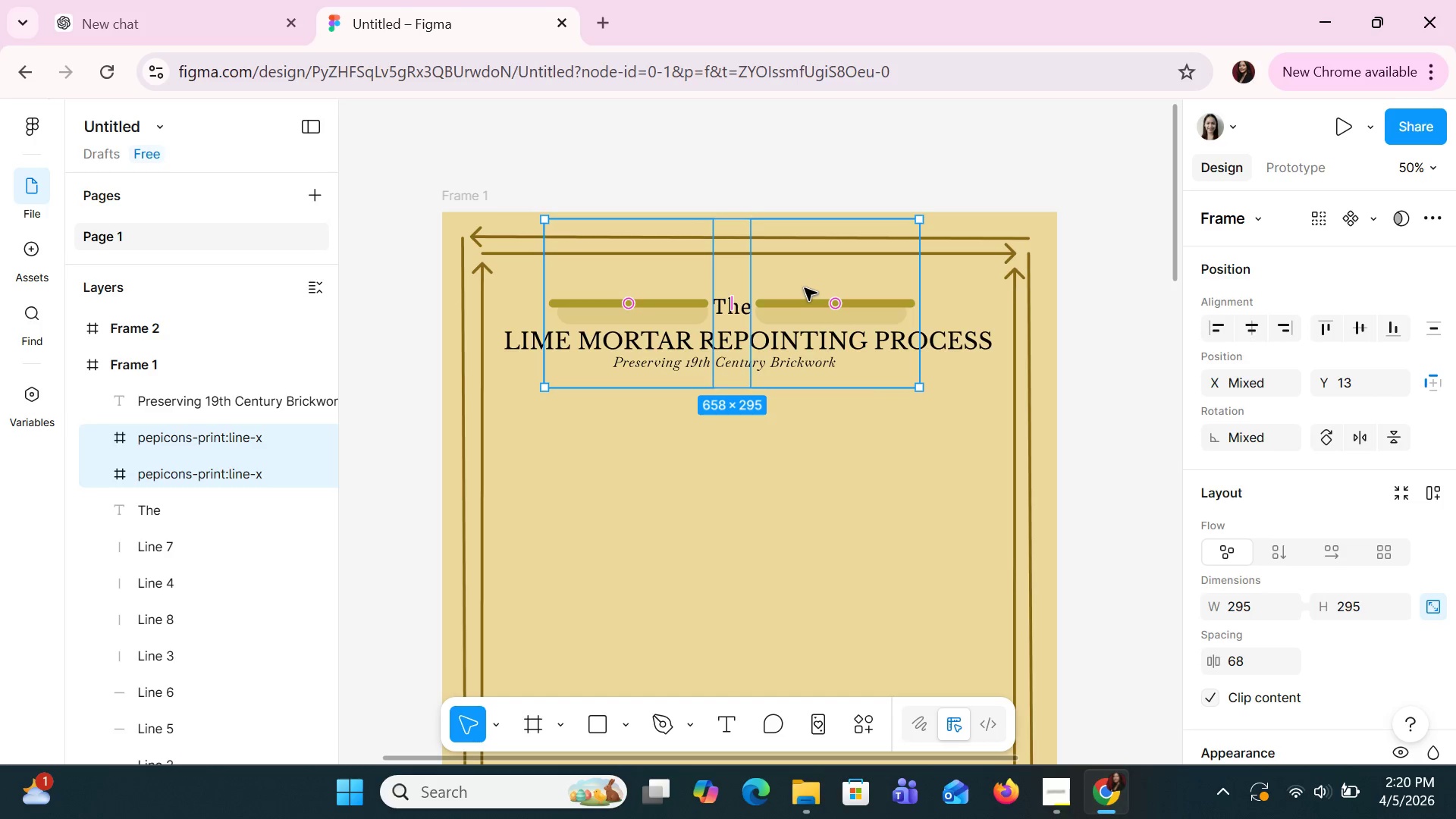 
key(ArrowRight)
 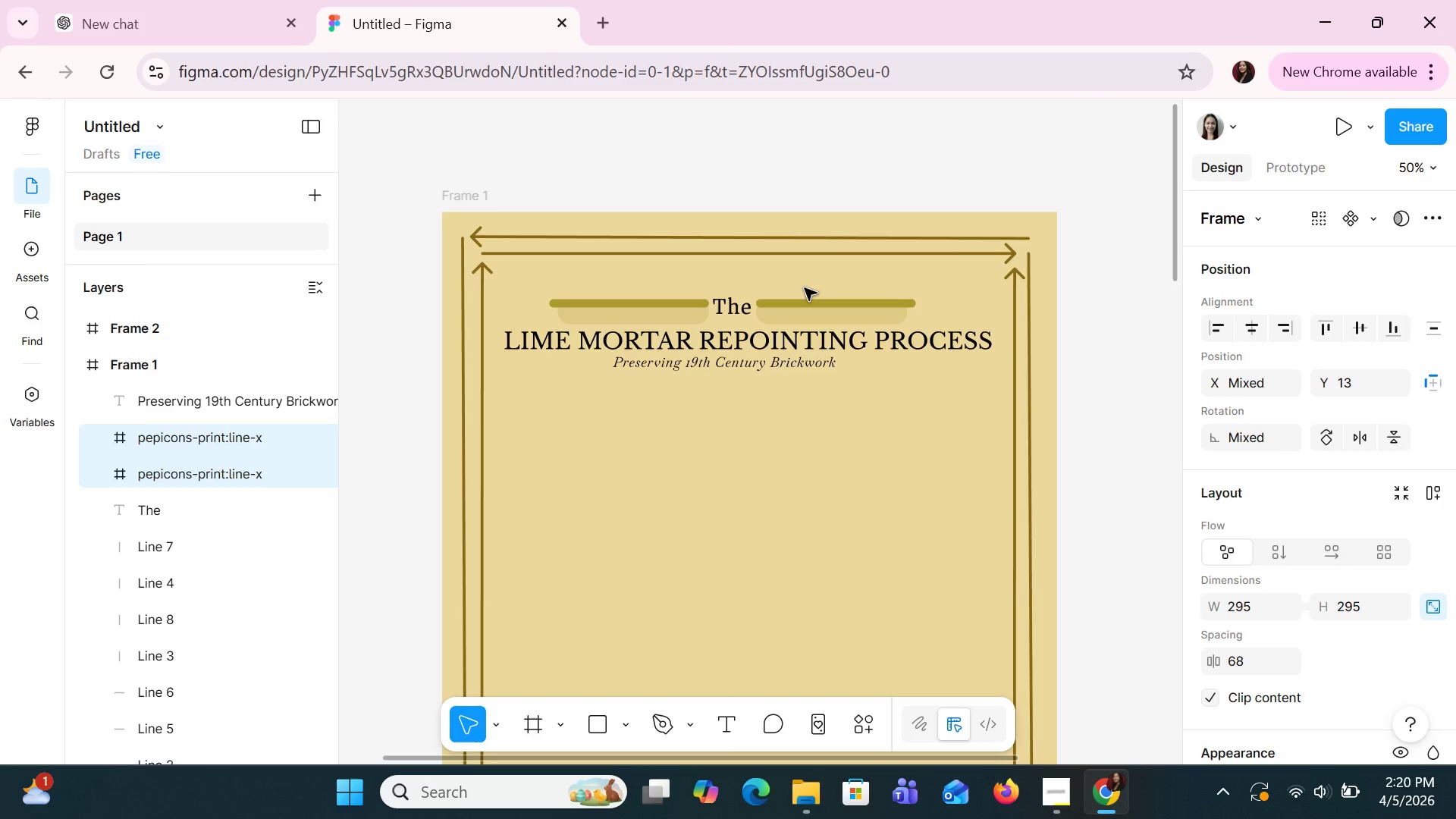 
key(ArrowRight)
 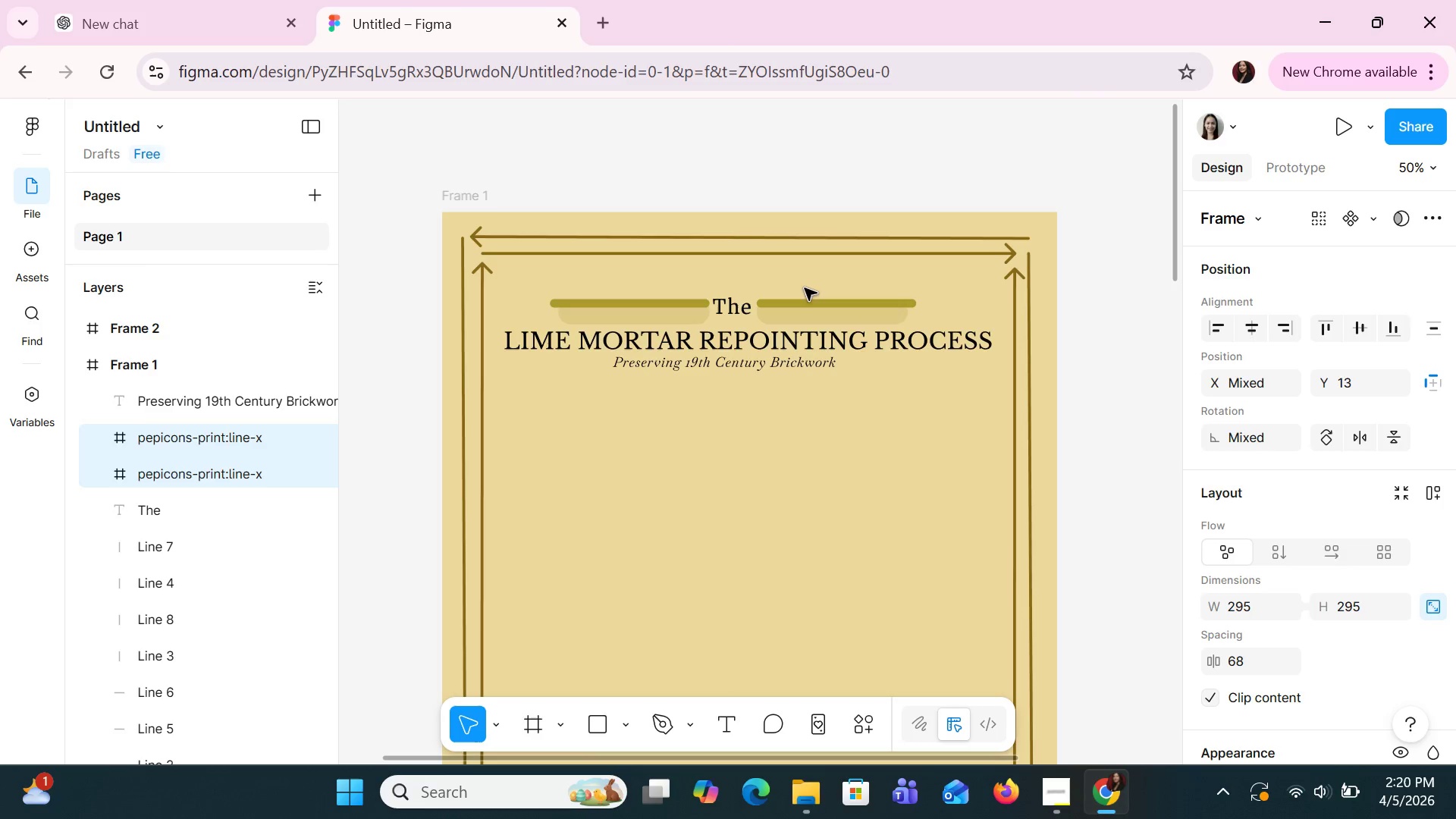 
key(ArrowRight)
 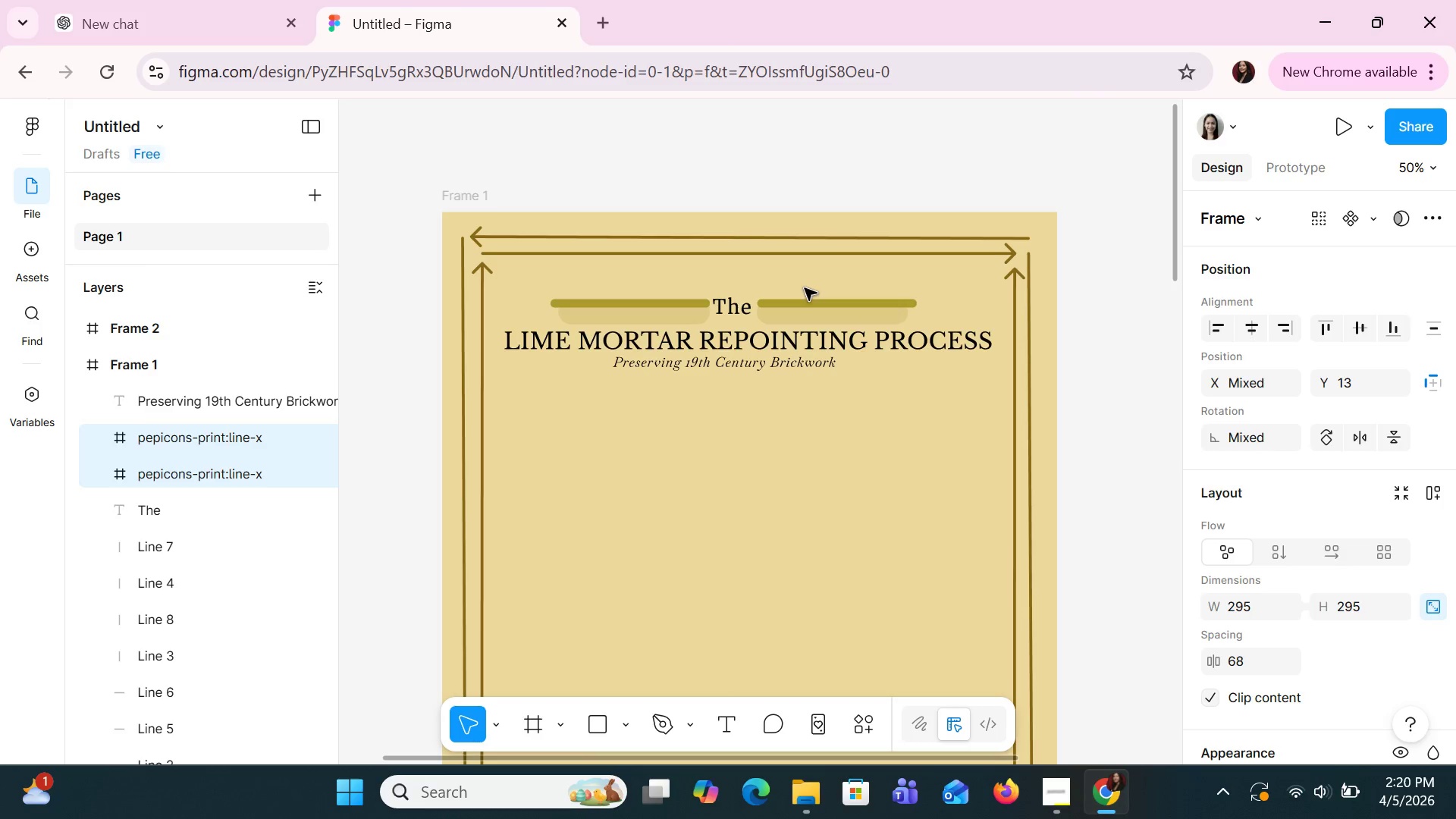 
key(ArrowRight)
 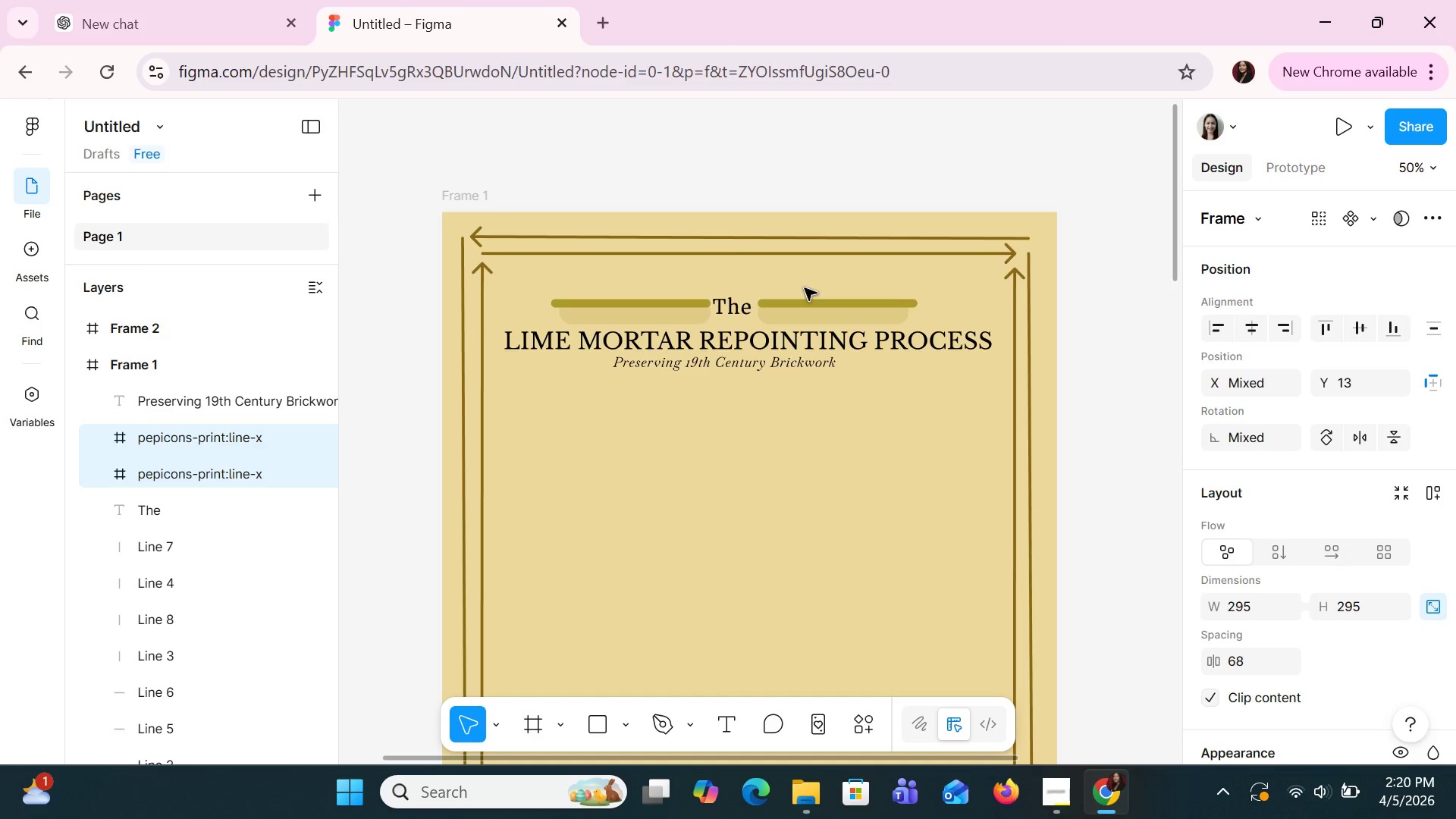 
key(ArrowRight)
 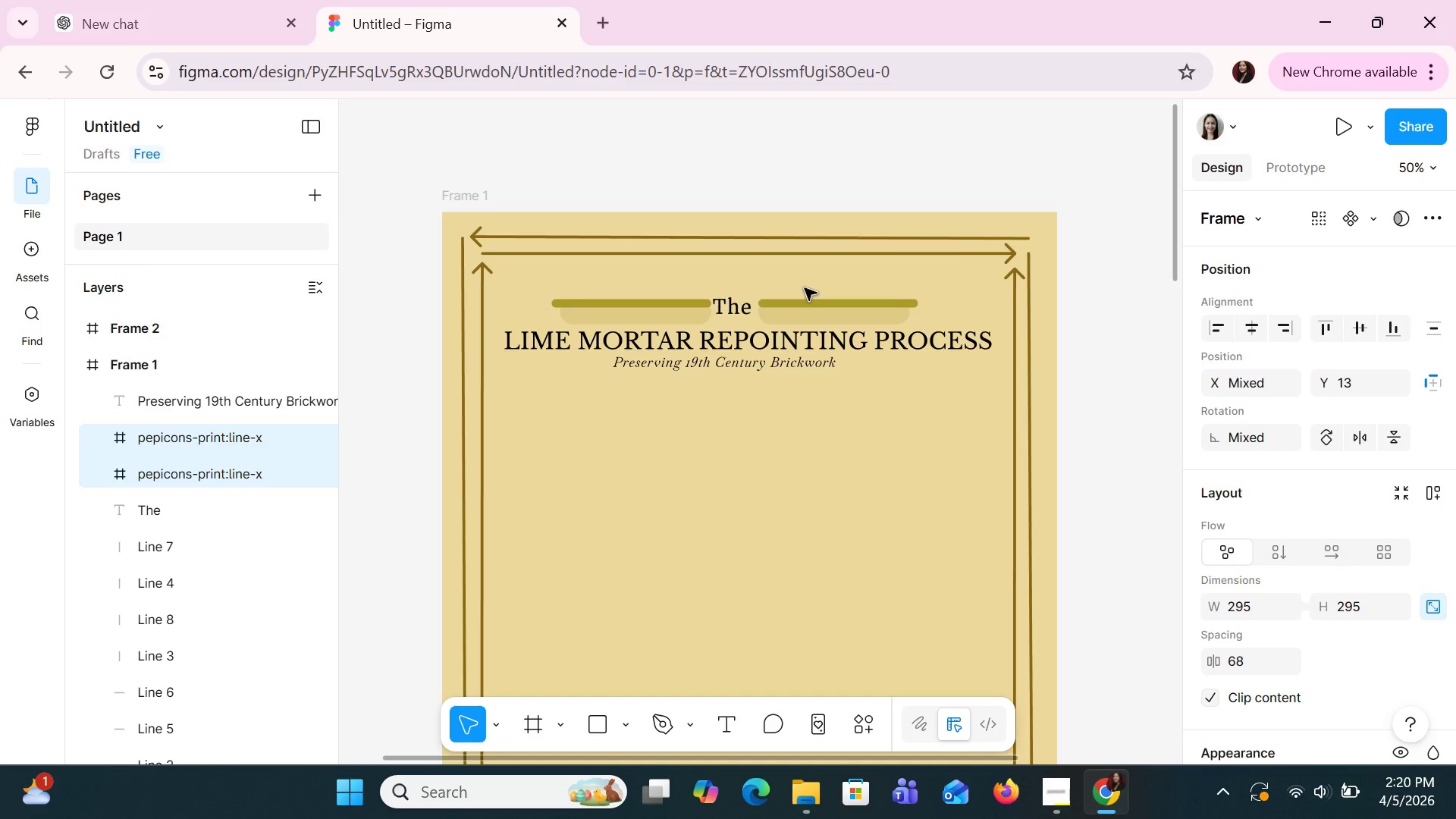 
key(ArrowRight)
 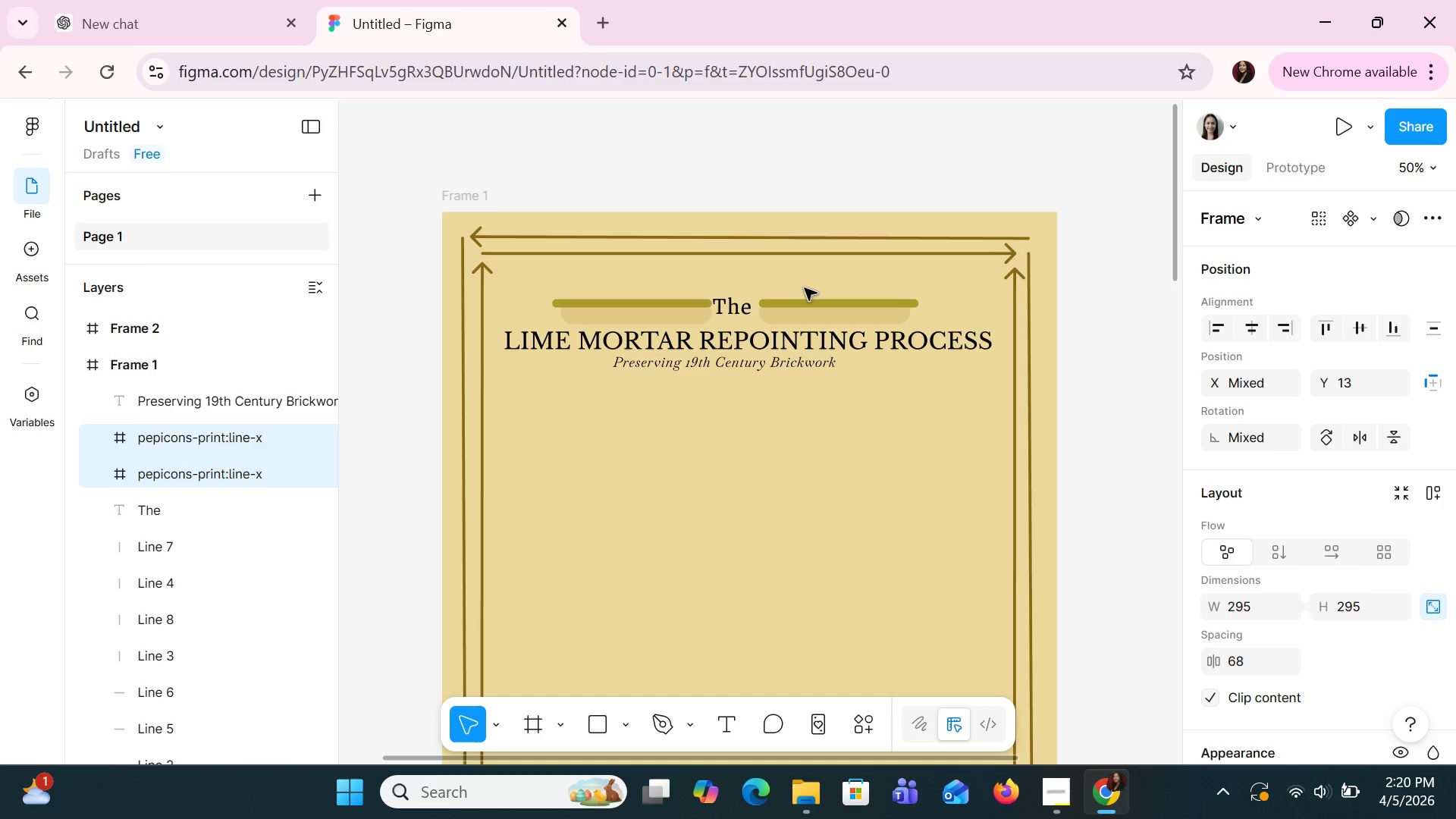 
key(ArrowRight)
 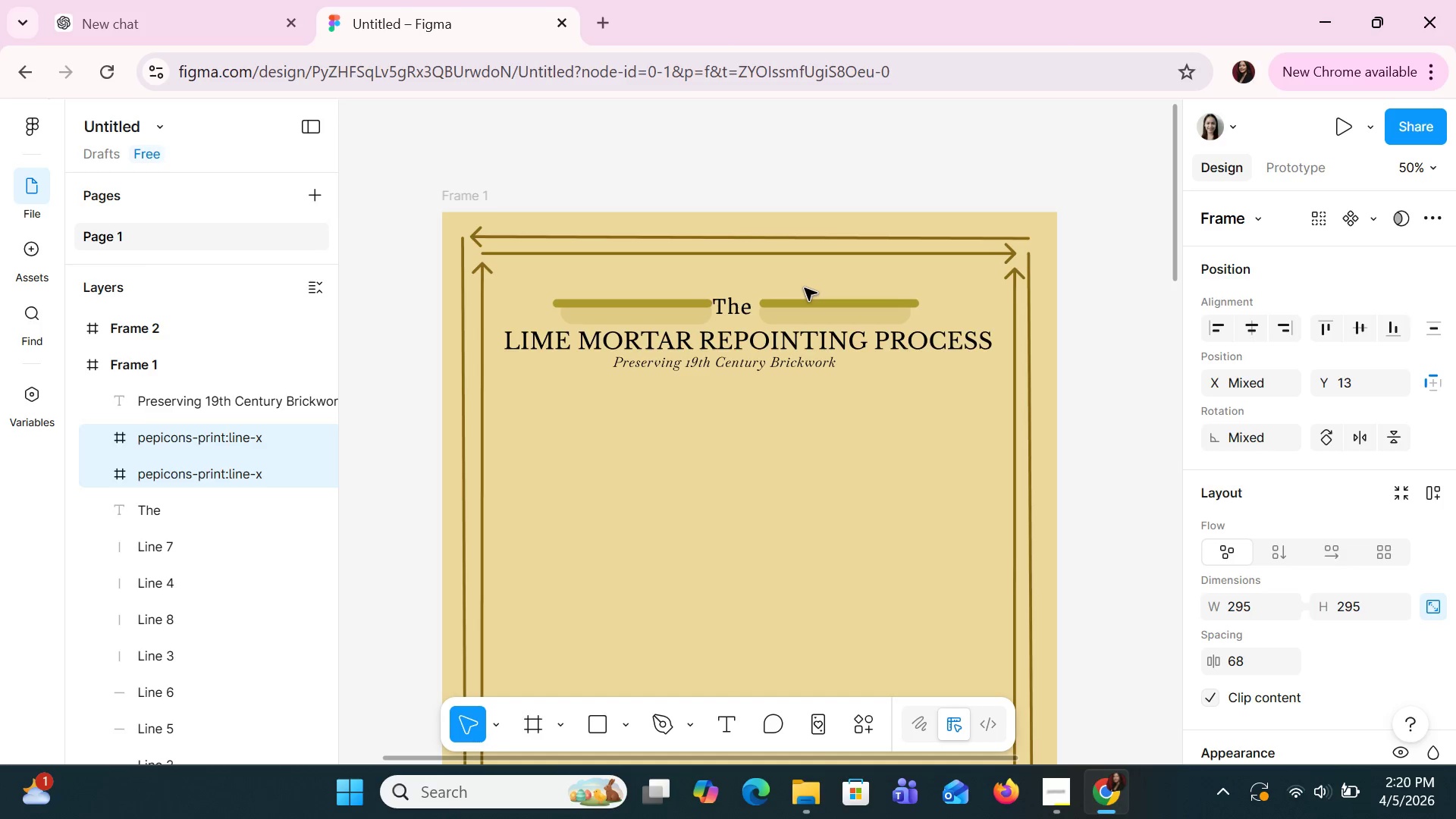 
key(ArrowRight)
 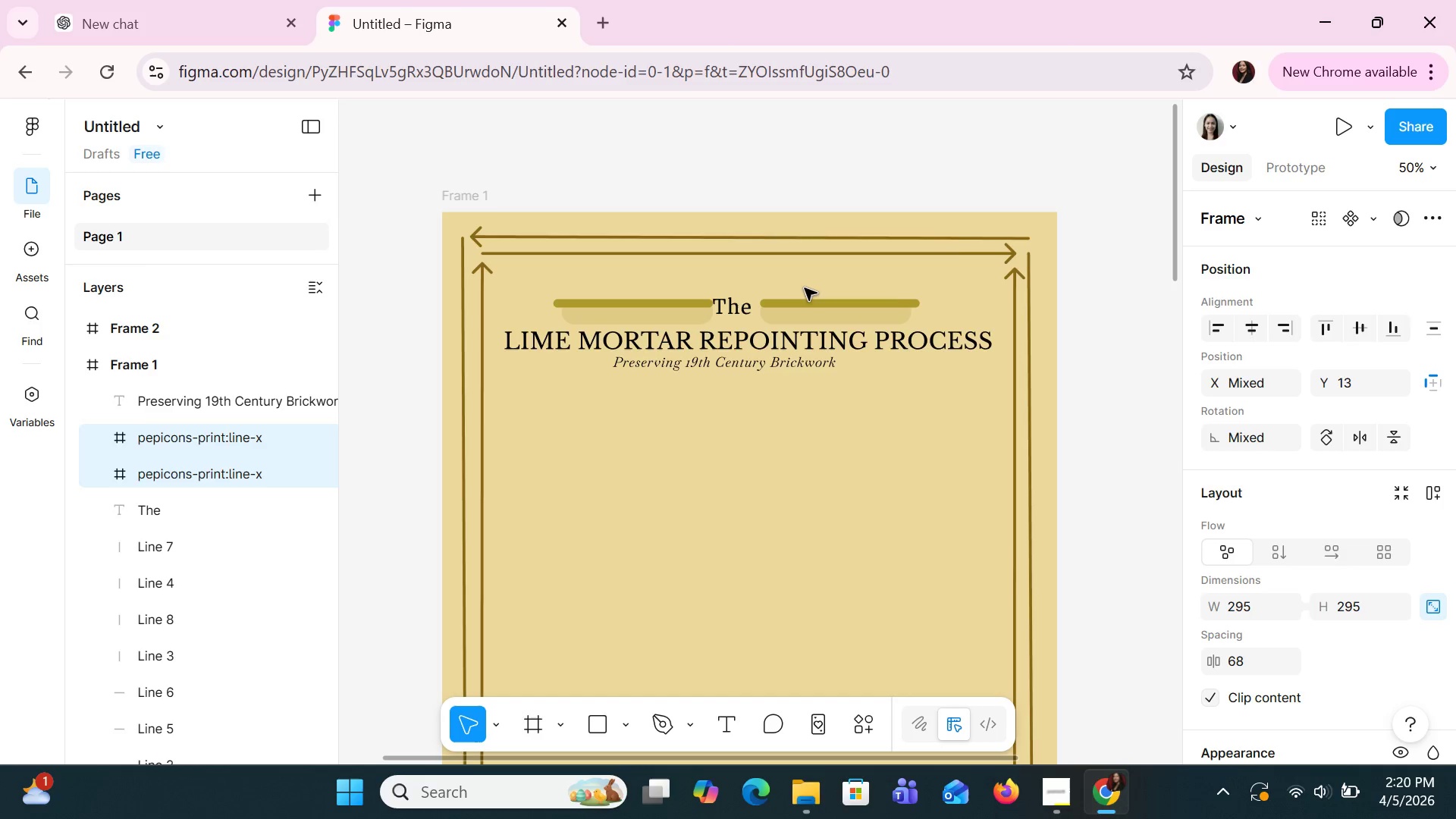 
key(ArrowRight)
 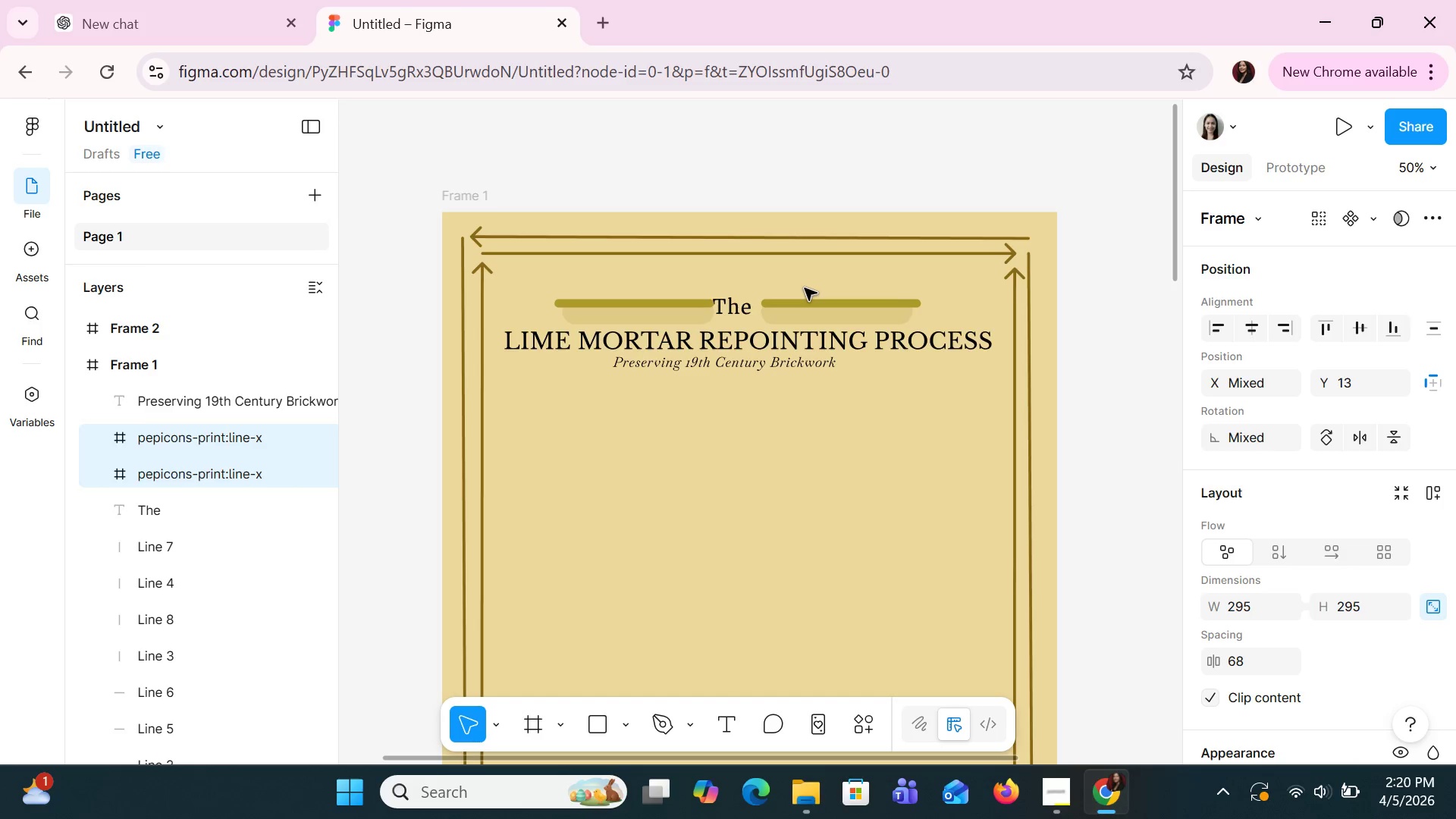 
key(ArrowRight)
 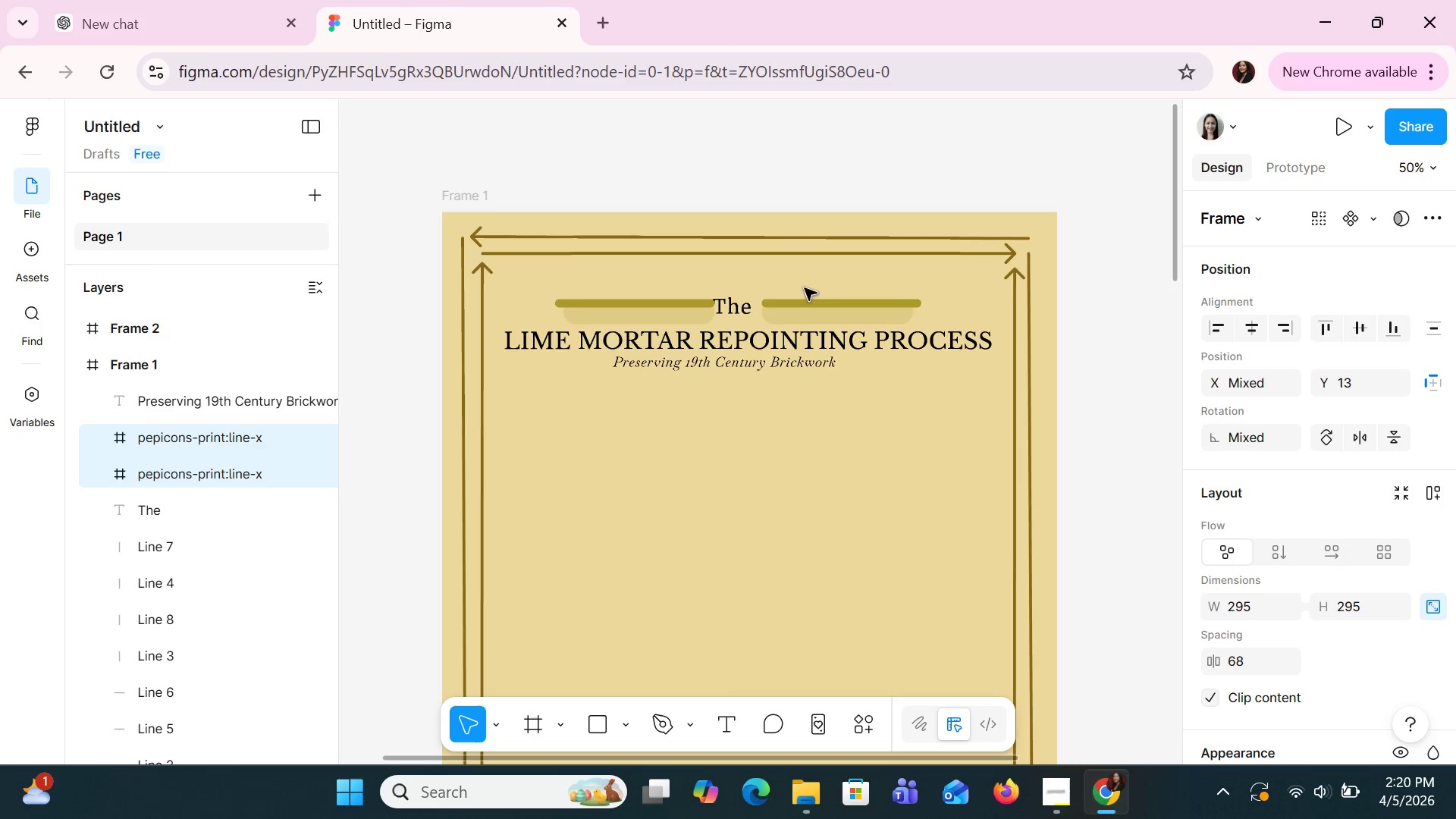 
key(ArrowRight)
 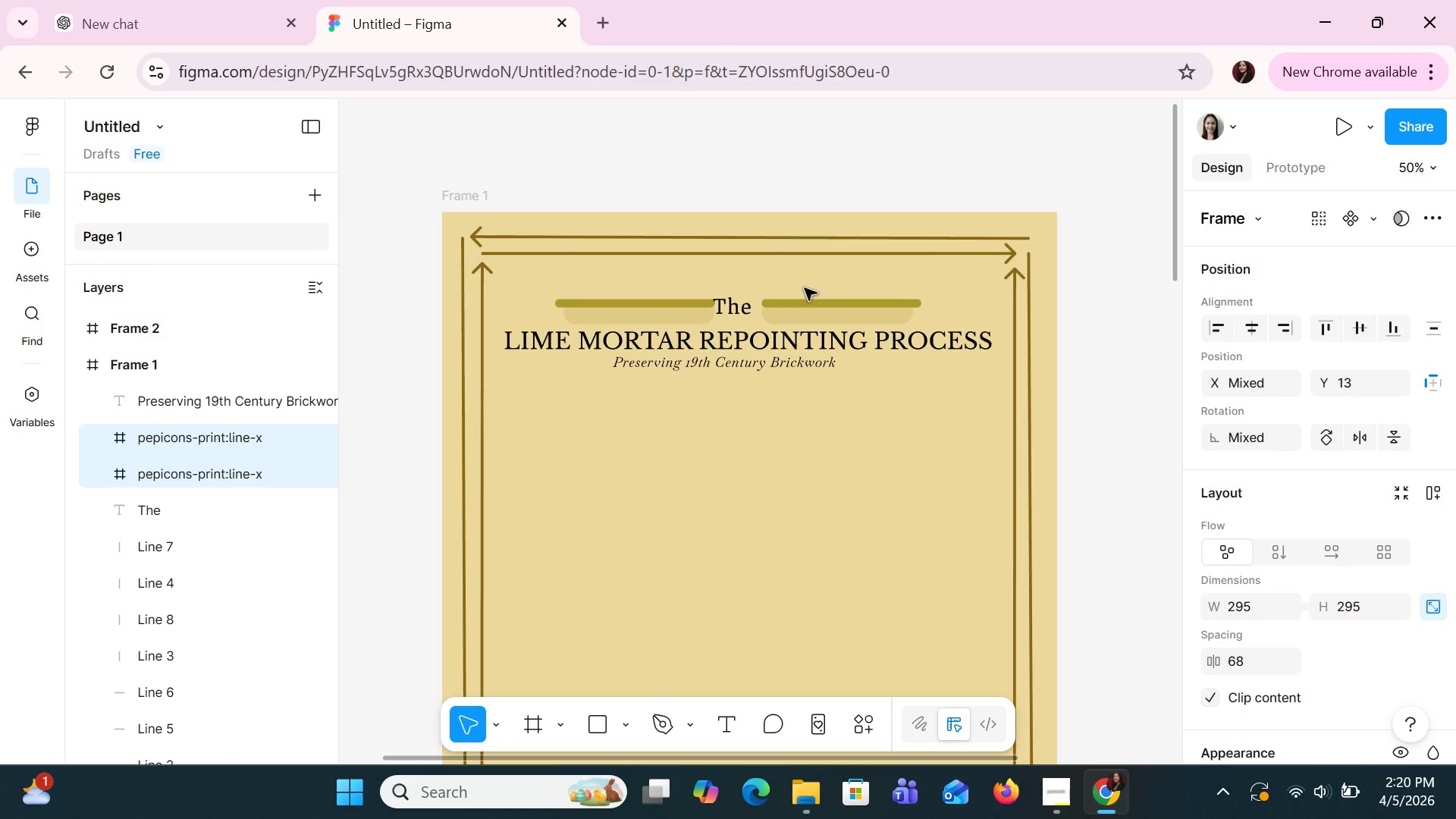 
key(ArrowRight)
 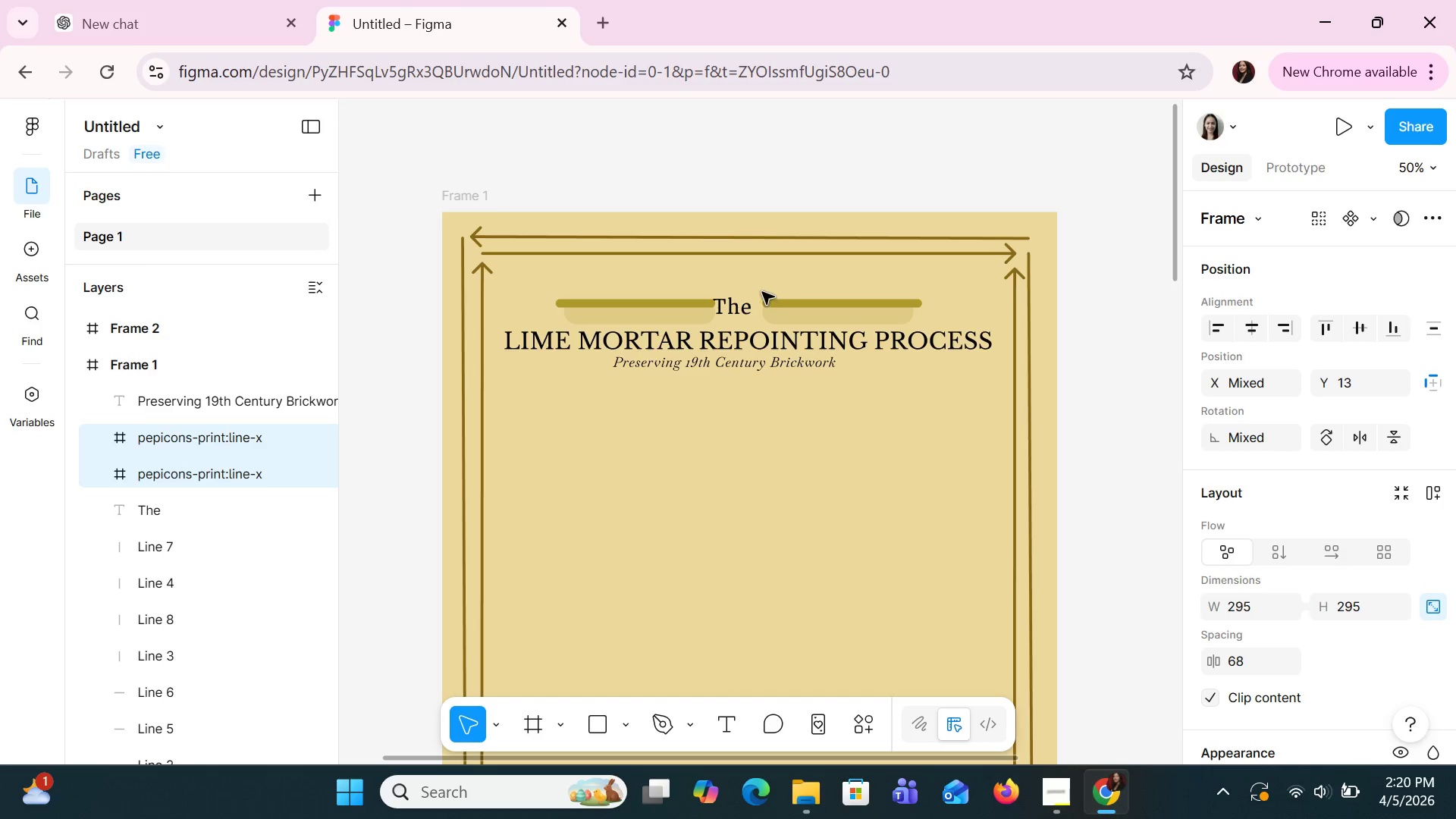 
left_click([744, 315])
 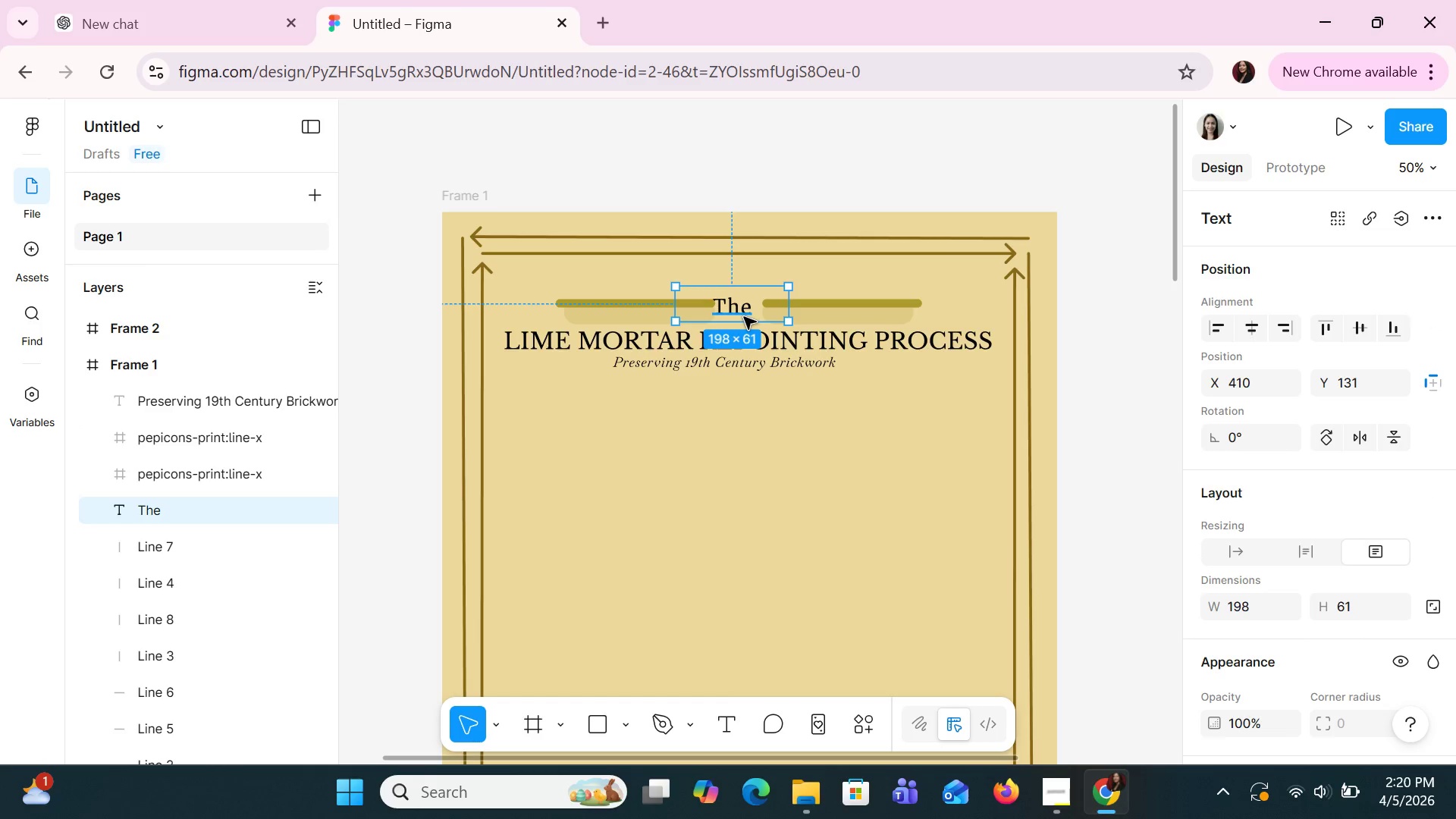 
key(ArrowRight)
 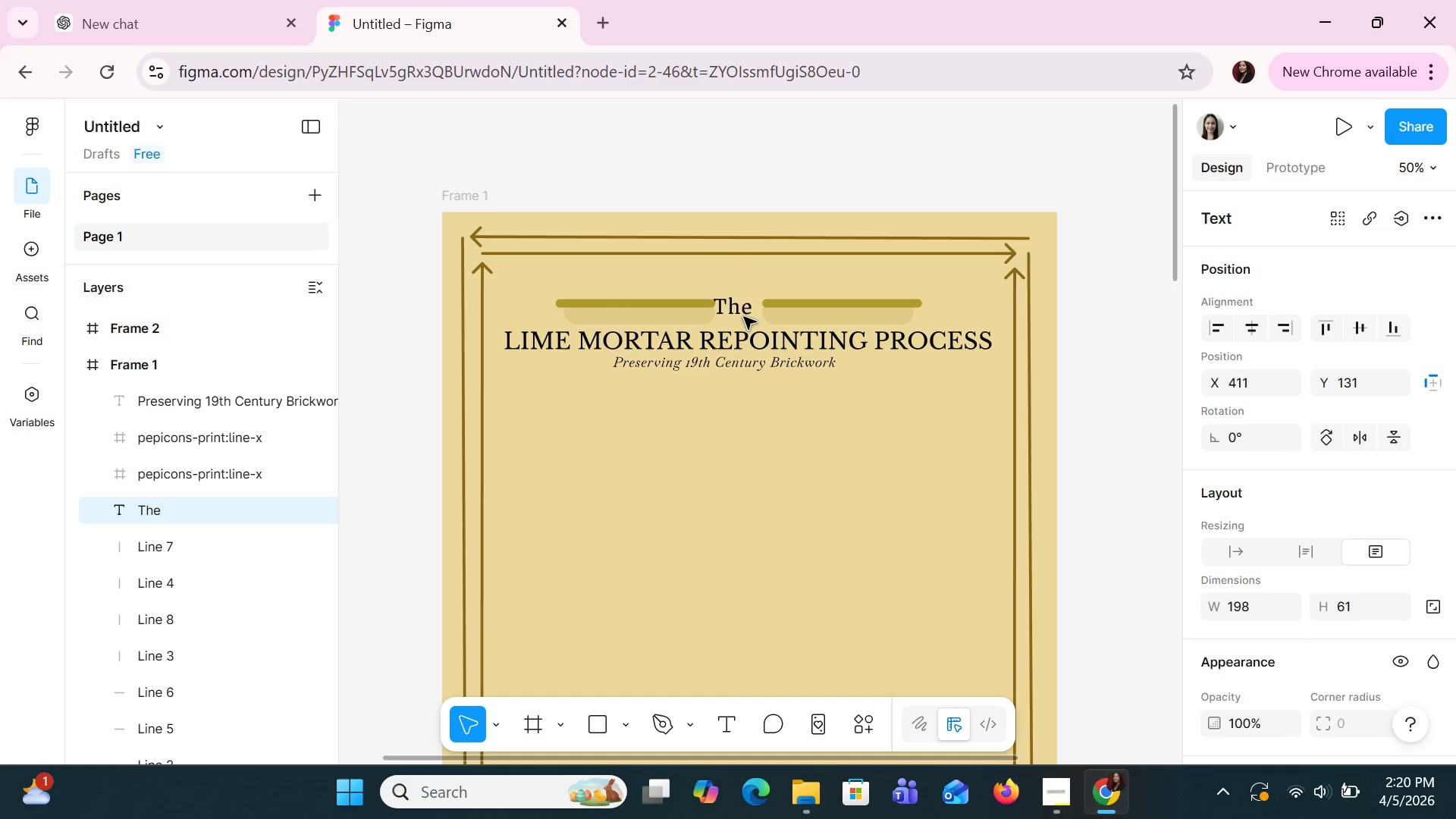 
key(ArrowRight)
 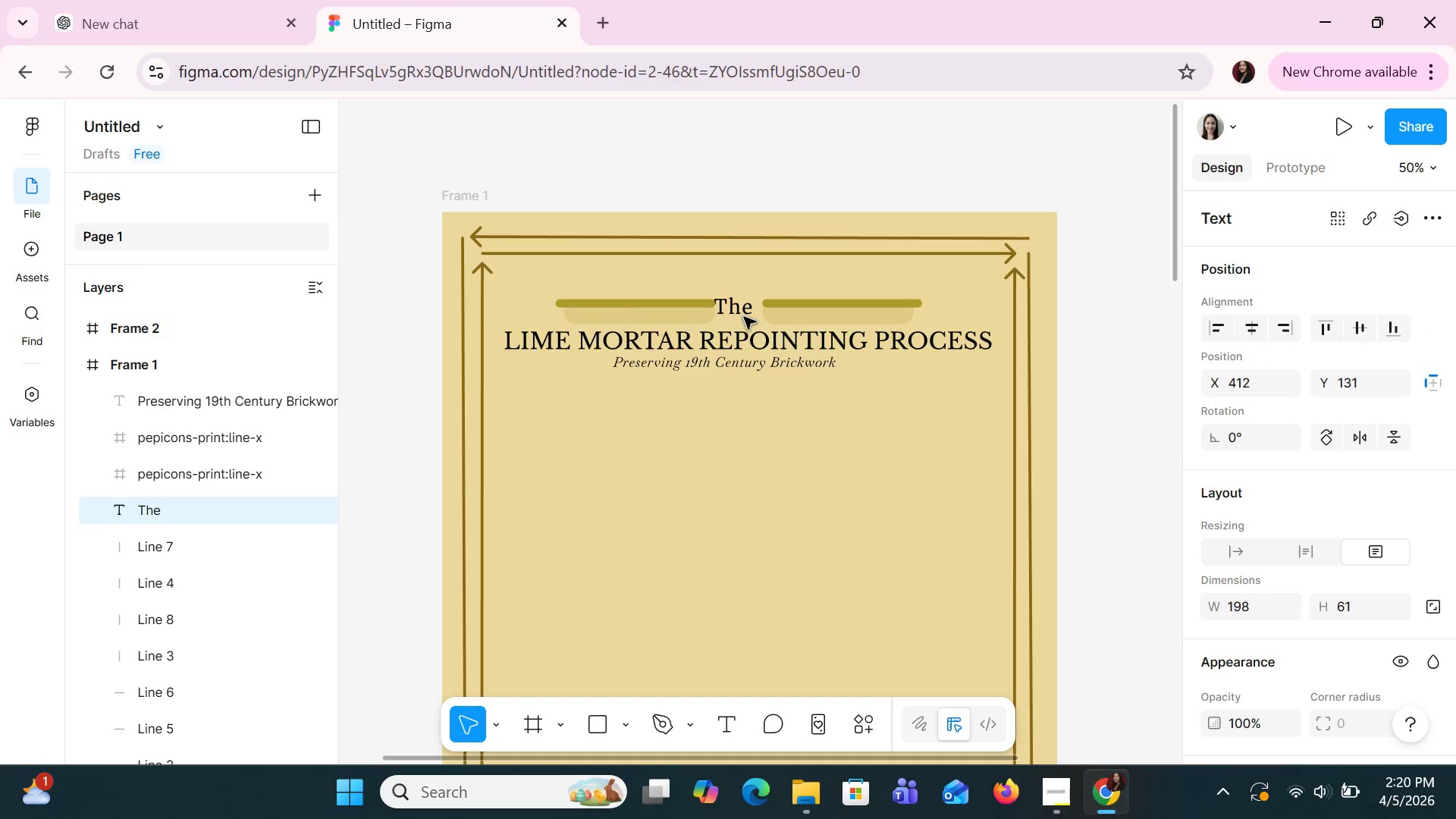 
key(ArrowRight)
 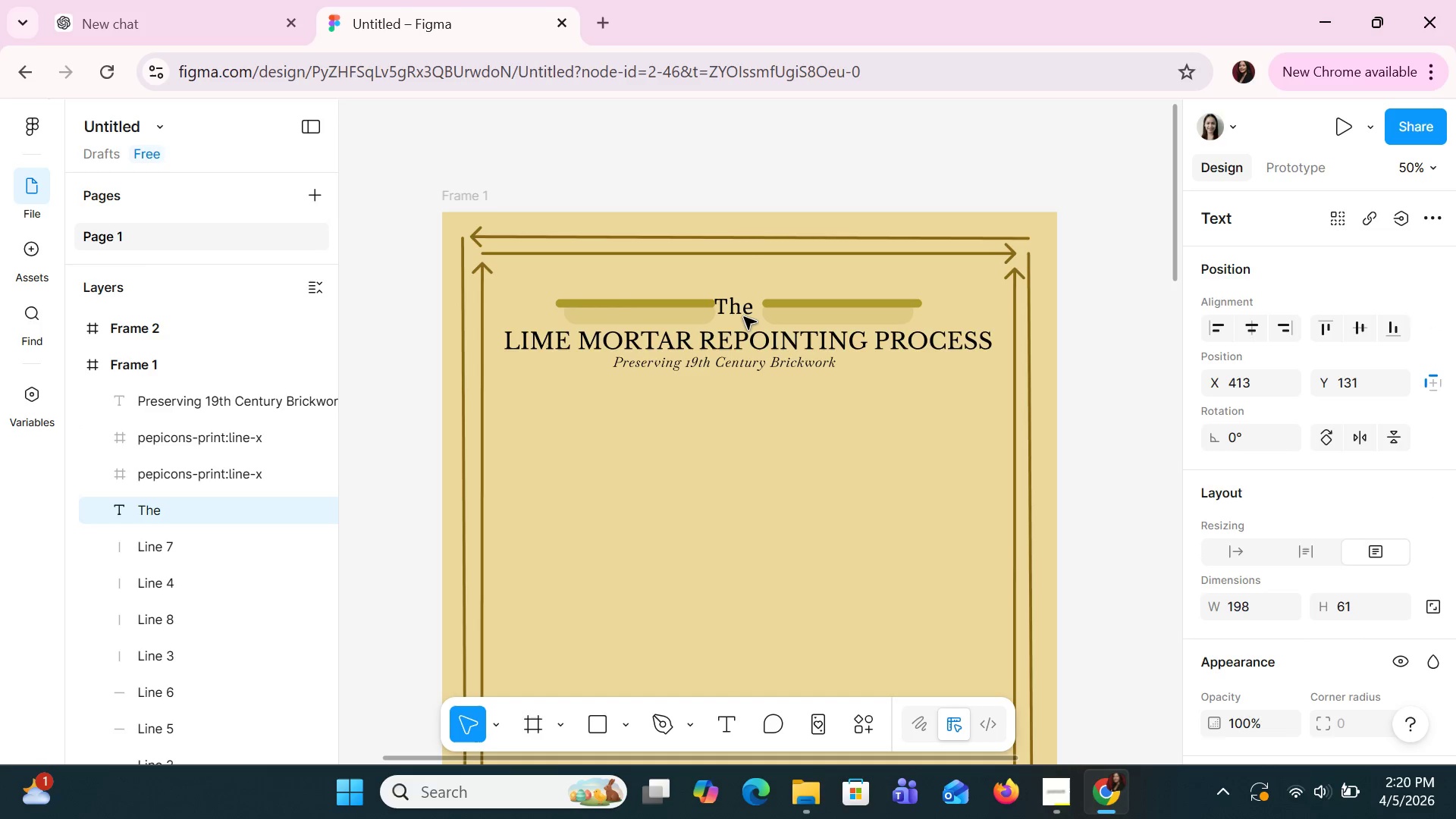 
key(ArrowRight)
 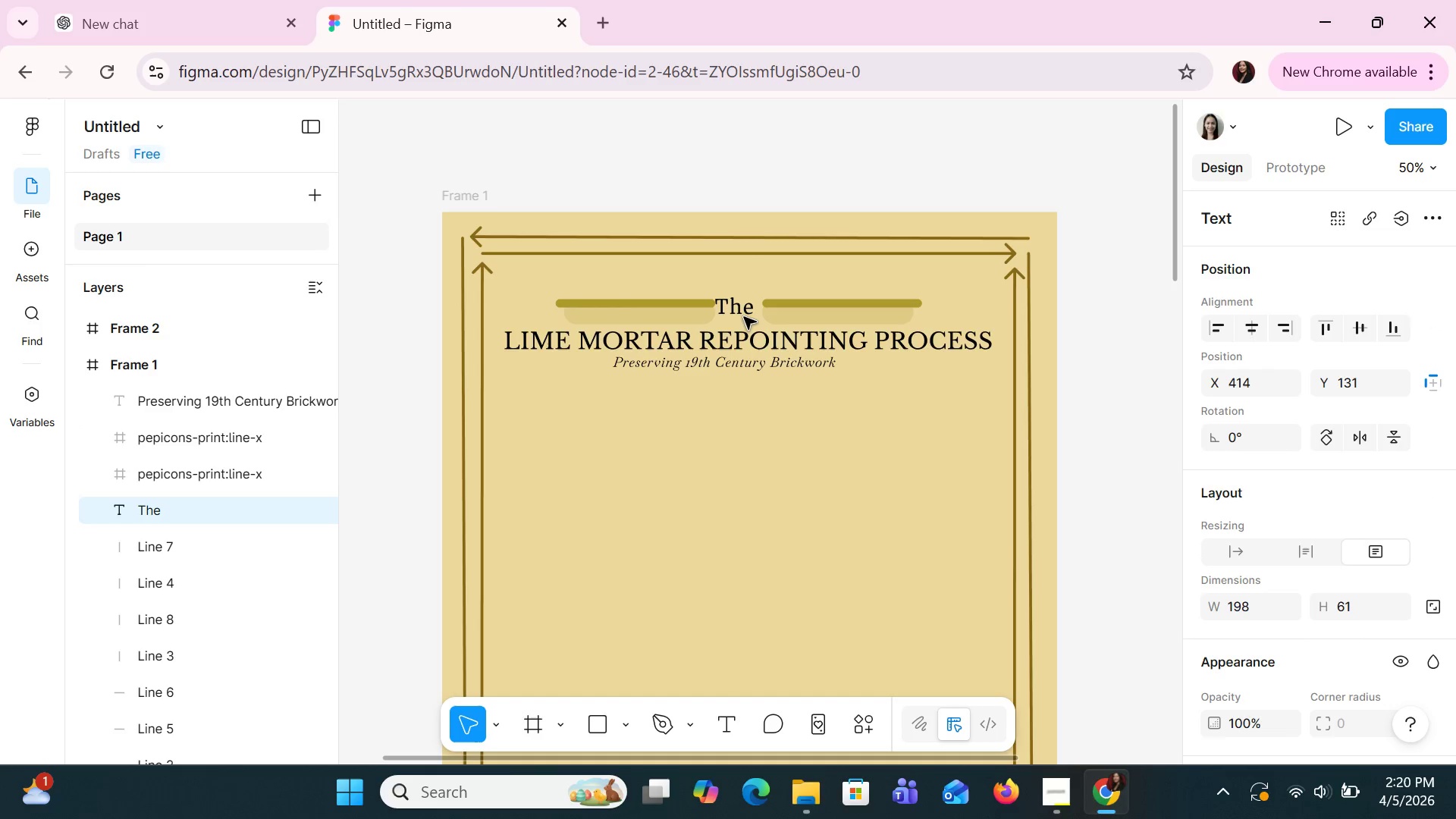 
key(ArrowRight)
 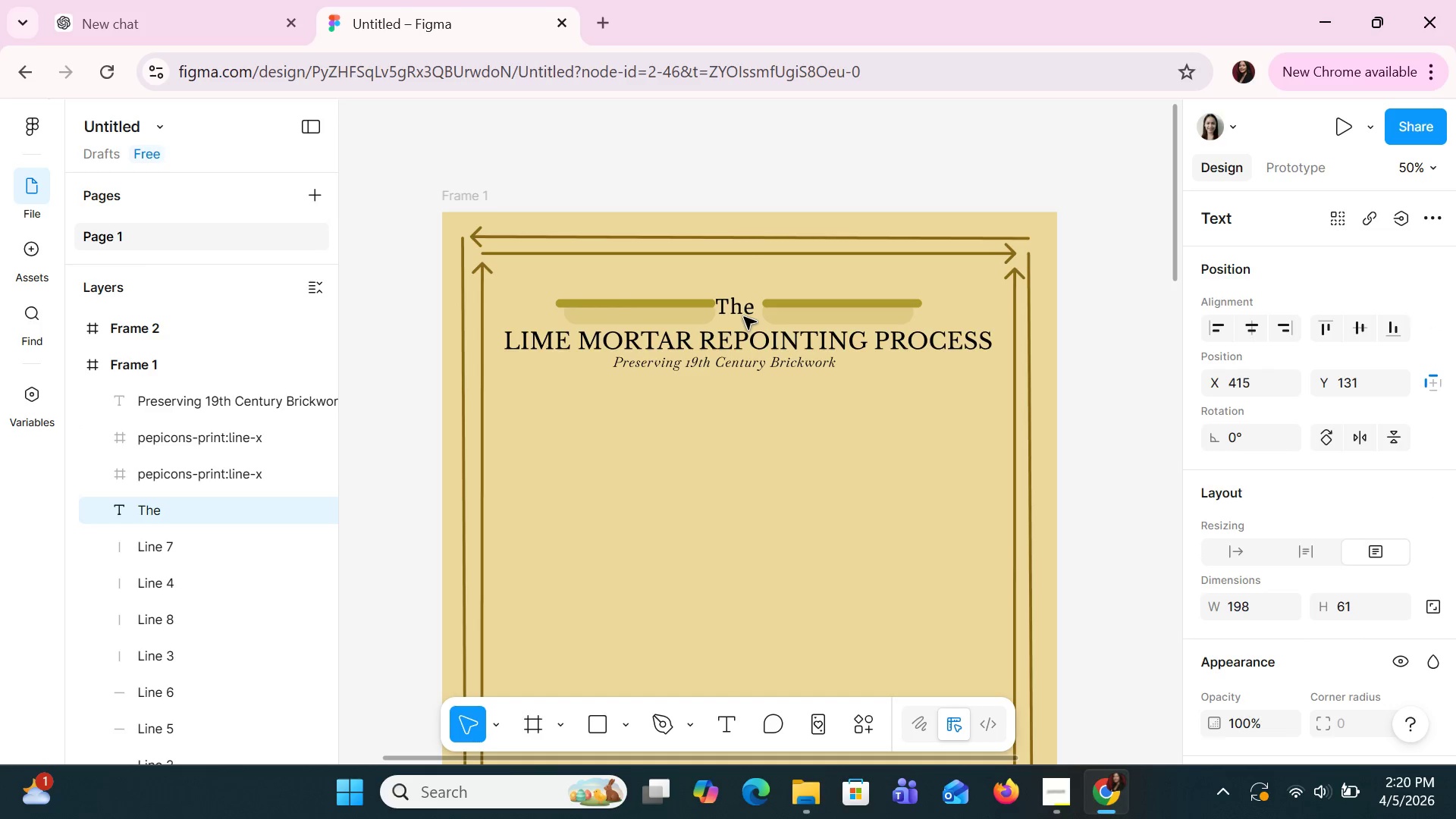 
key(ArrowRight)
 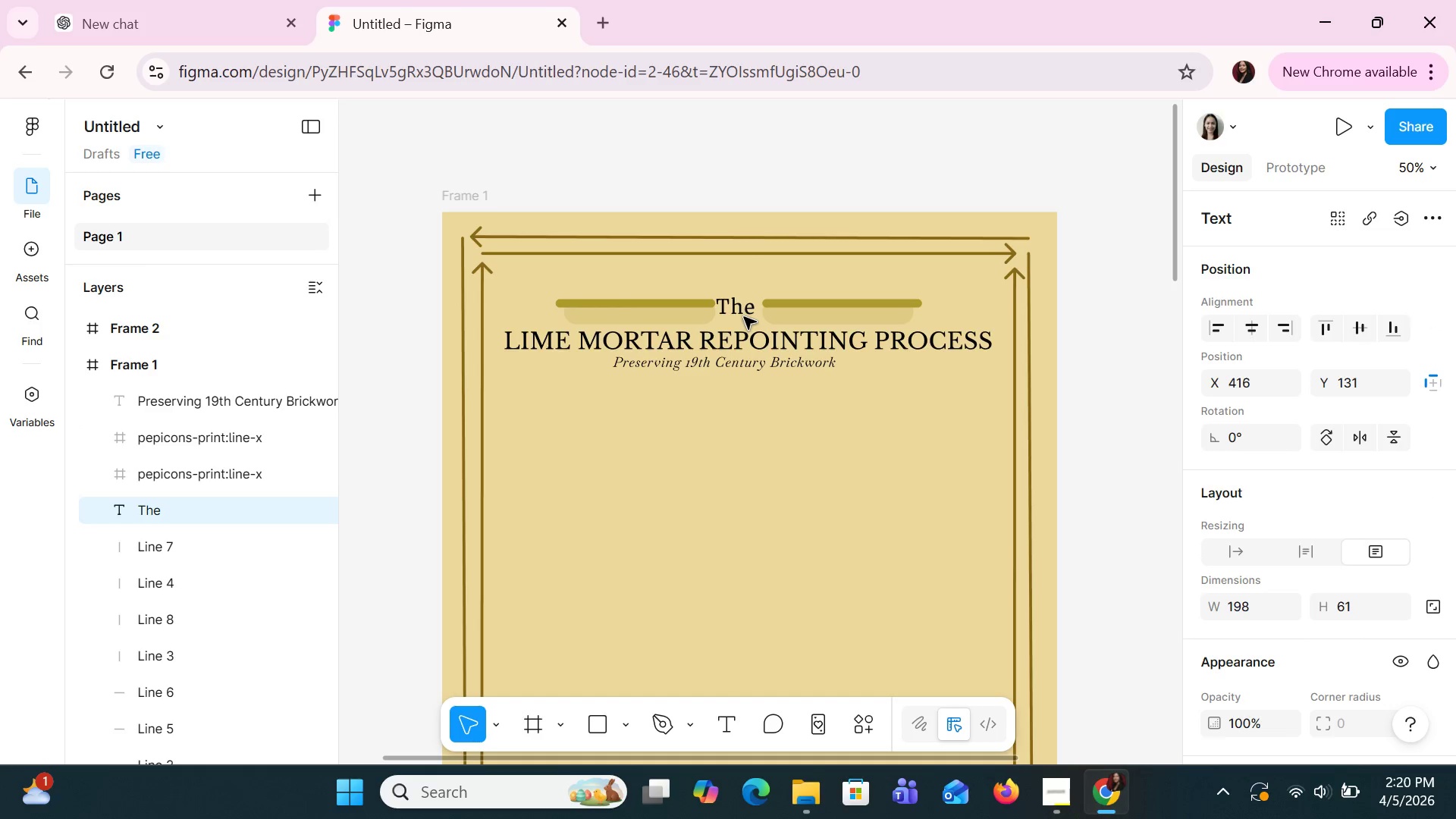 
key(ArrowRight)
 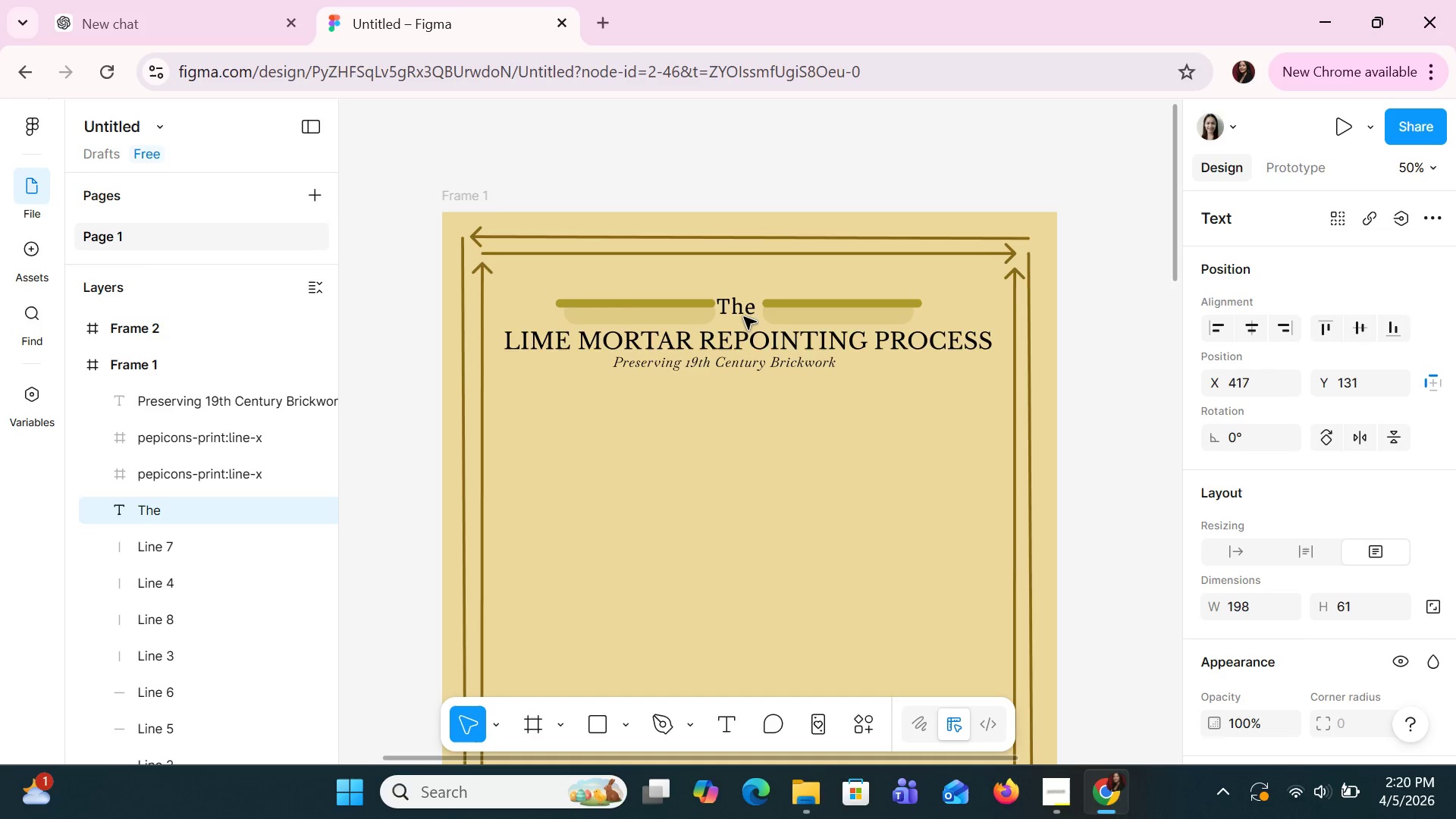 
key(ArrowRight)
 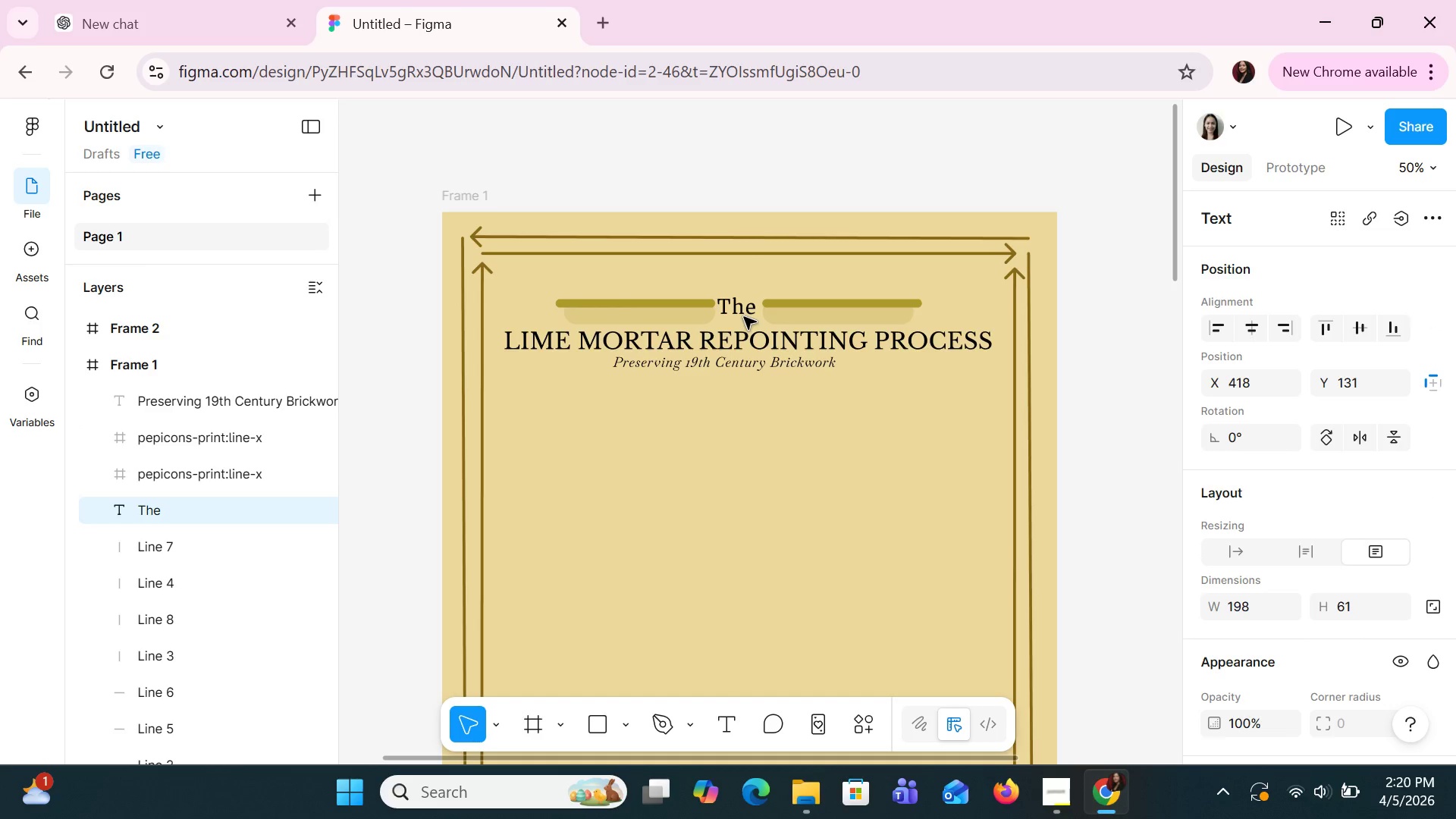 
key(ArrowRight)
 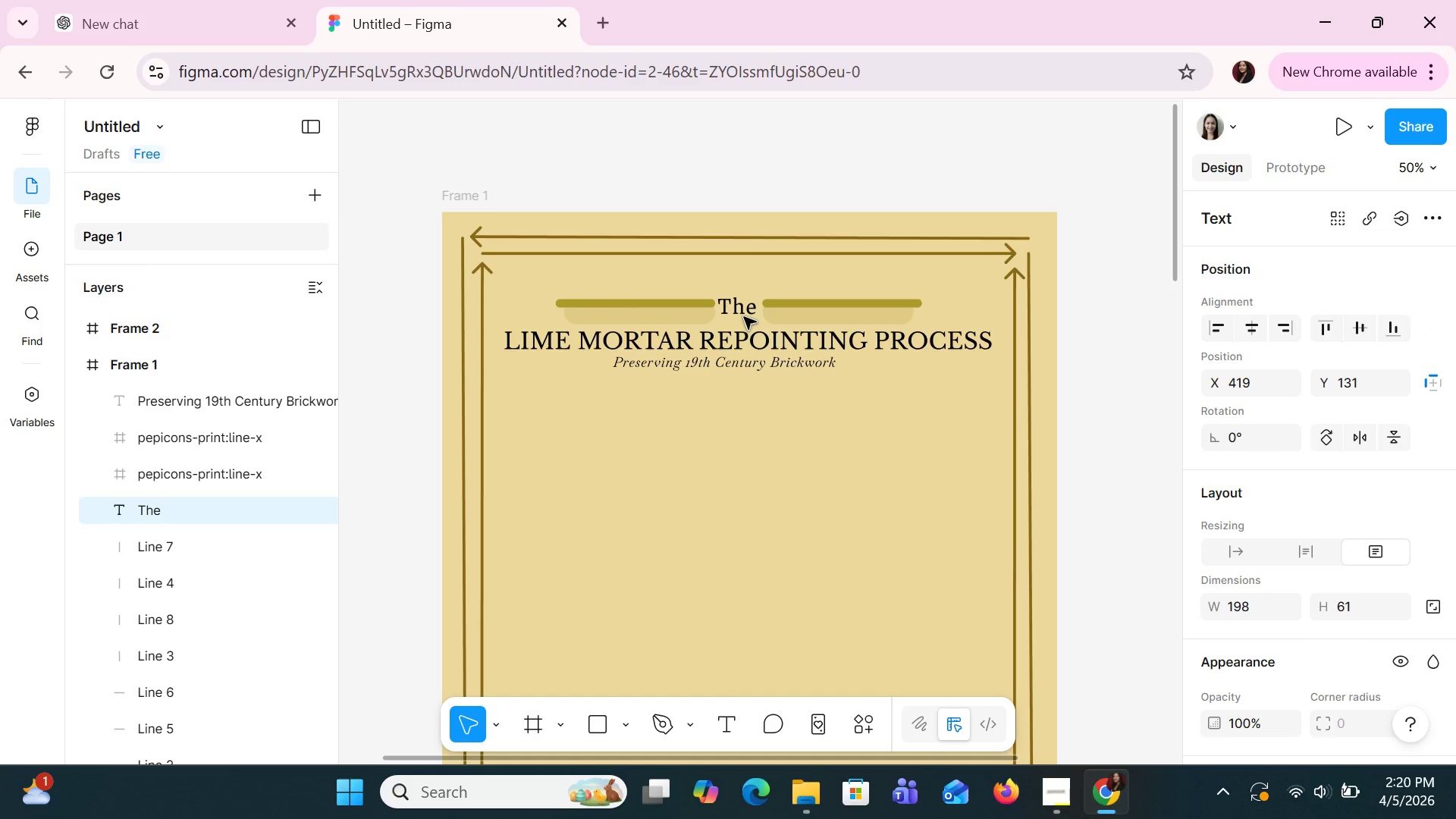 
key(ArrowUp)
 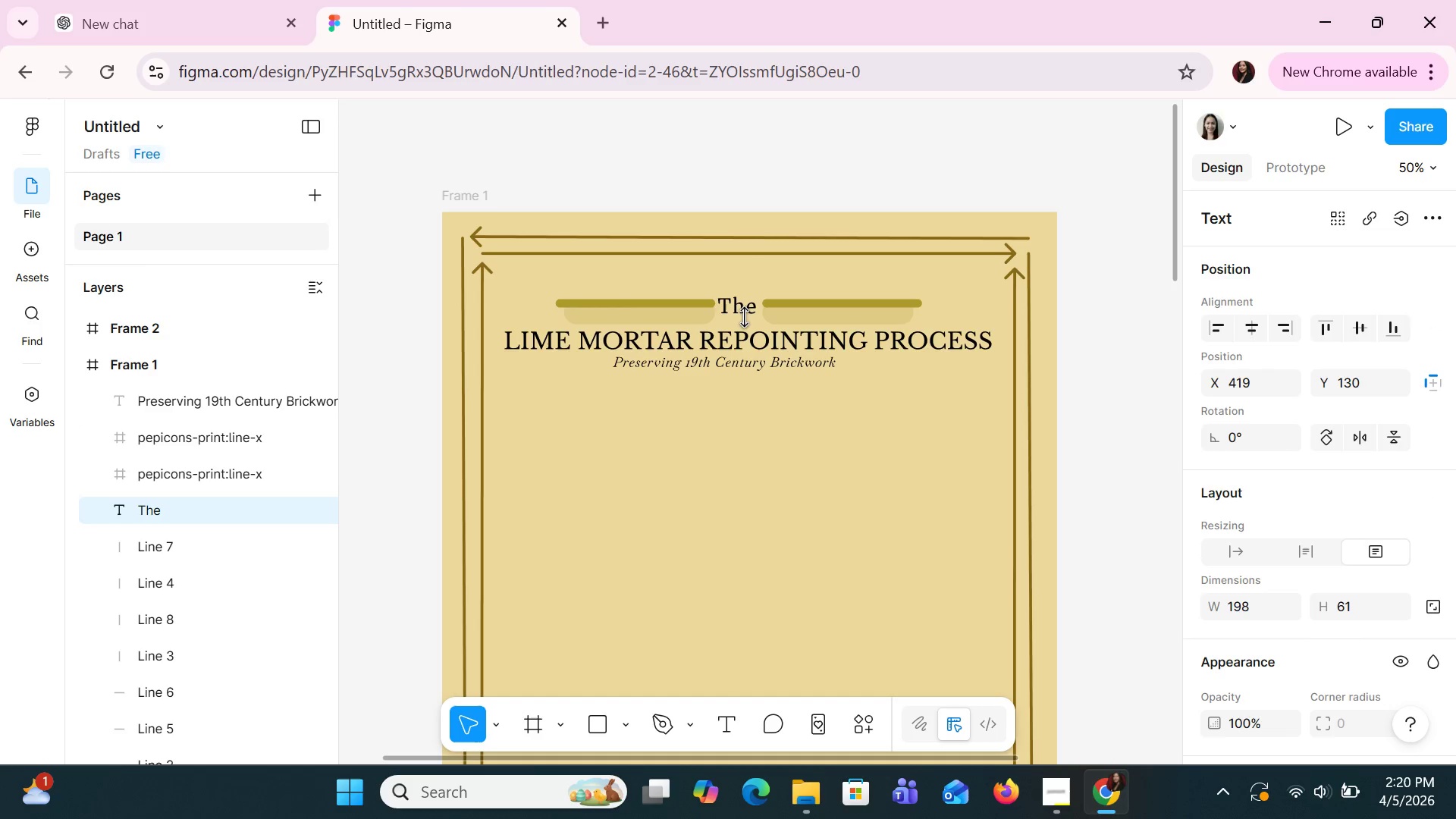 
key(ArrowUp)
 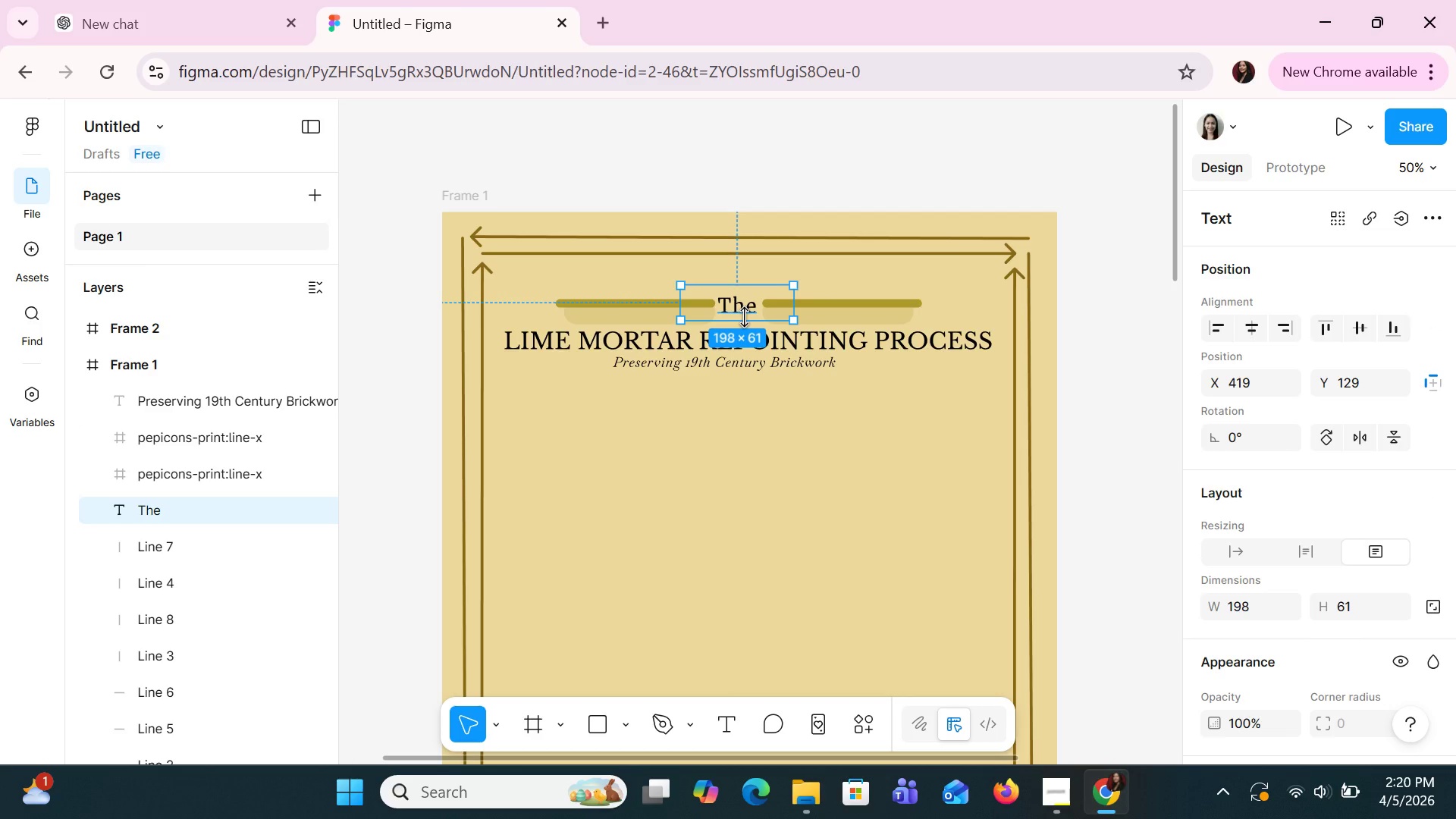 
wait(14.3)
 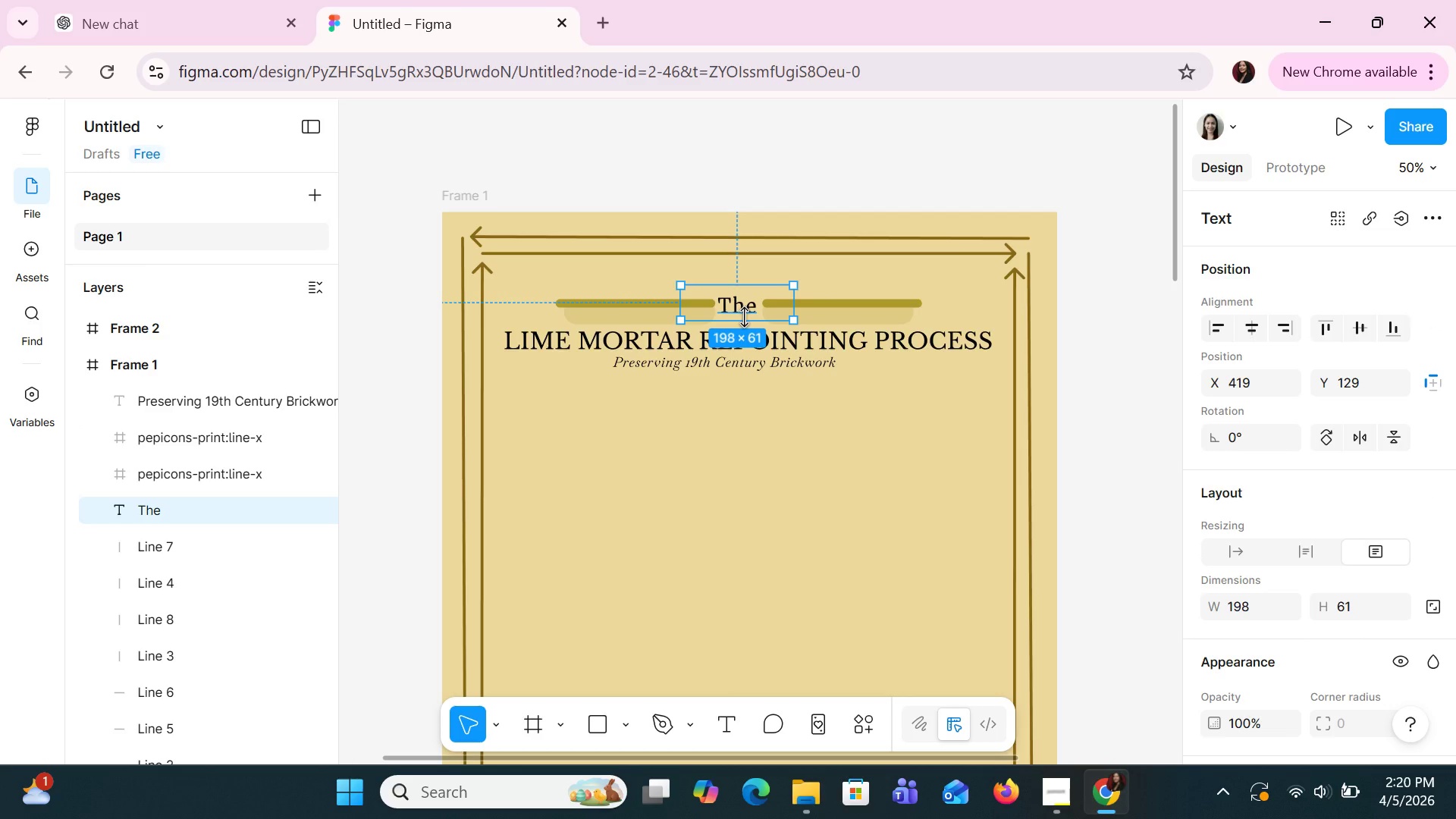 
left_click([717, 460])
 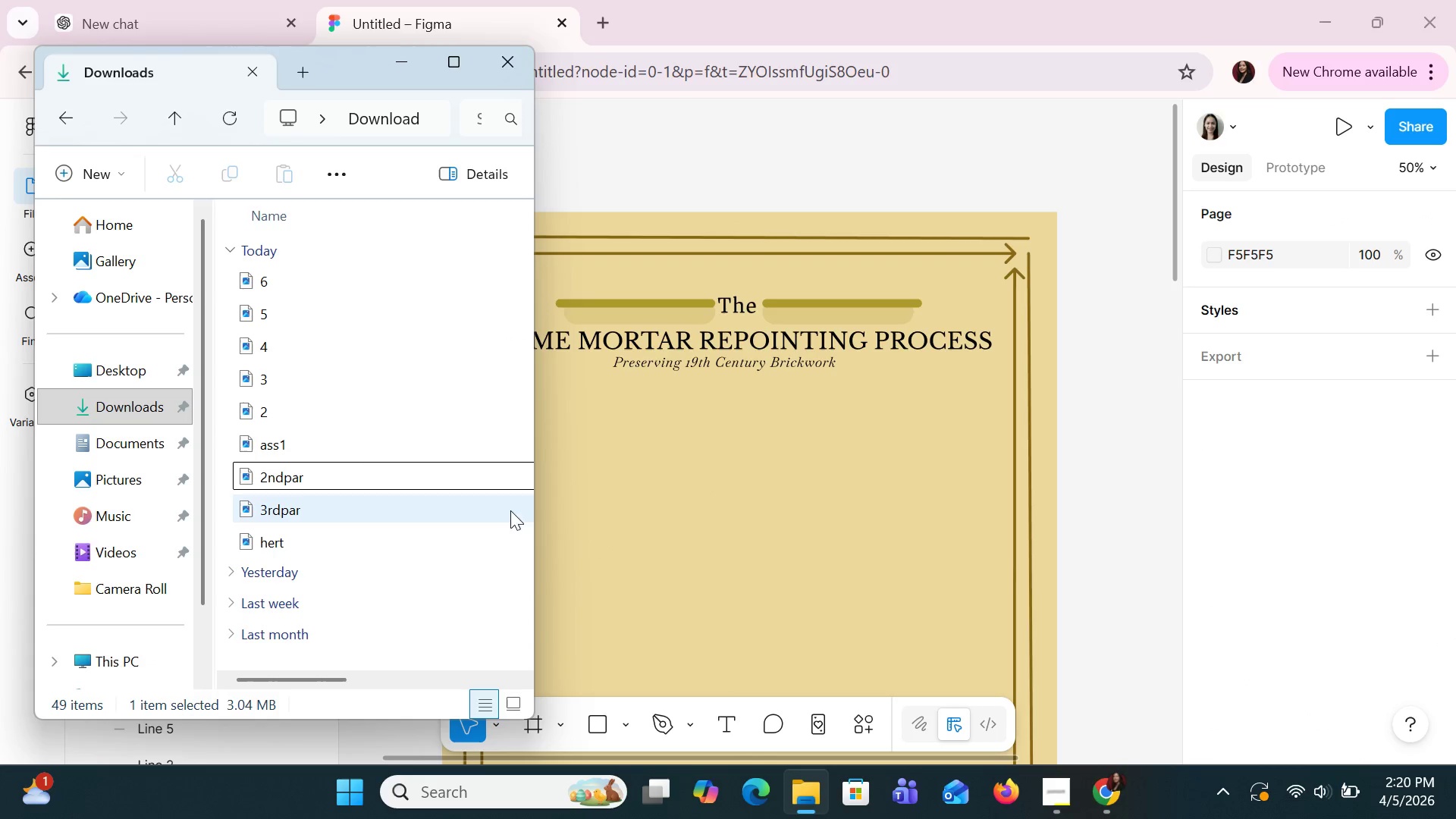 
wait(6.27)
 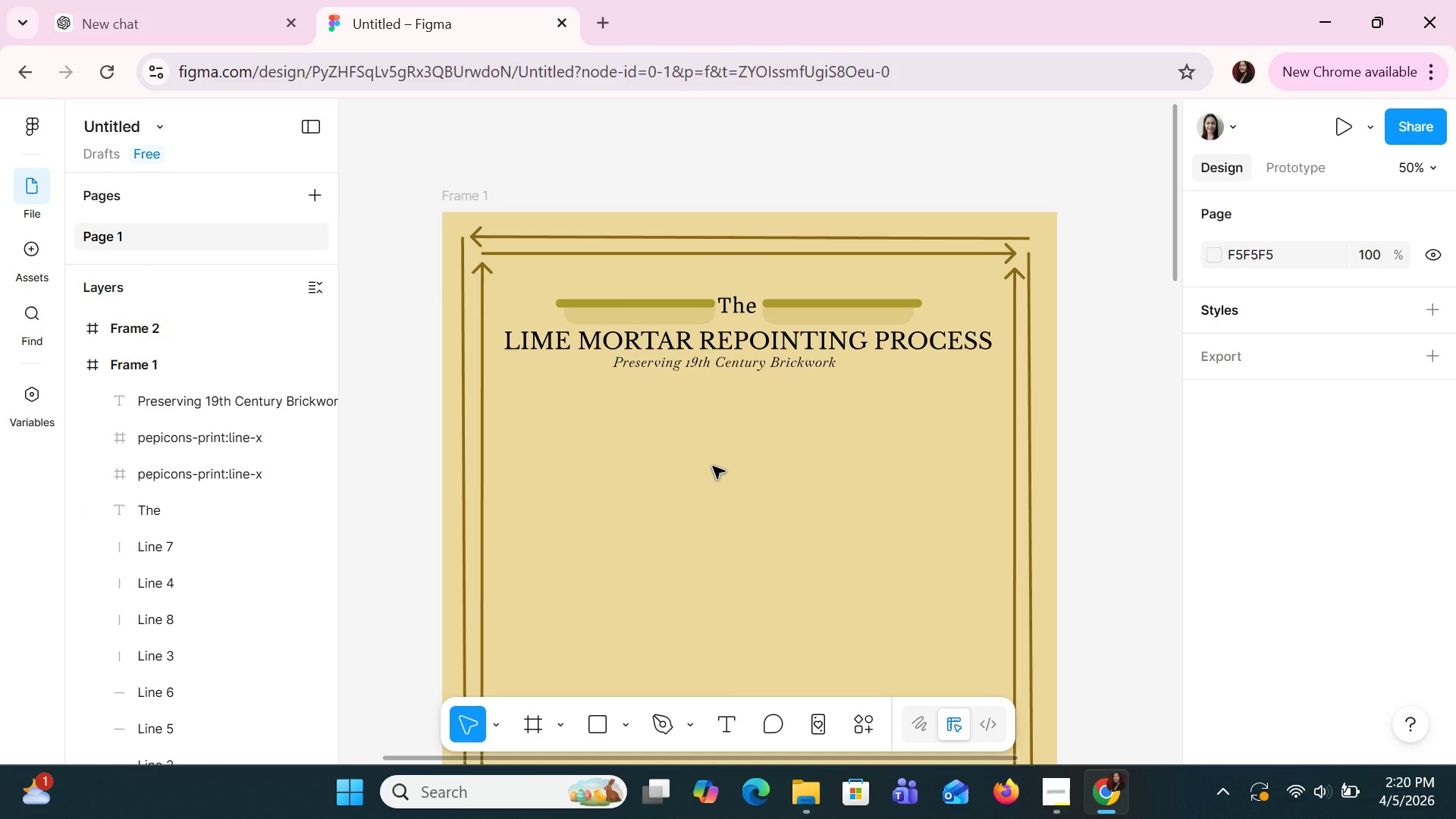 
left_click_drag(start_coordinate=[318, 444], to_coordinate=[686, 491])
 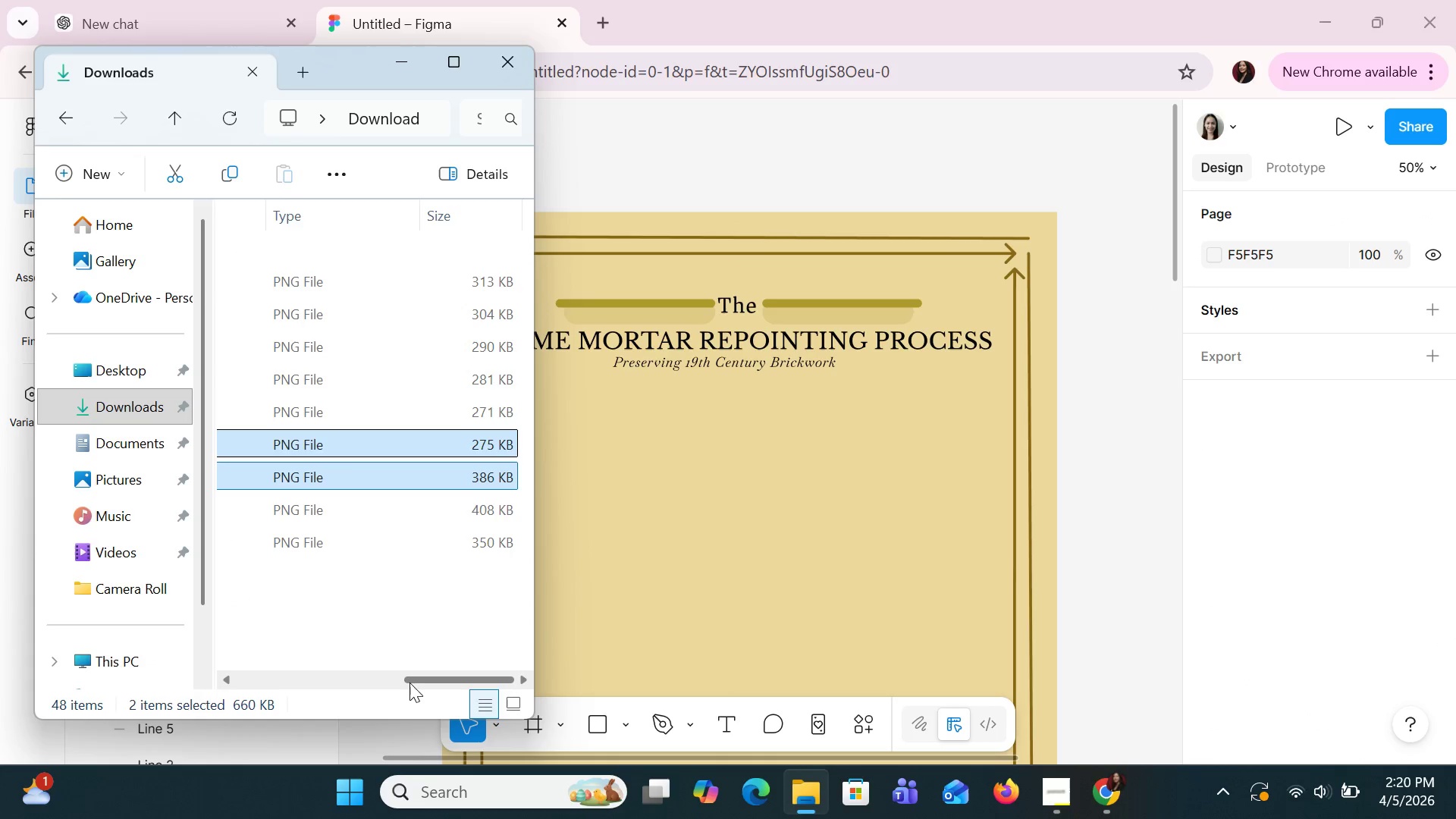 
left_click_drag(start_coordinate=[415, 680], to_coordinate=[141, 654])
 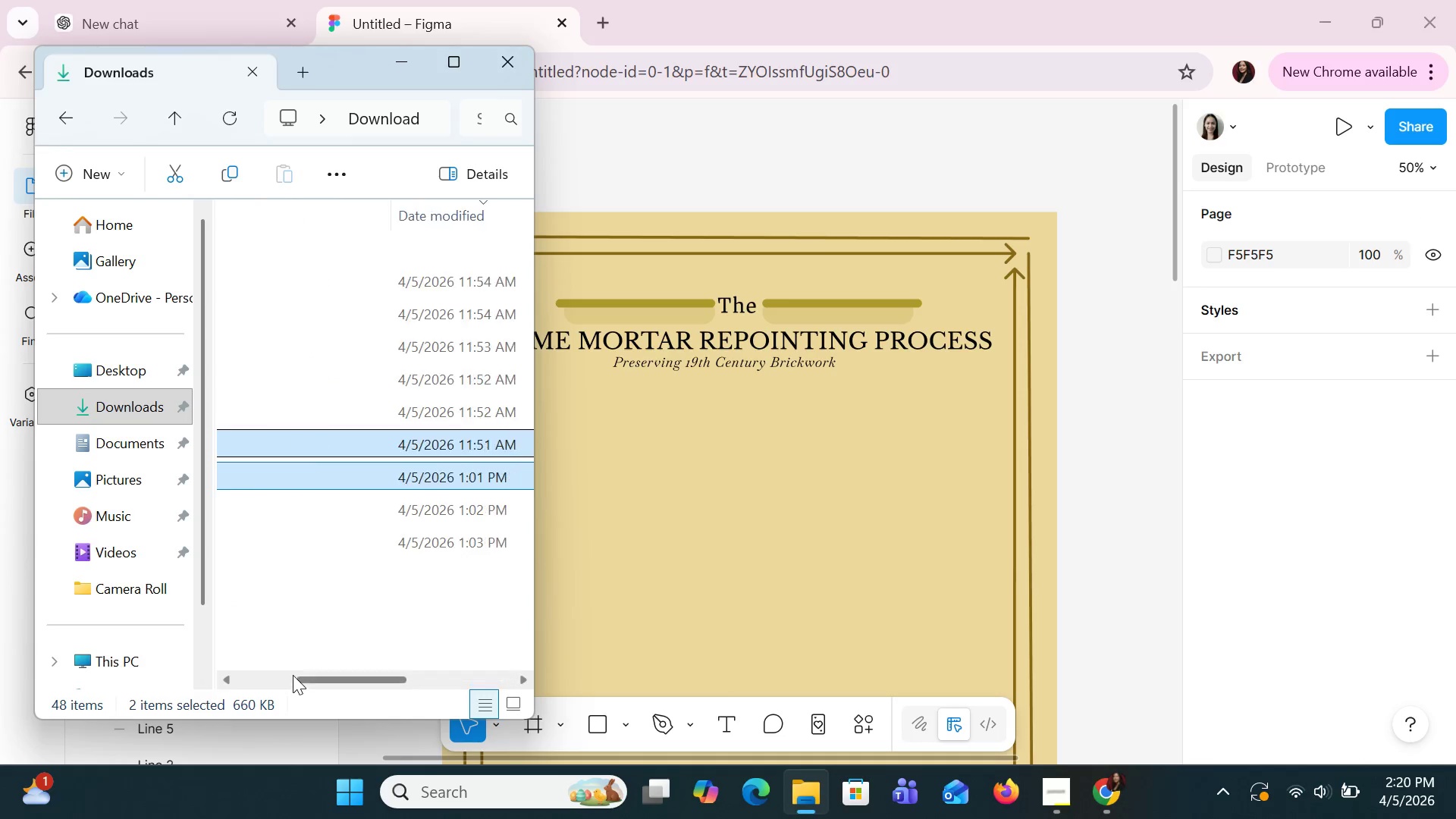 
double_click([293, 673])
 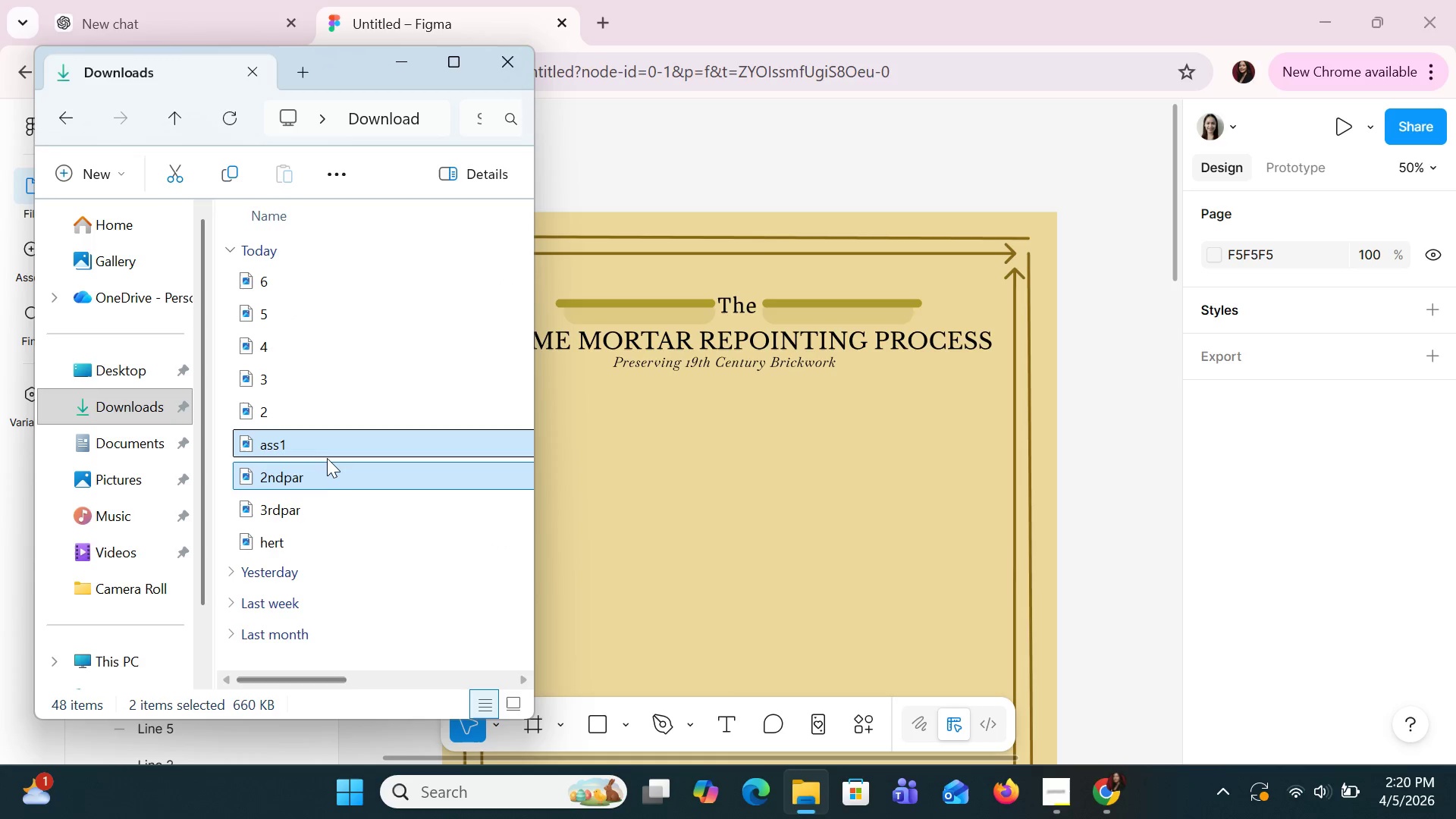 
left_click([335, 444])
 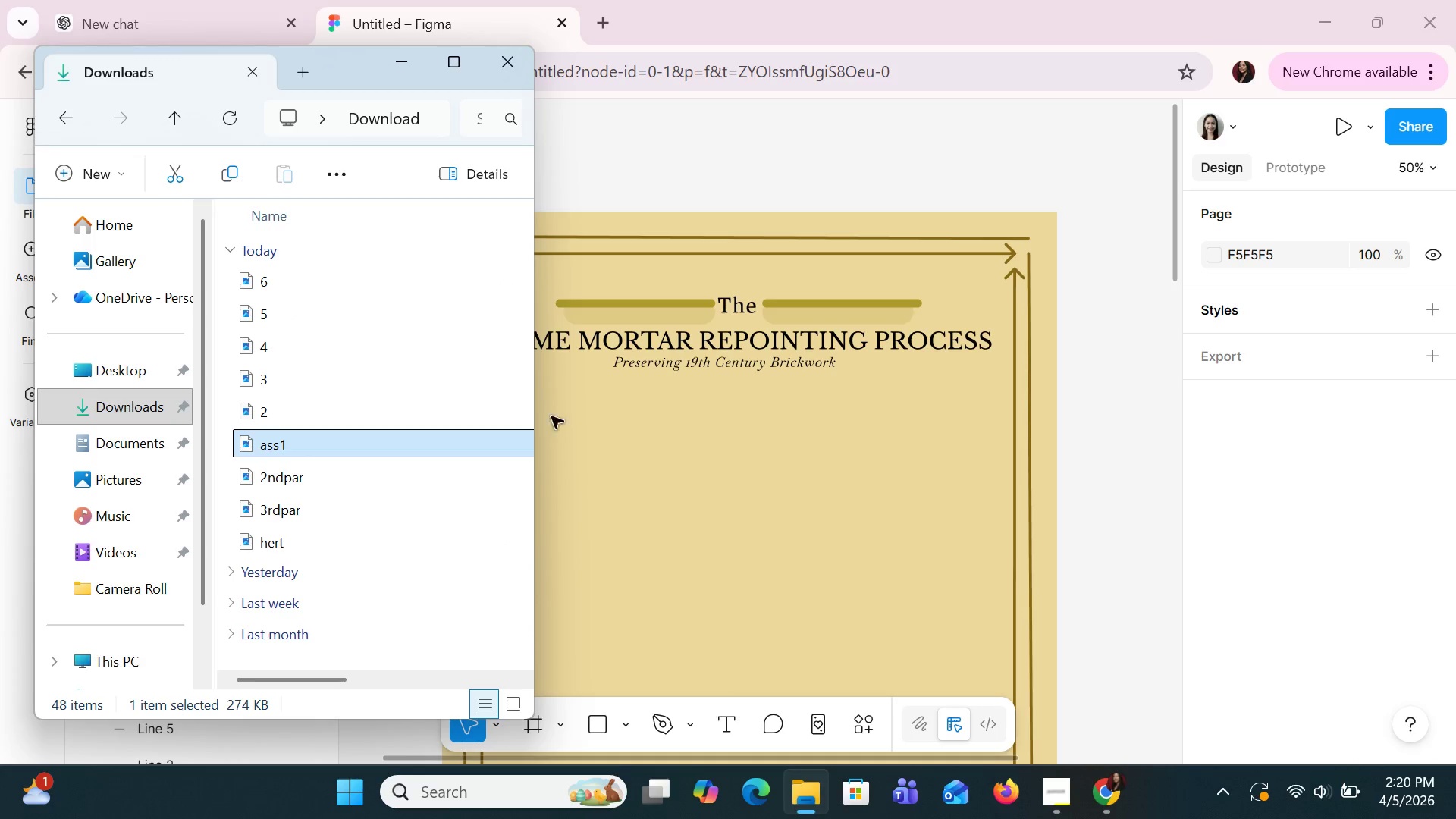 
left_click_drag(start_coordinate=[422, 441], to_coordinate=[592, 424])
 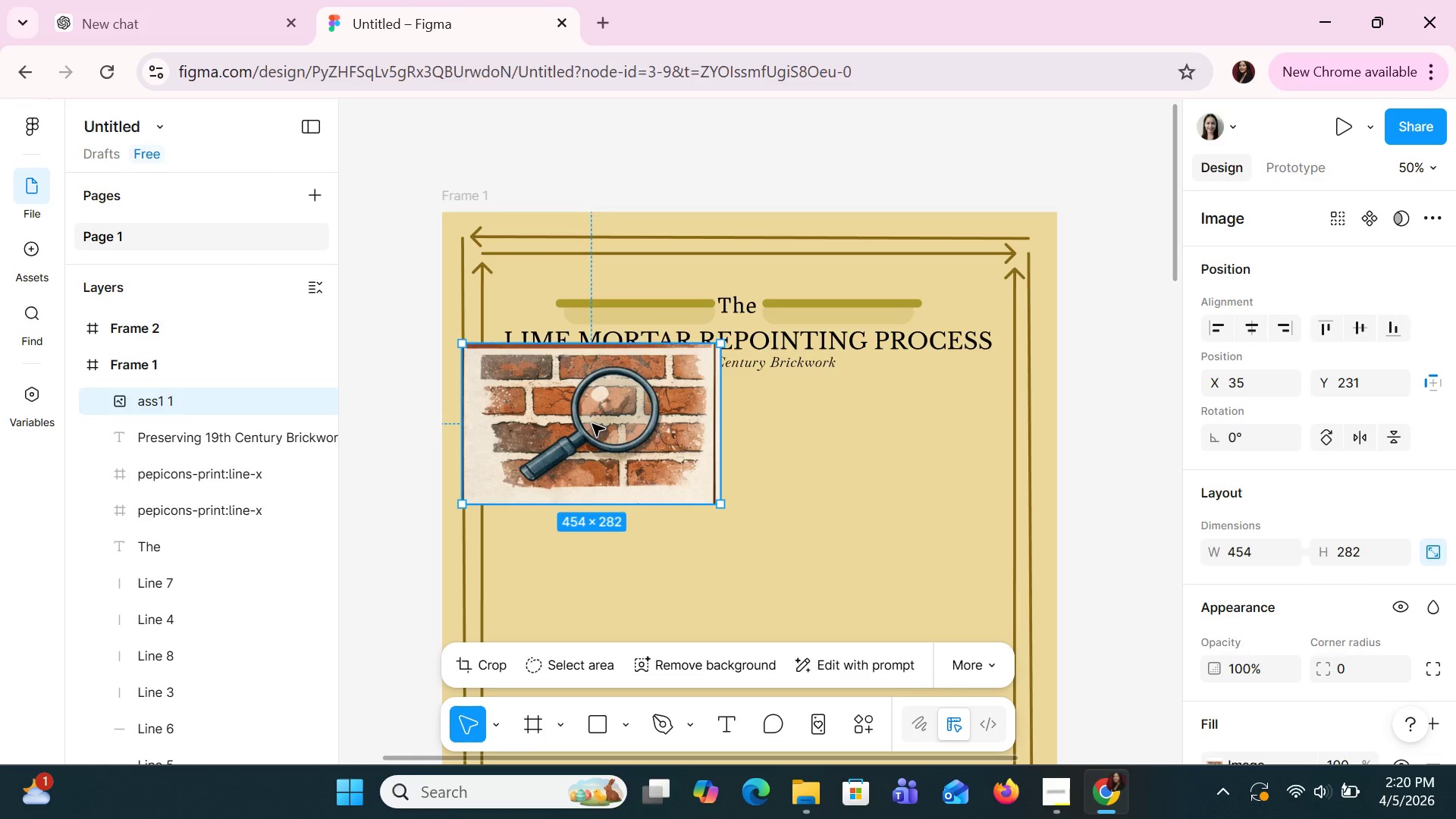 
left_click_drag(start_coordinate=[592, 424], to_coordinate=[655, 472])
 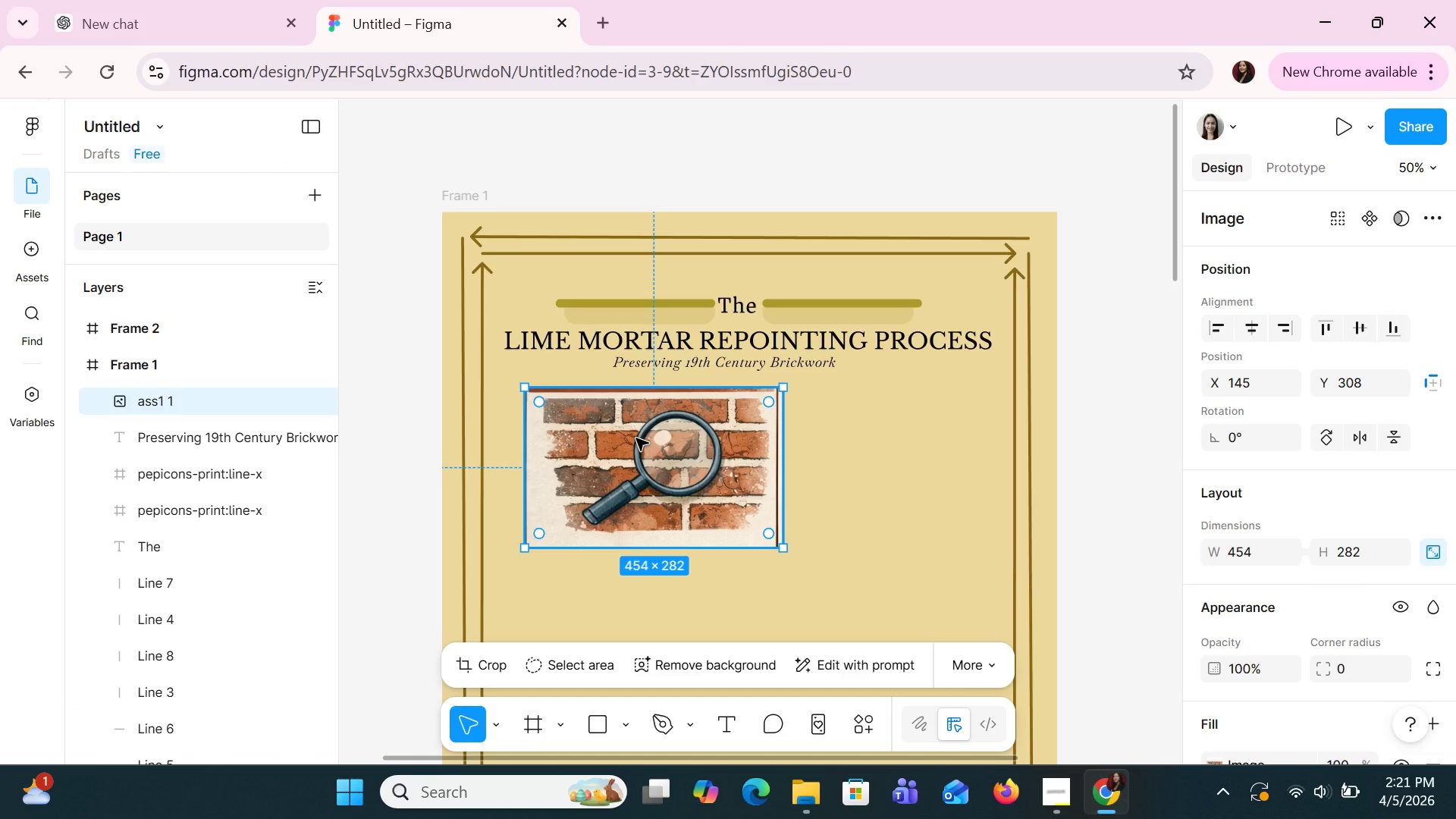 
wait(9.47)
 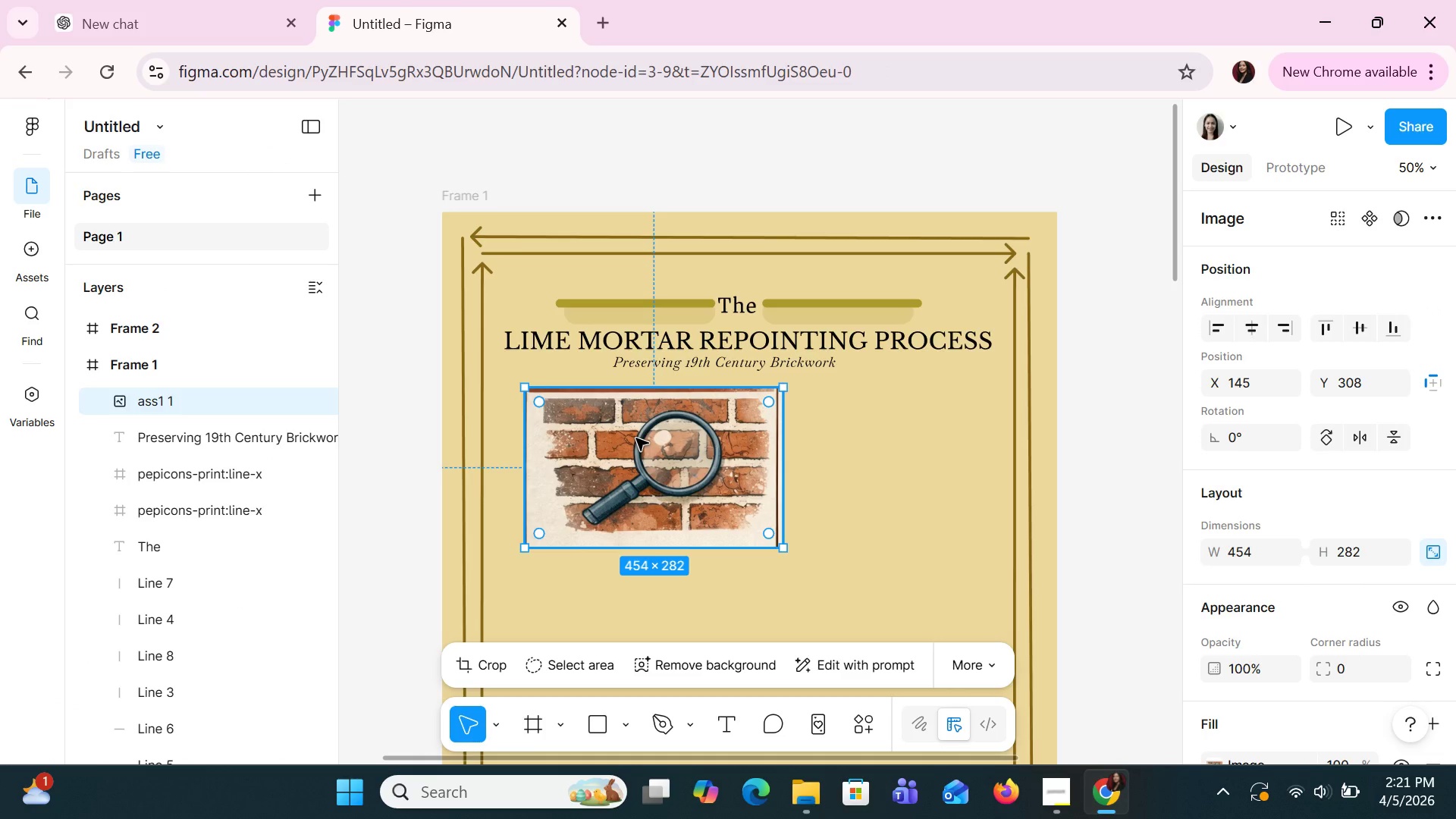 
left_click([489, 673])
 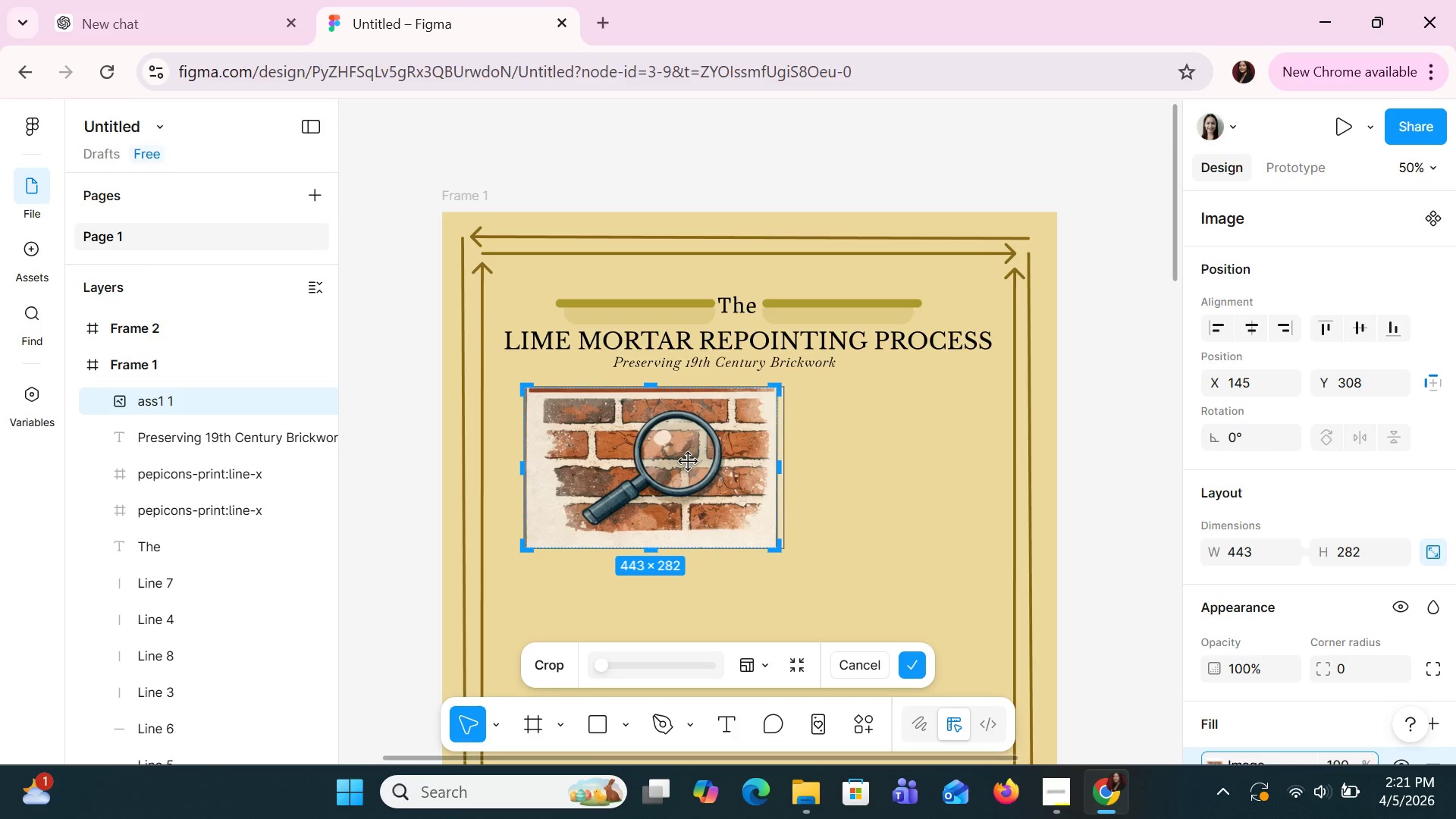 
wait(5.19)
 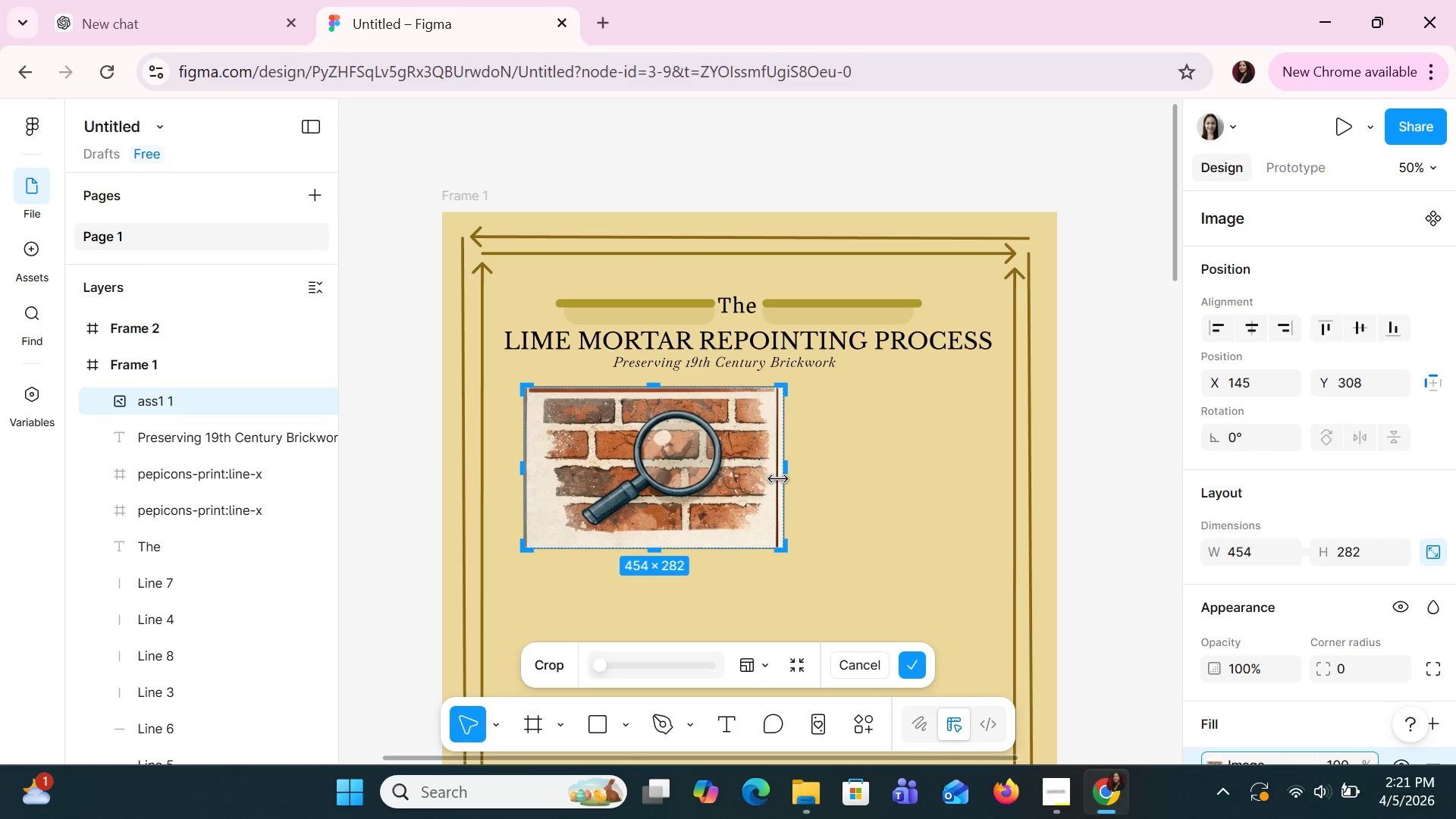 
left_click_drag(start_coordinate=[530, 463], to_coordinate=[538, 469])
 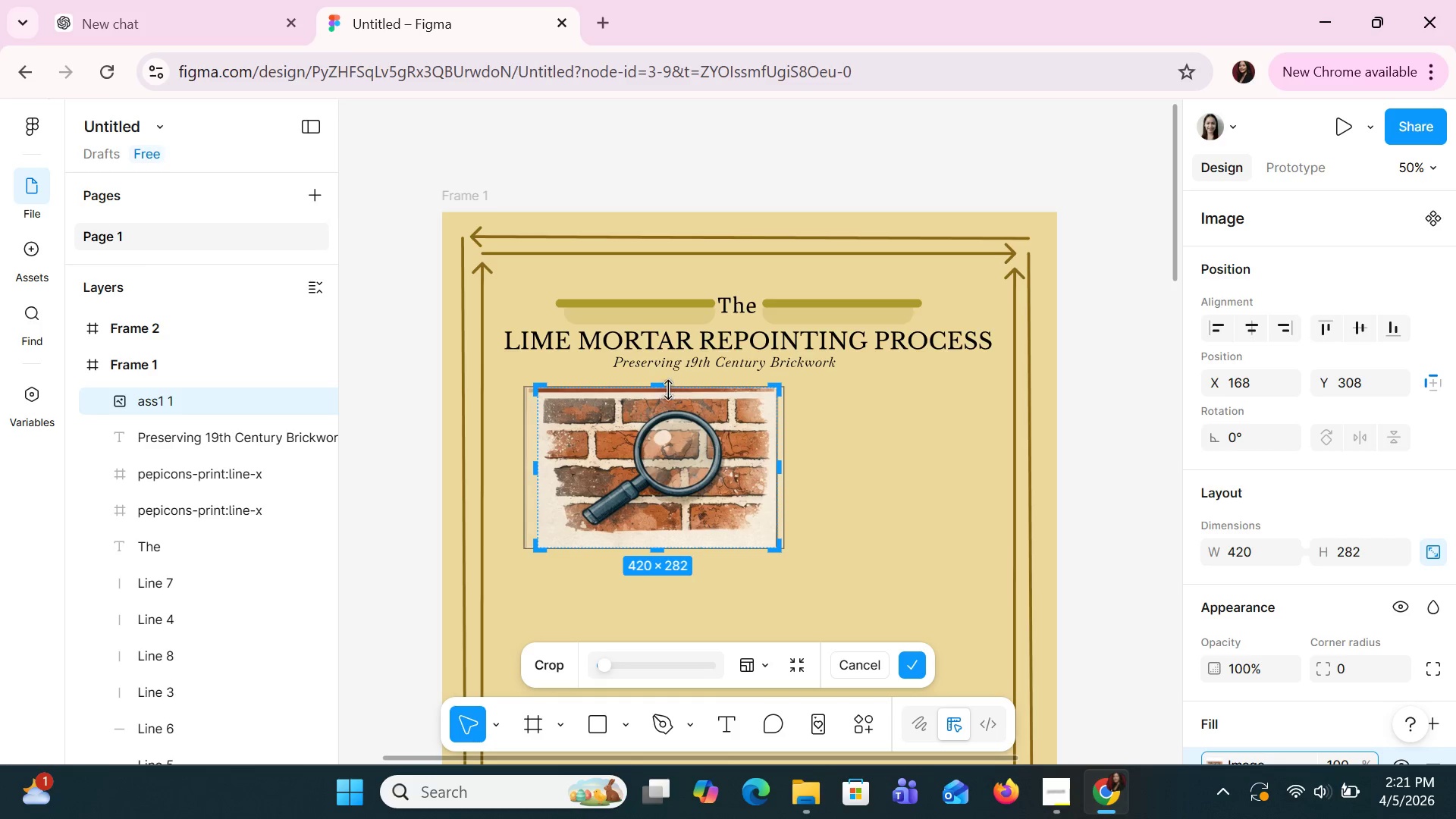 
left_click_drag(start_coordinate=[662, 386], to_coordinate=[658, 393])
 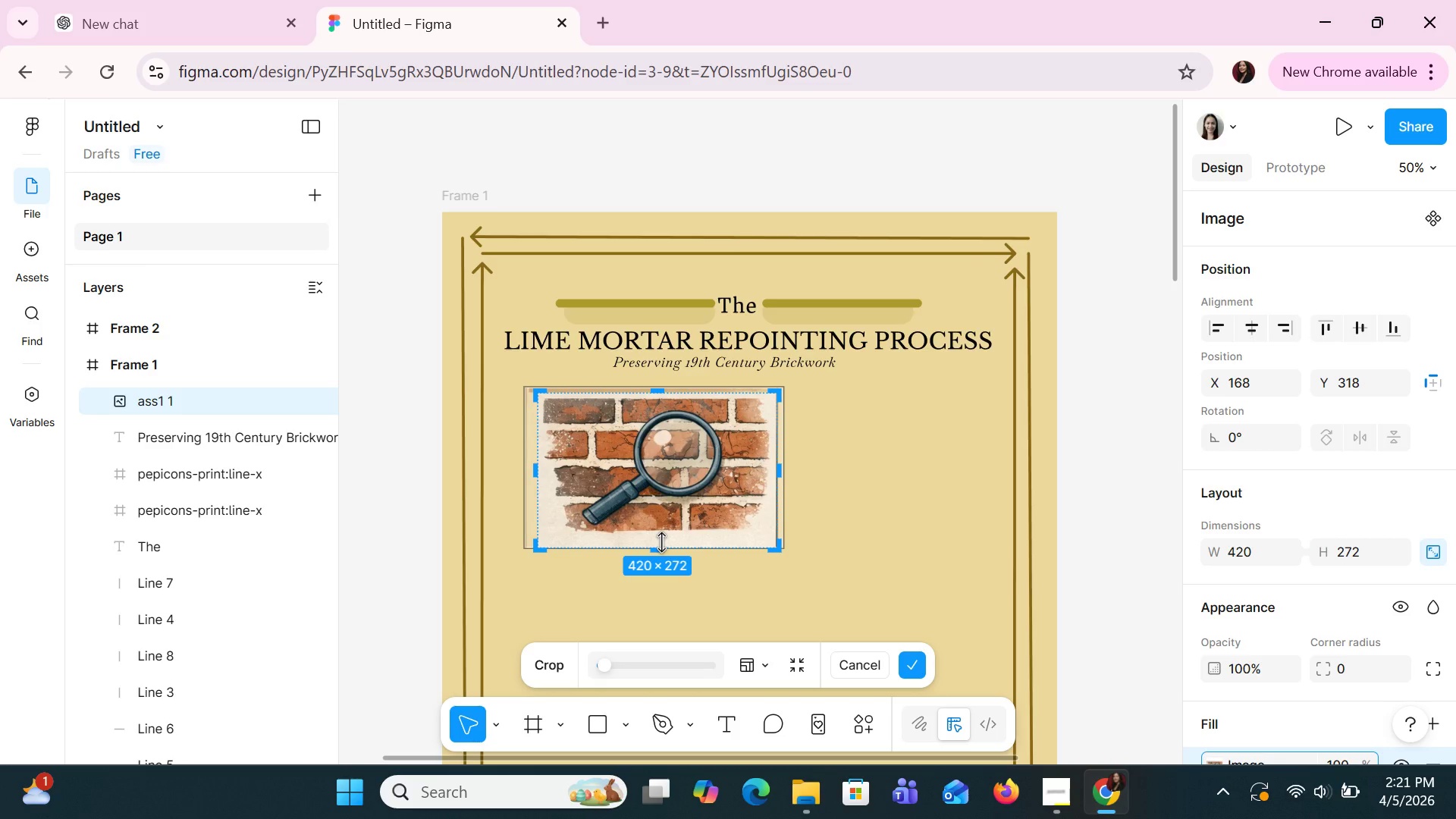 
left_click([661, 542])
 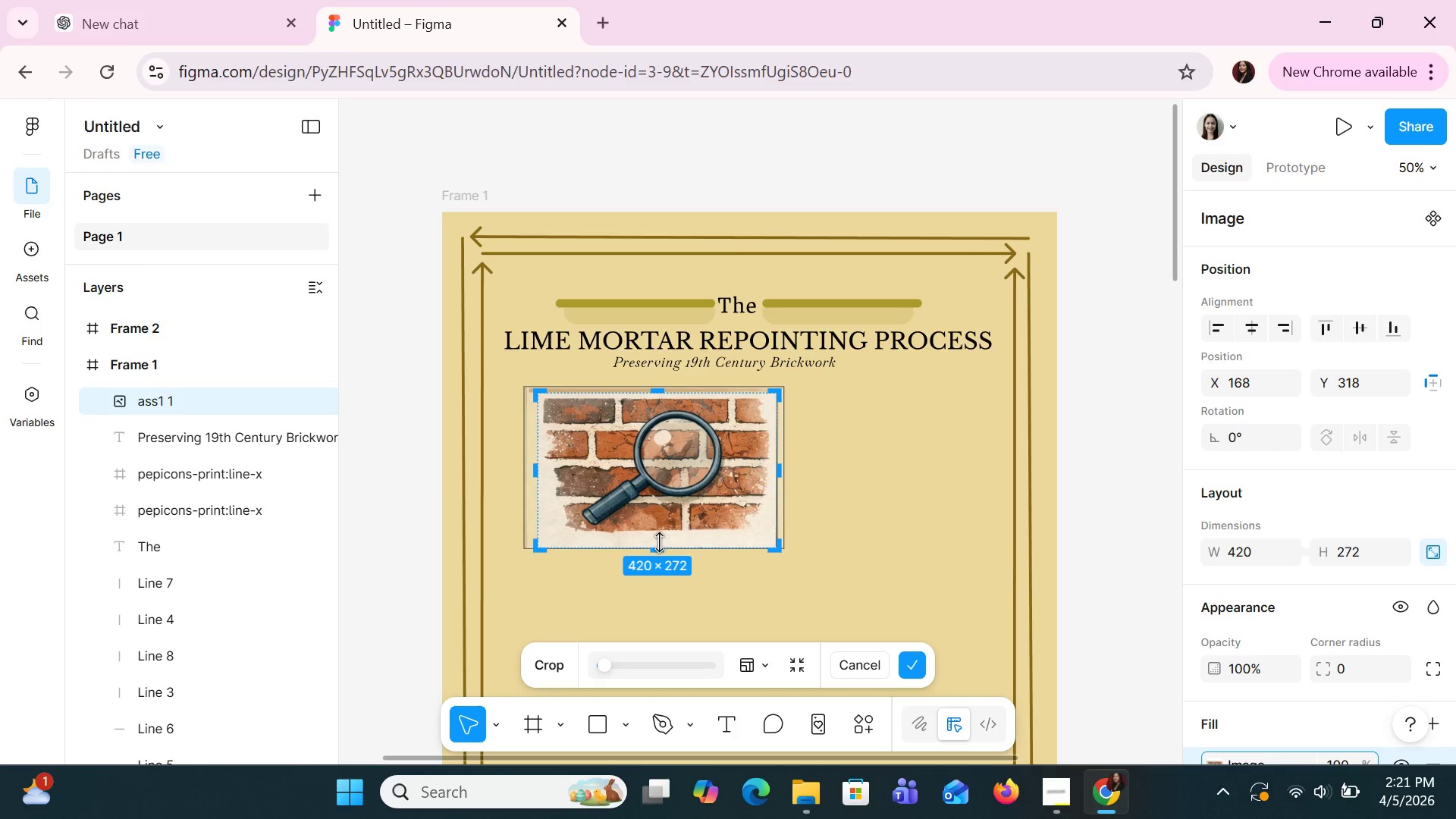 
left_click_drag(start_coordinate=[659, 553], to_coordinate=[655, 539])
 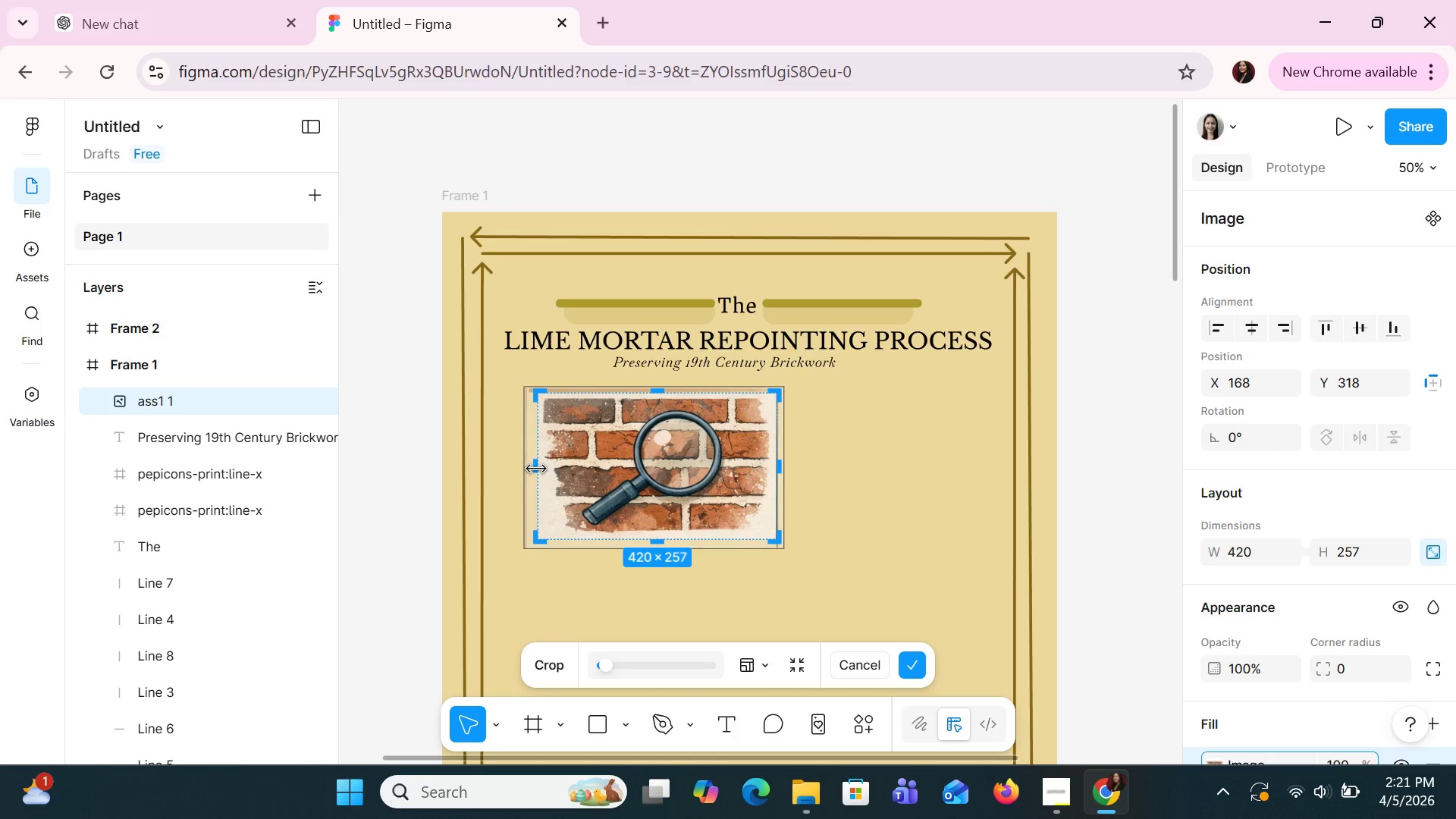 
wait(7.44)
 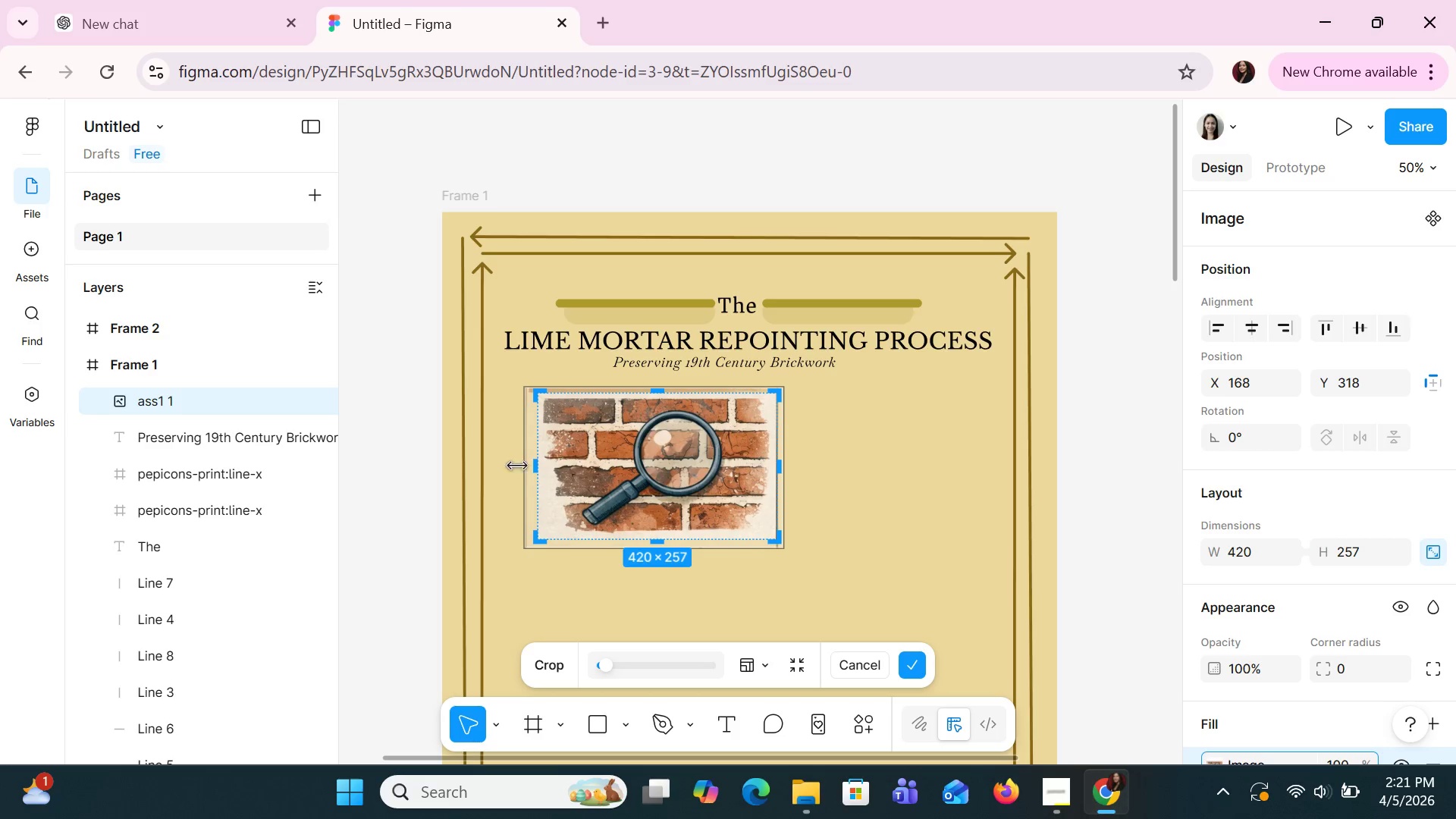 
key(Enter)
 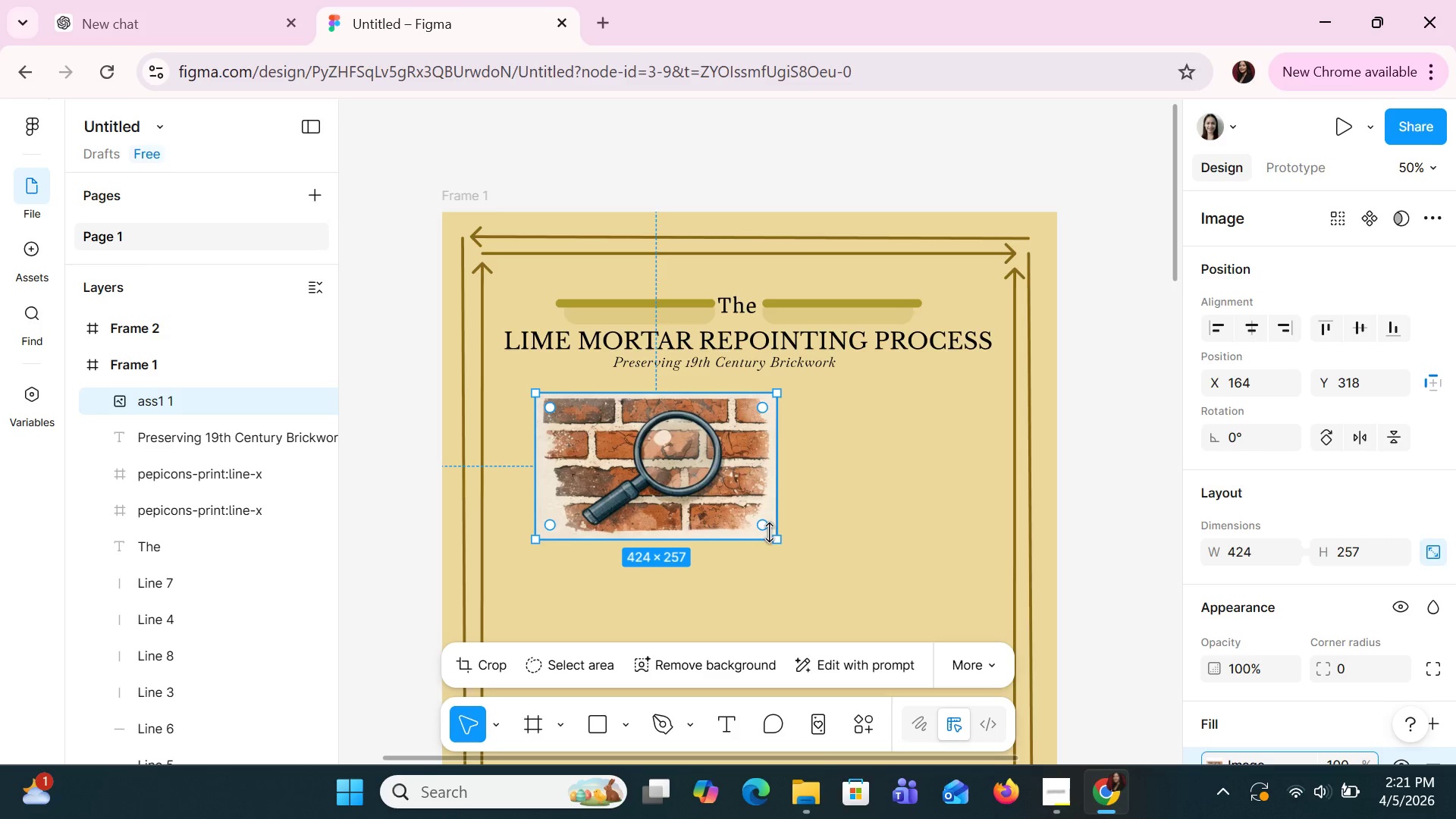 
left_click_drag(start_coordinate=[780, 541], to_coordinate=[682, 470])
 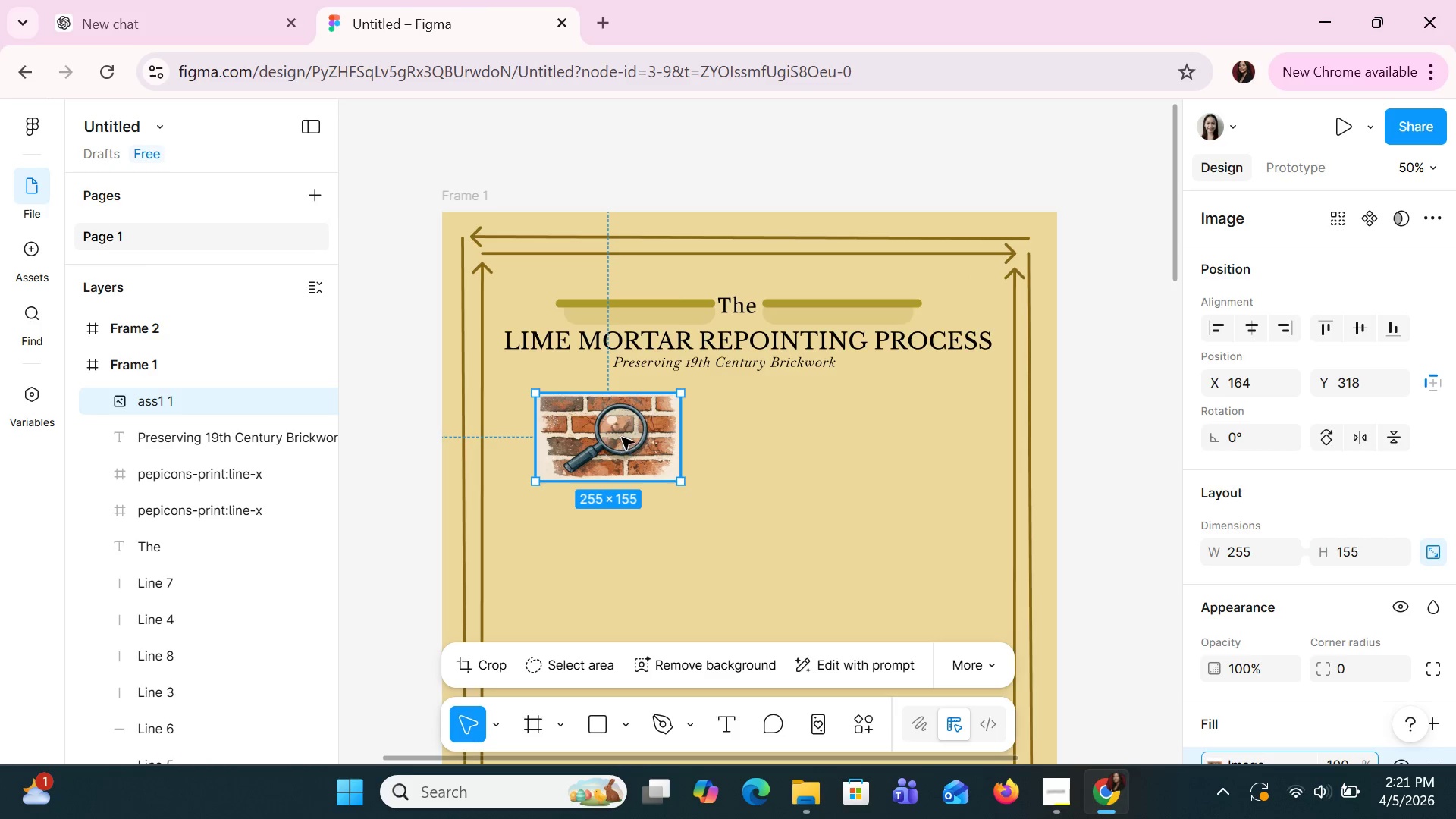 
left_click_drag(start_coordinate=[622, 436], to_coordinate=[601, 422])
 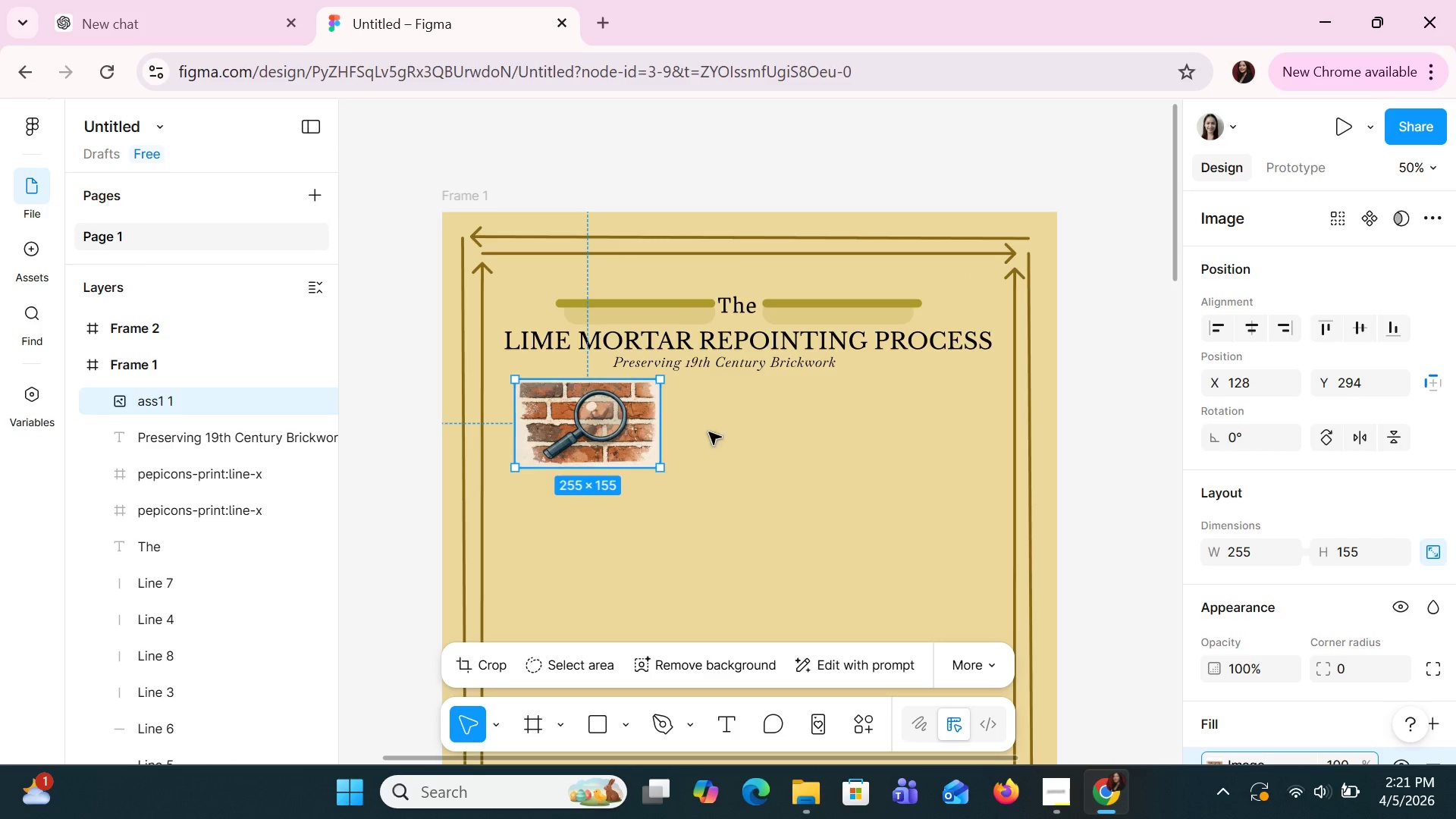 
left_click([710, 432])
 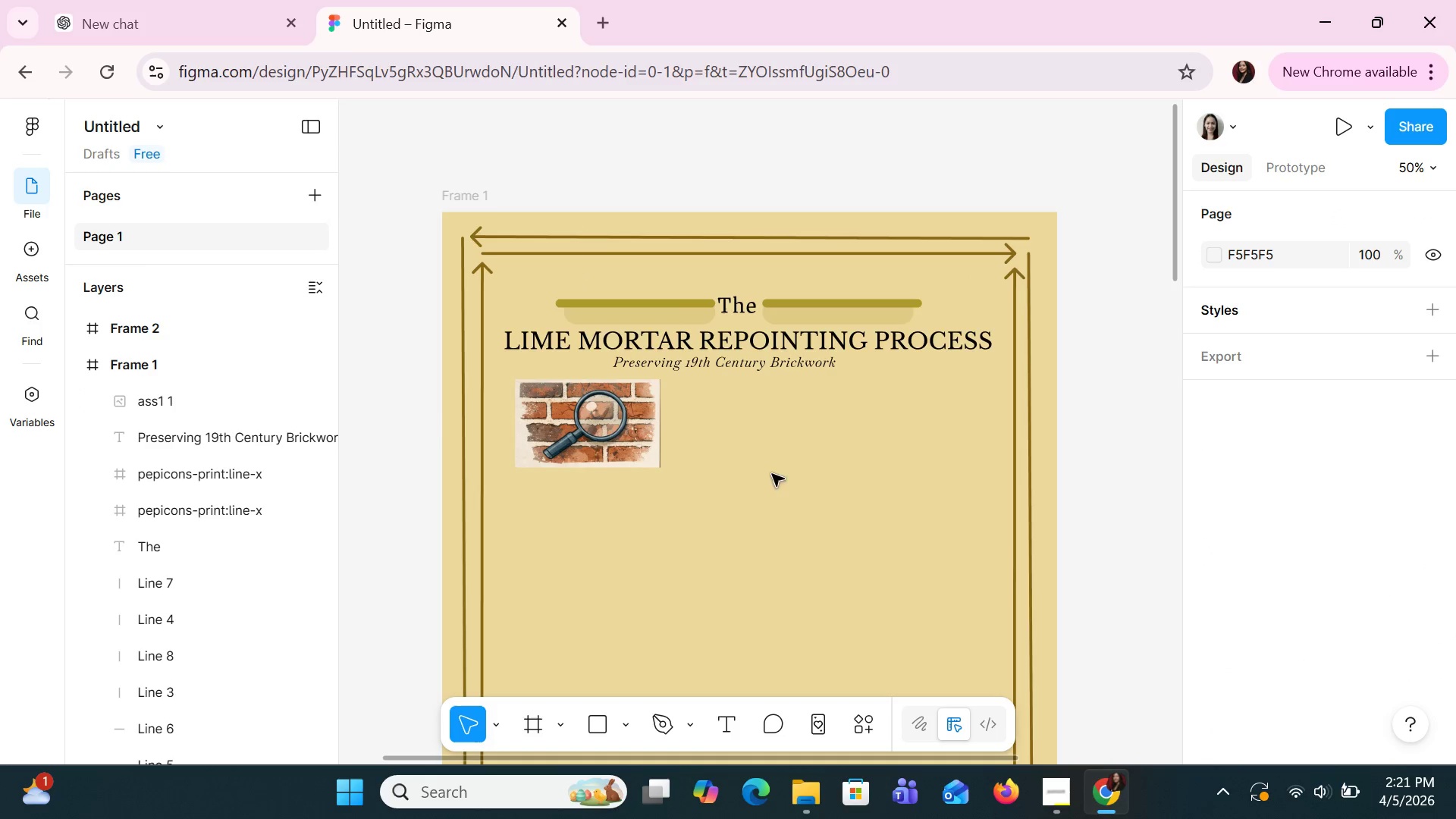 
left_click([849, 519])
 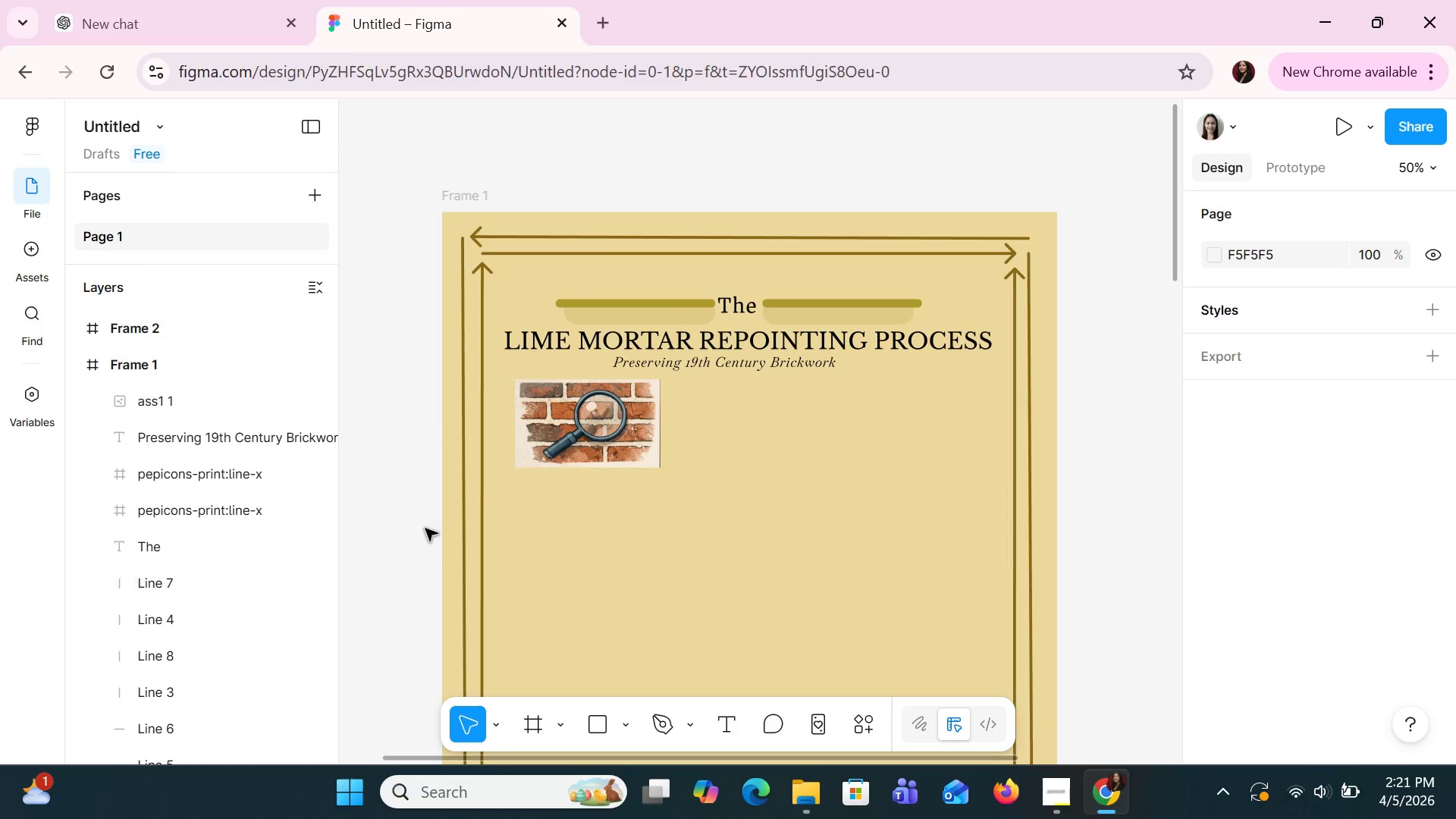 
left_click([667, 582])
 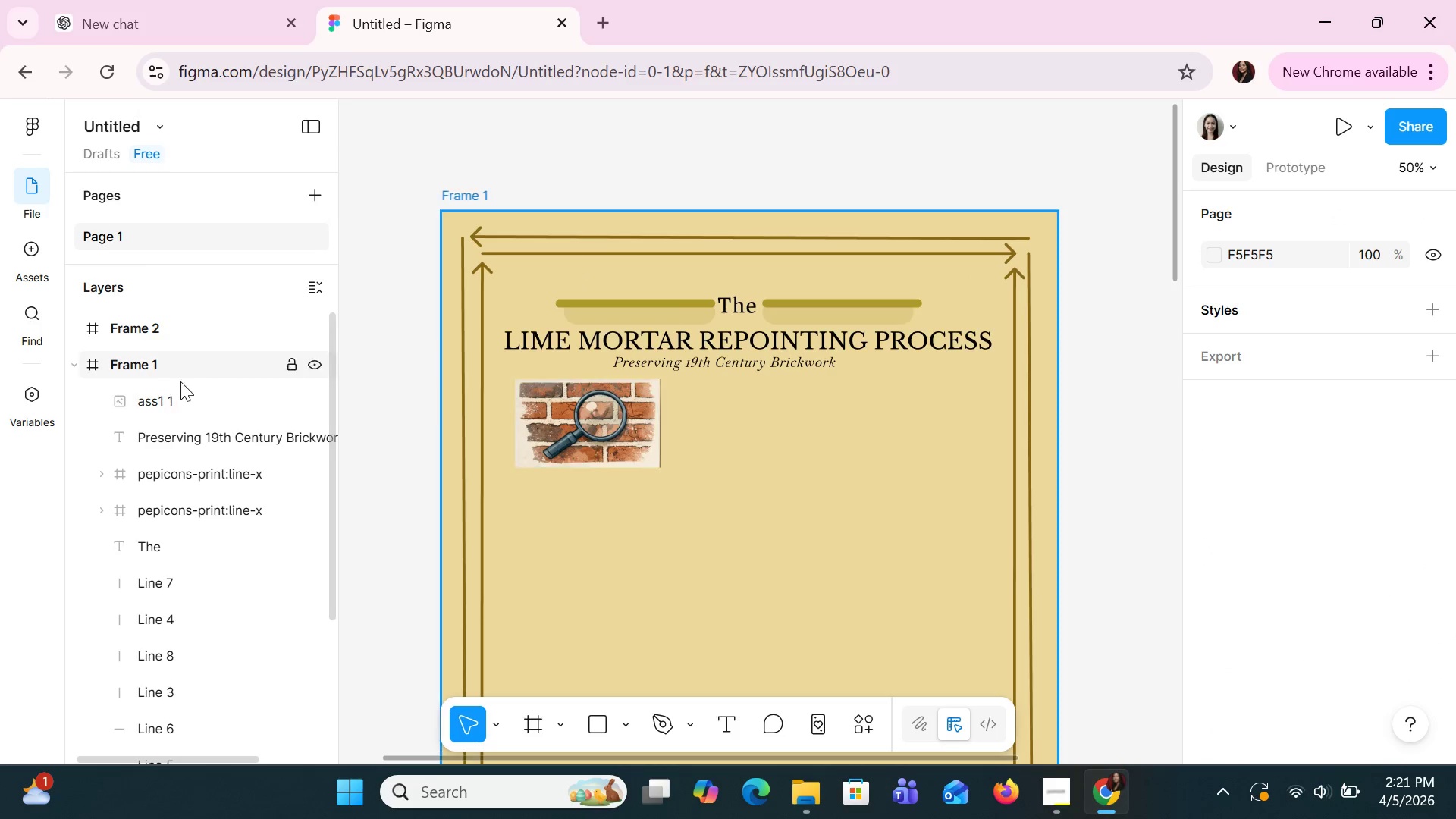 
left_click([167, 372])
 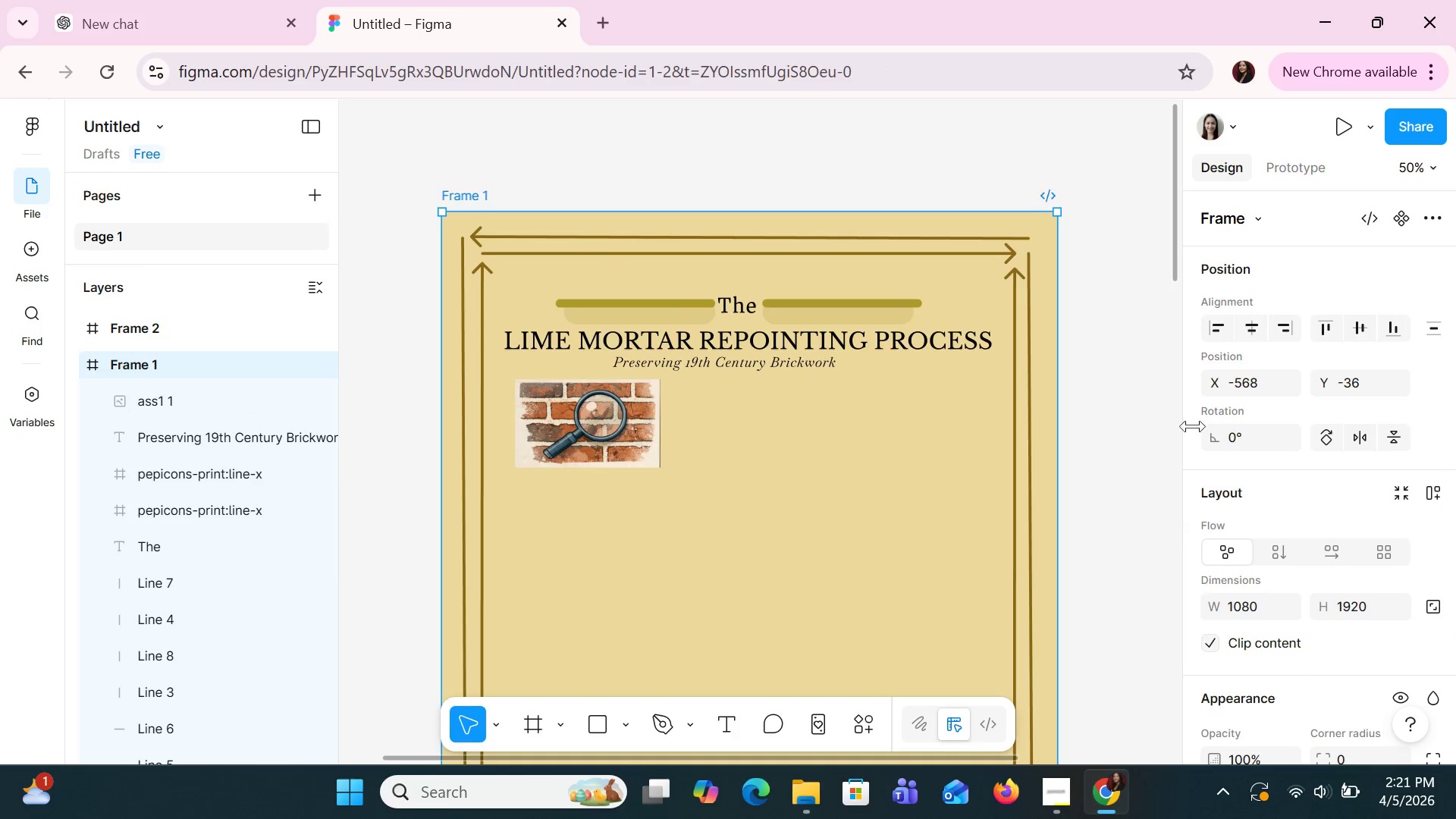 
scroll: coordinate [1293, 492], scroll_direction: down, amount: 5.0
 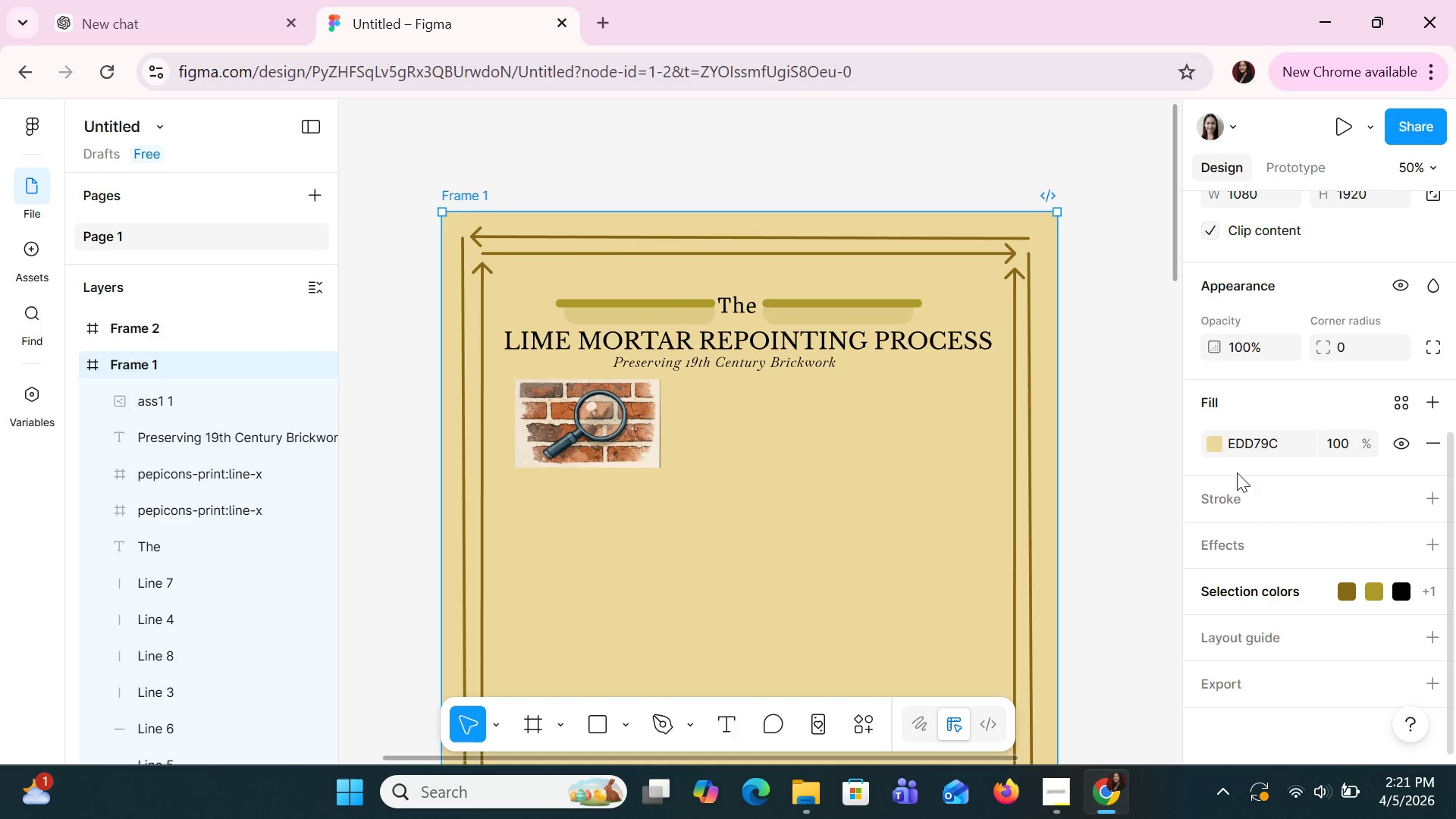 
left_click([1218, 453])
 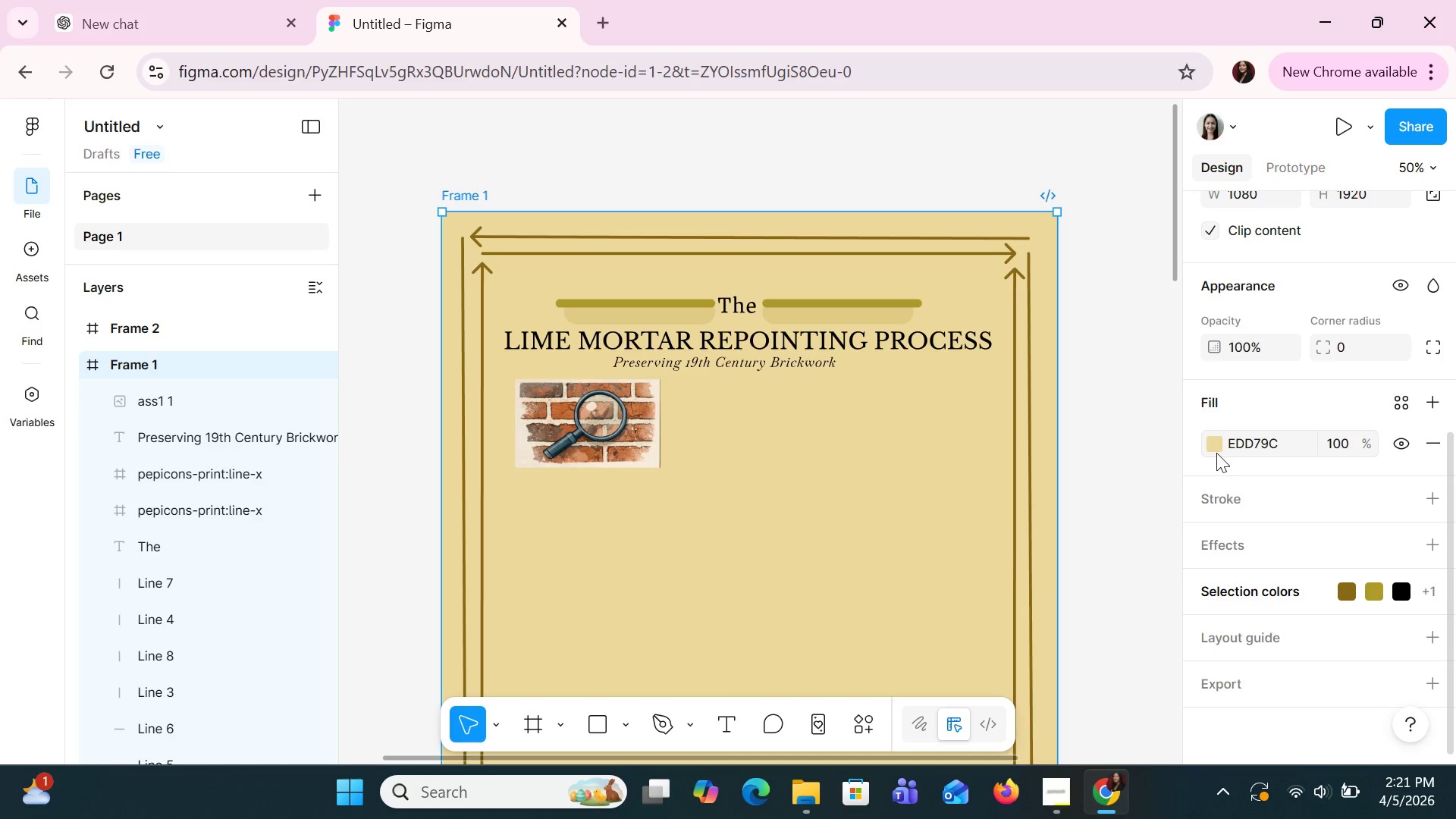 
left_click([1214, 450])
 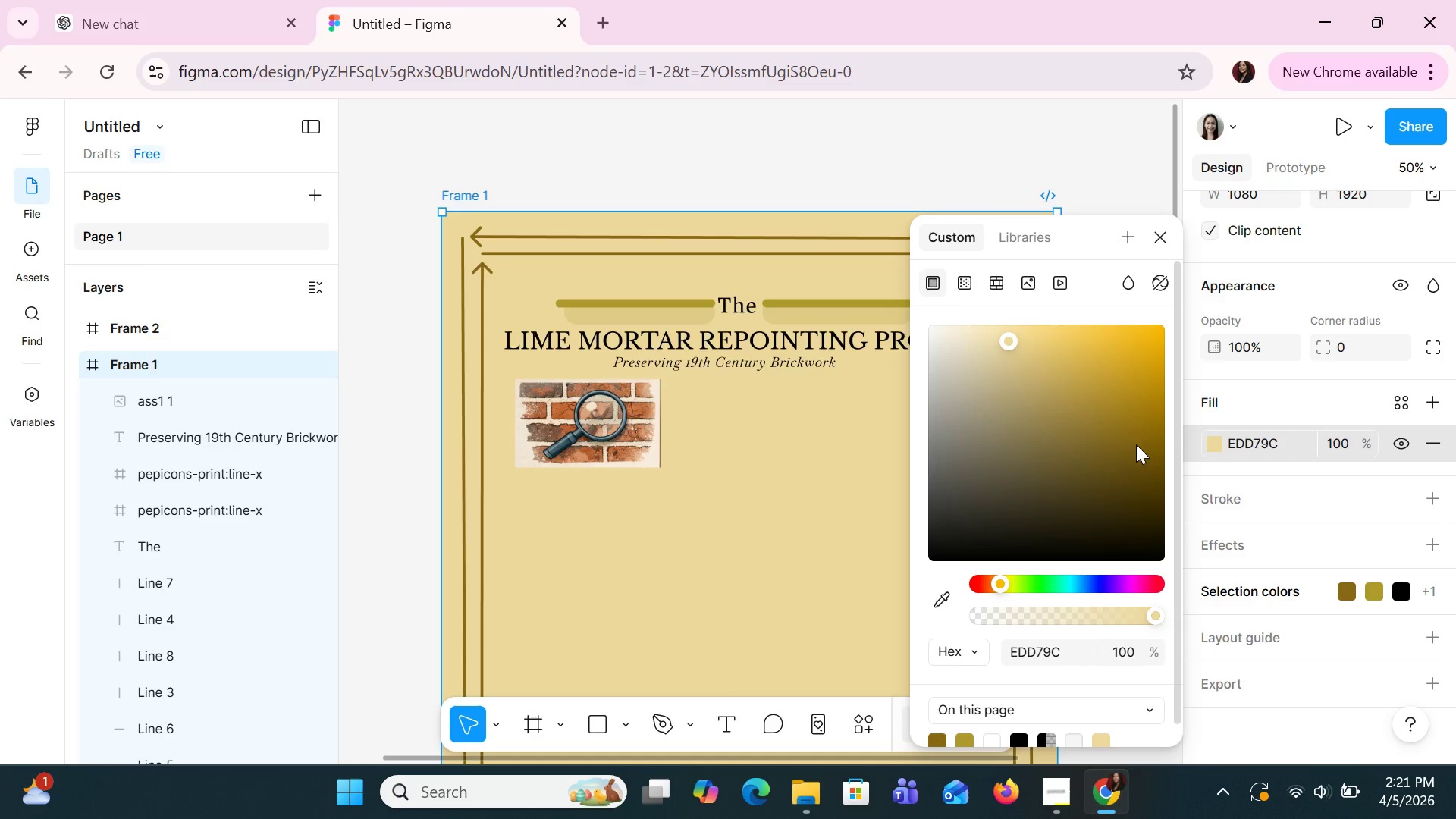 
left_click([1098, 417])
 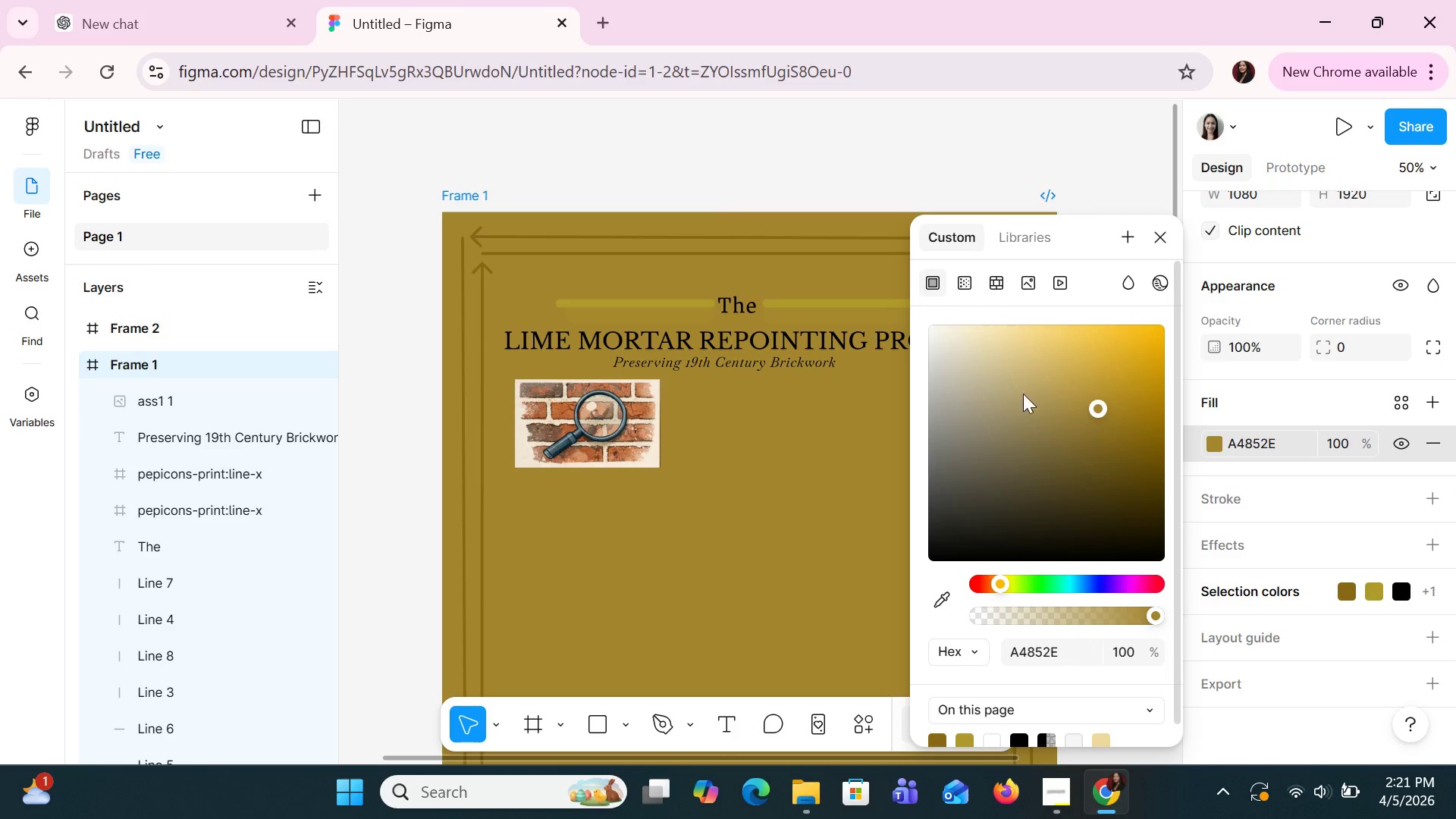 
left_click([1009, 384])
 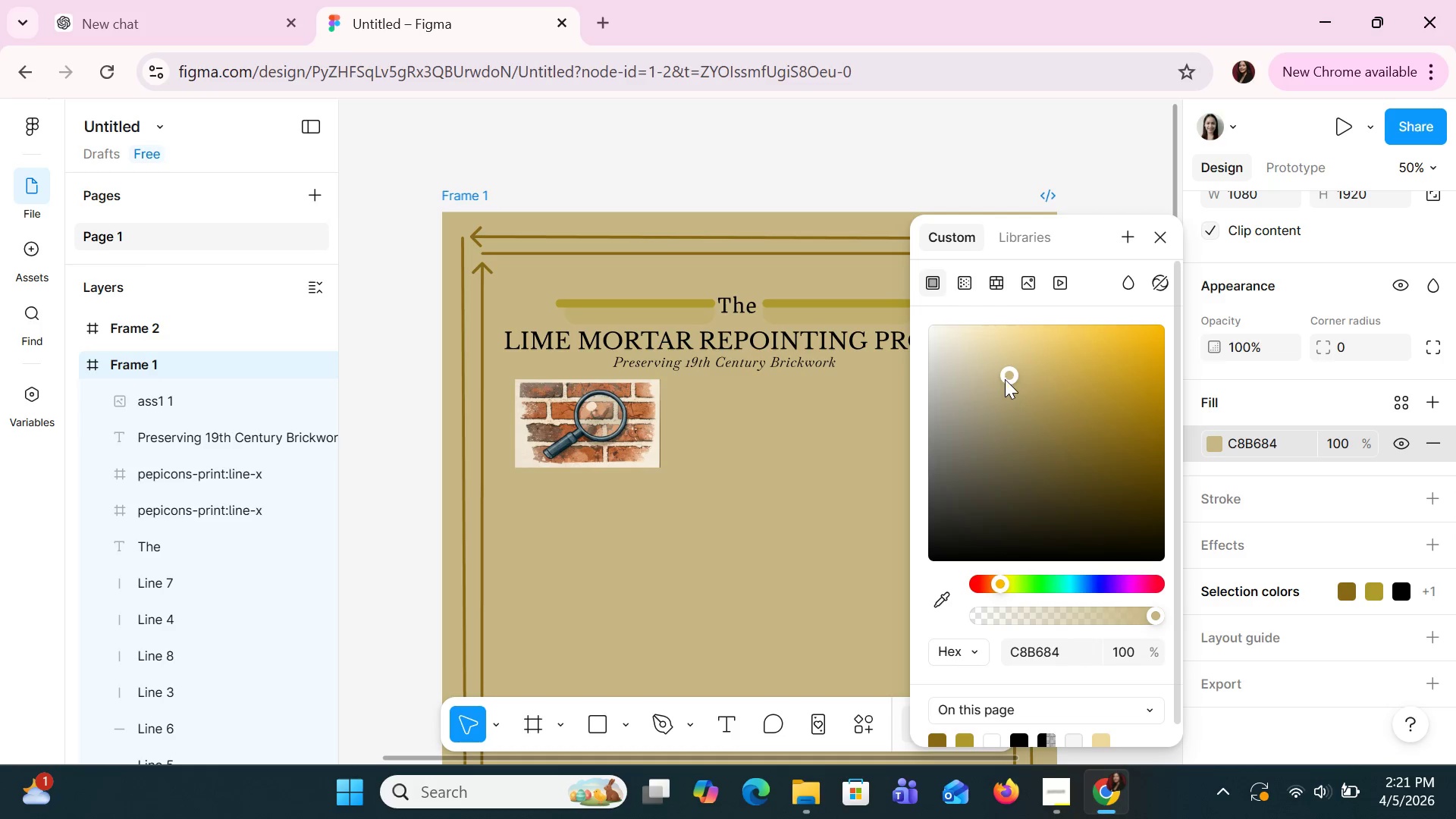 
left_click([1005, 379])
 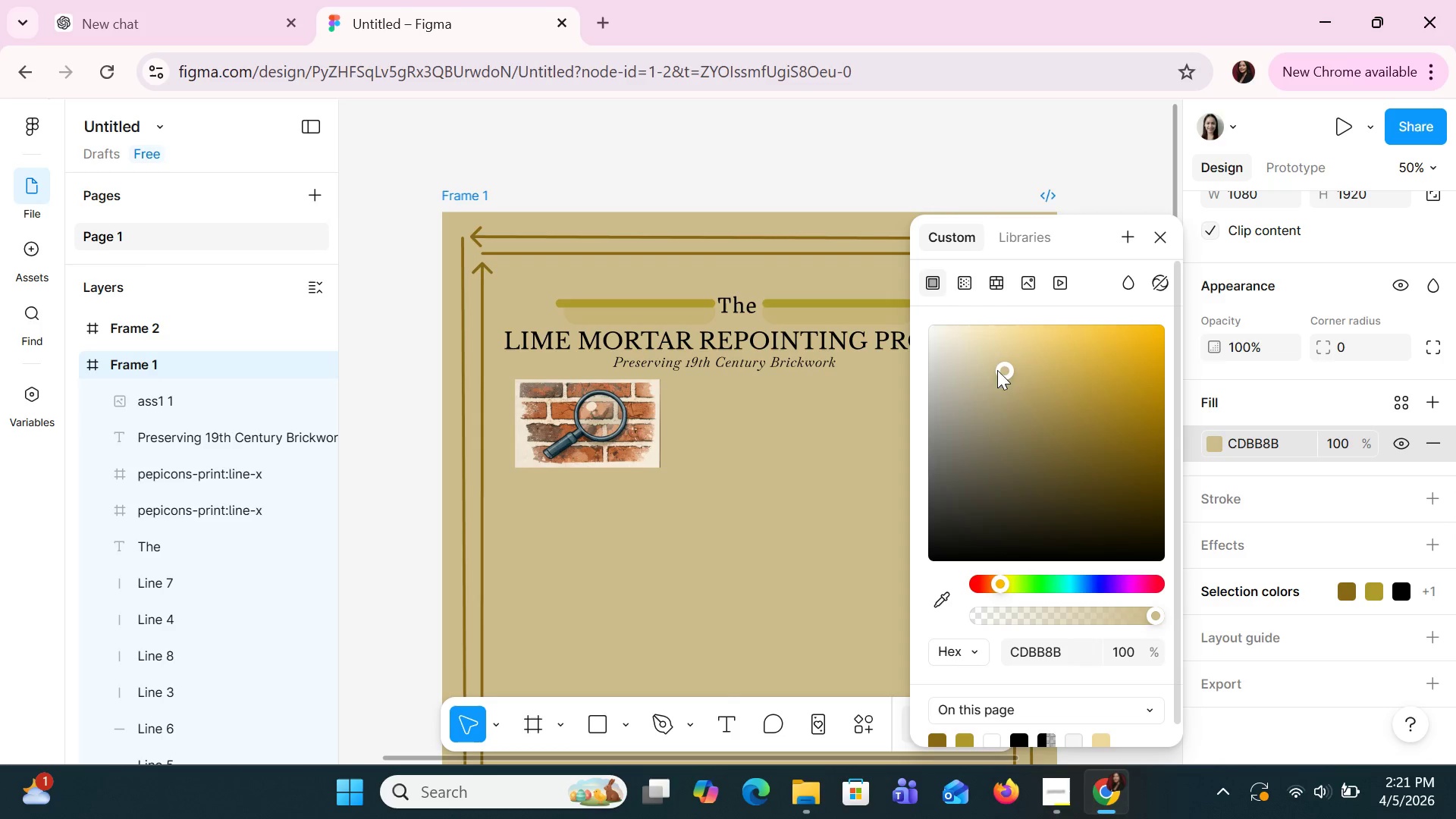 
left_click([978, 356])
 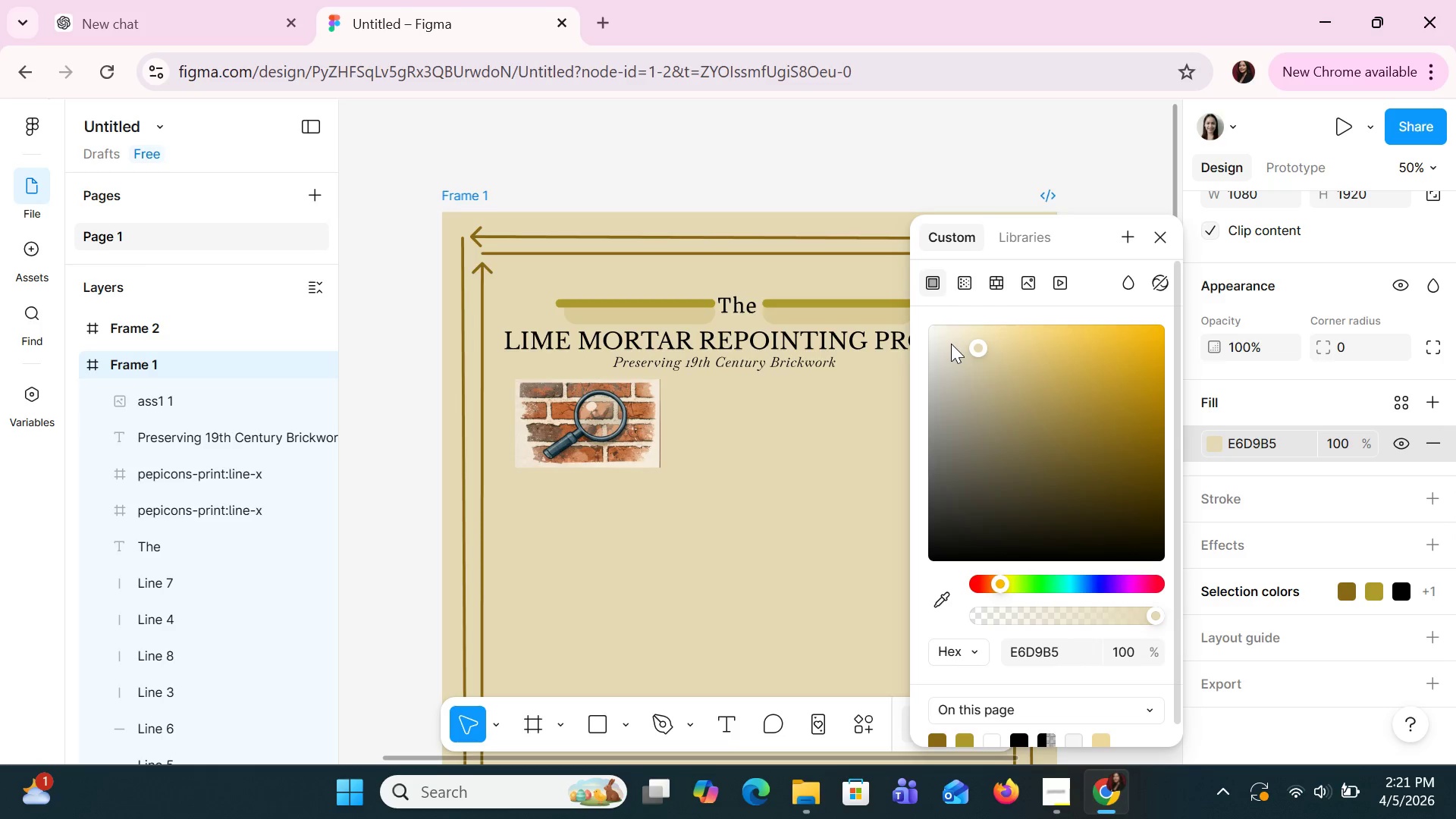 
left_click([951, 344])
 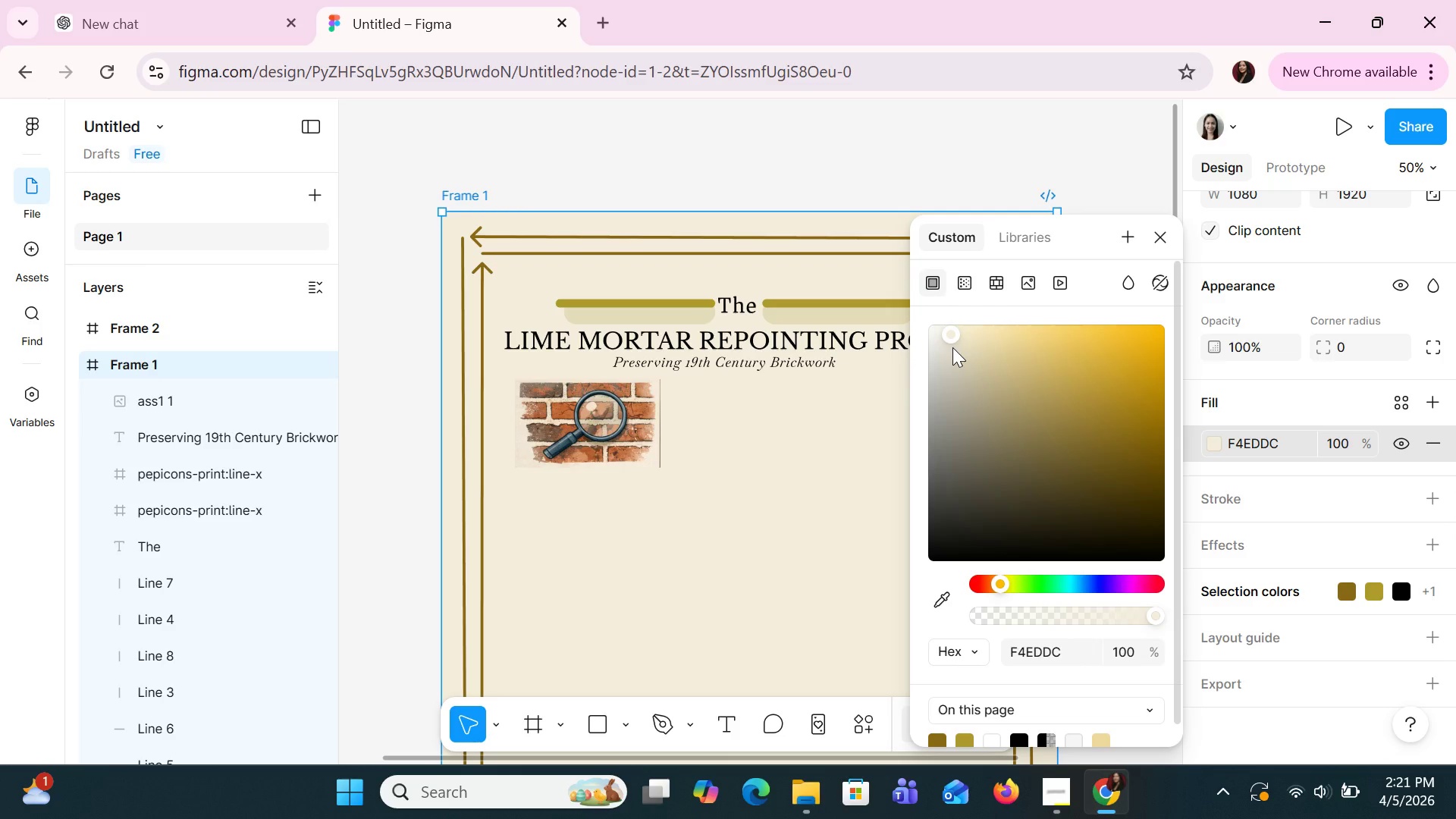 
wait(5.8)
 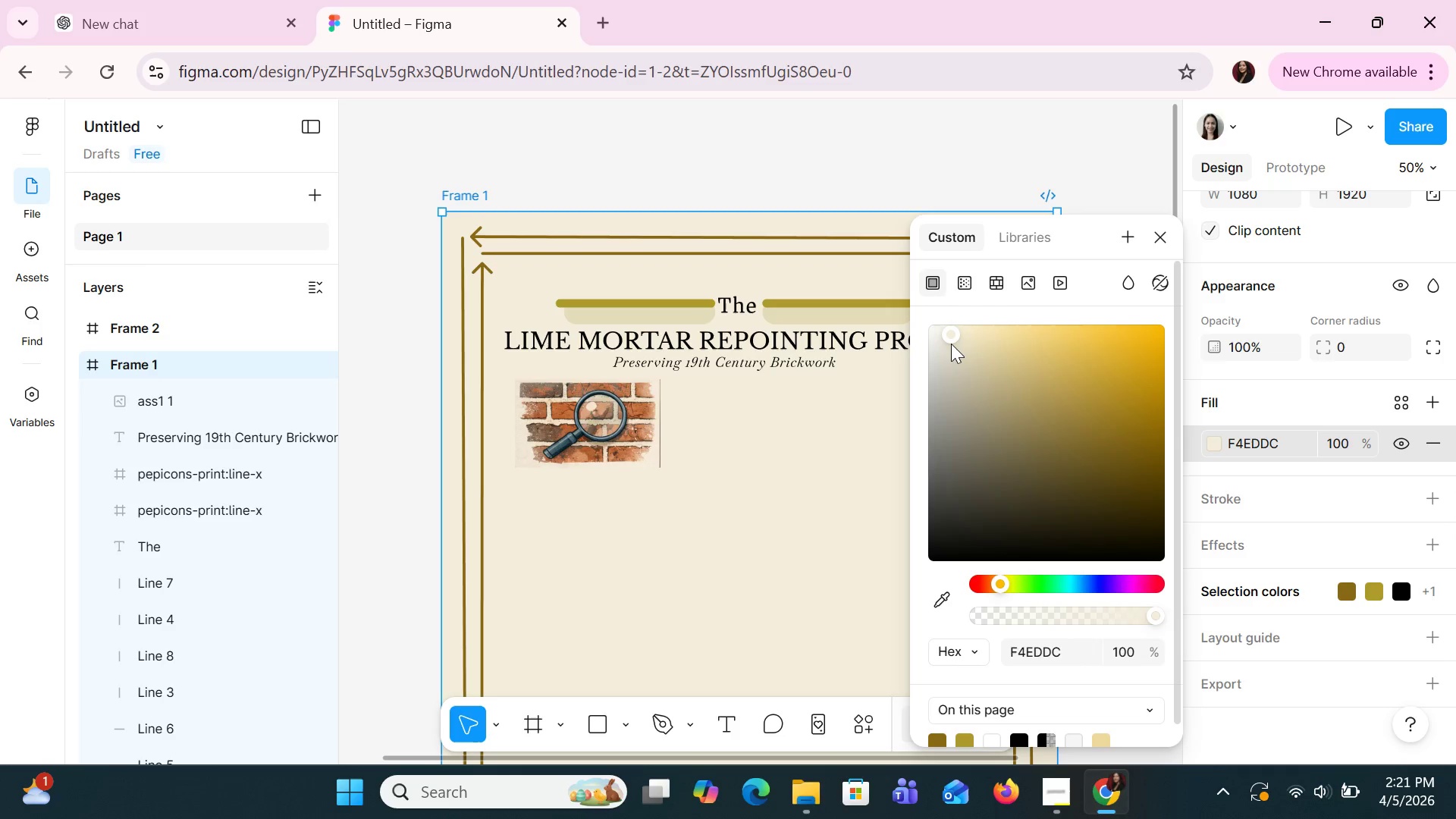 
left_click([952, 347])
 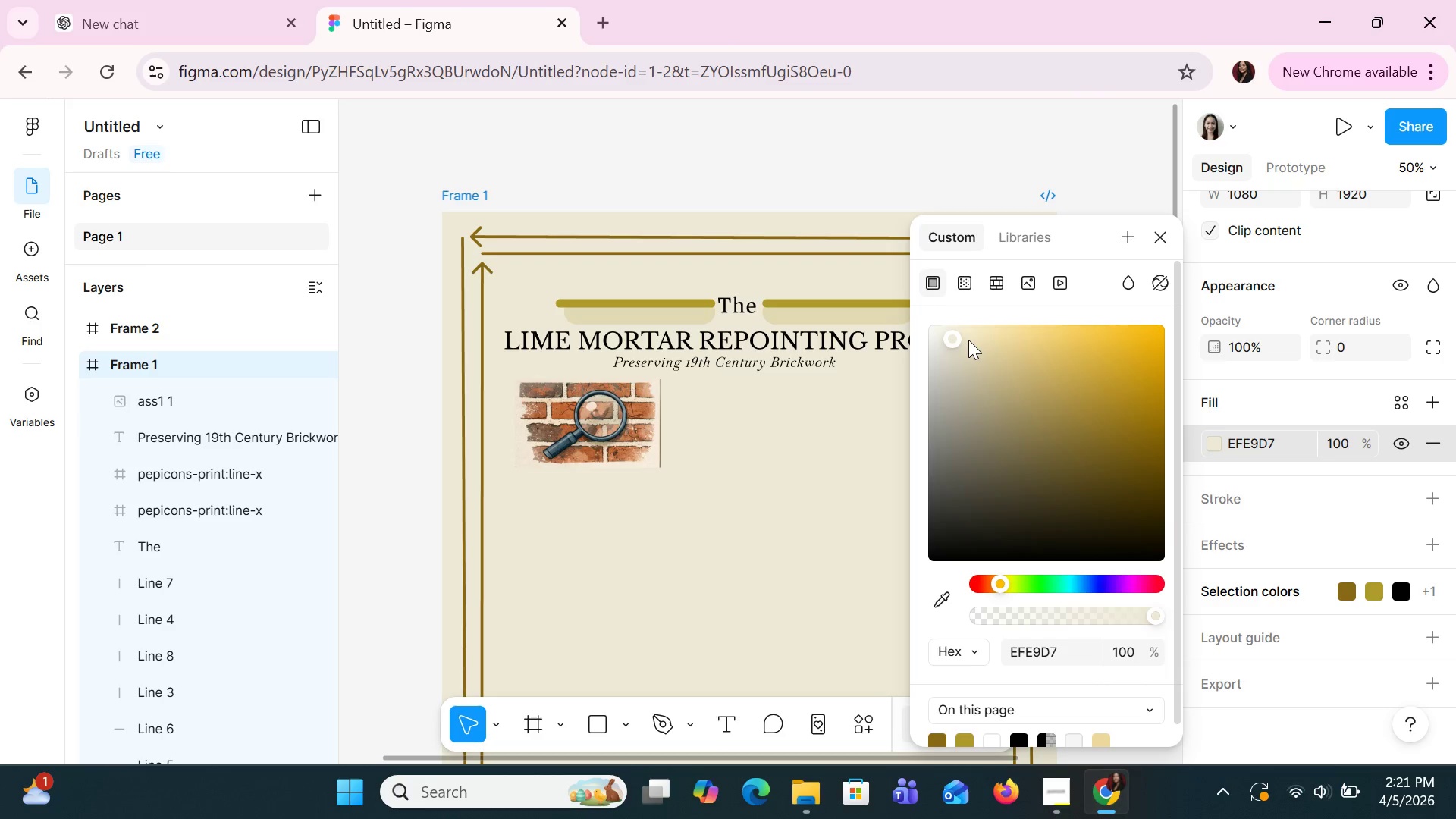 
left_click([970, 338])
 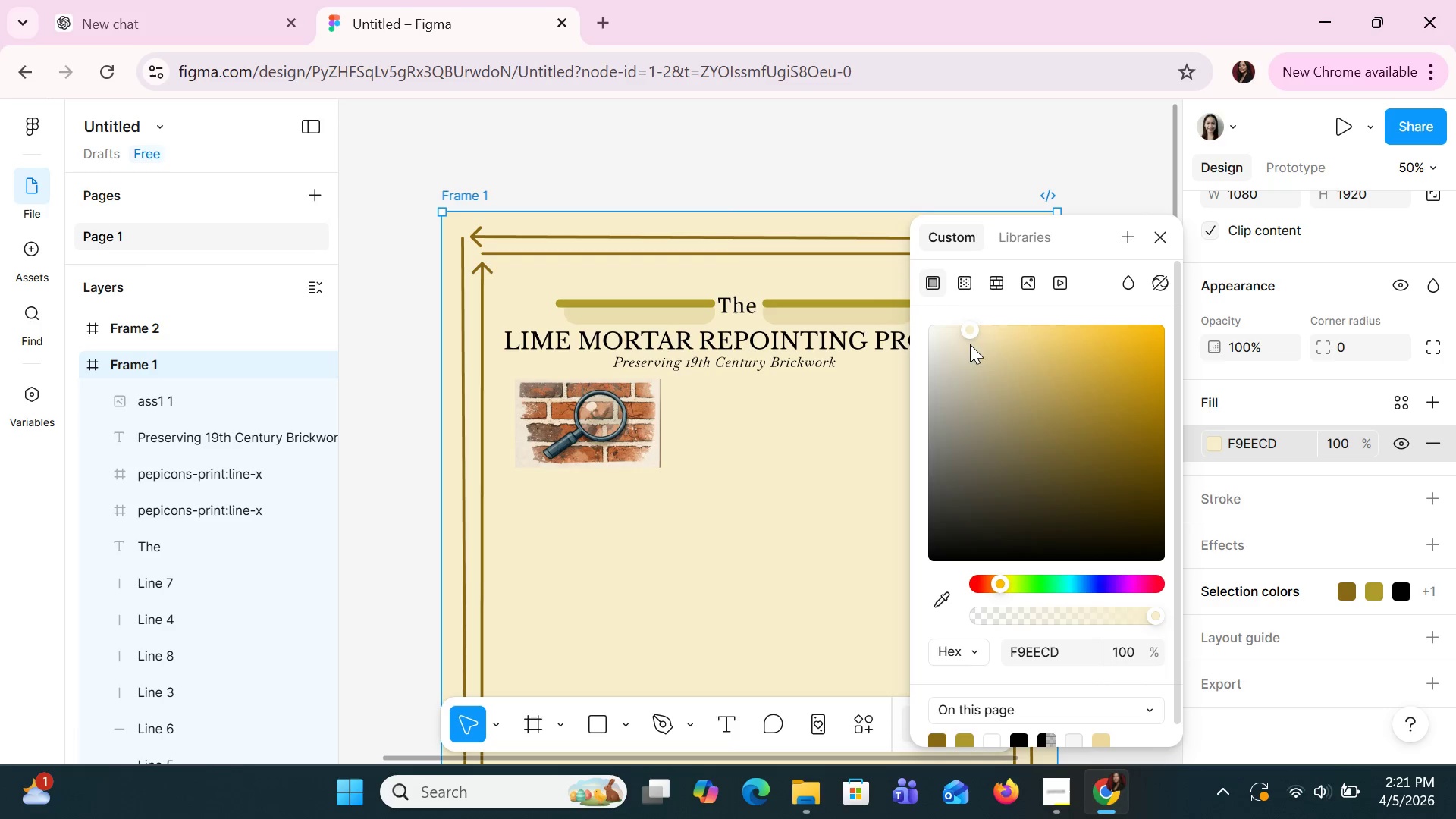 
left_click([950, 356])
 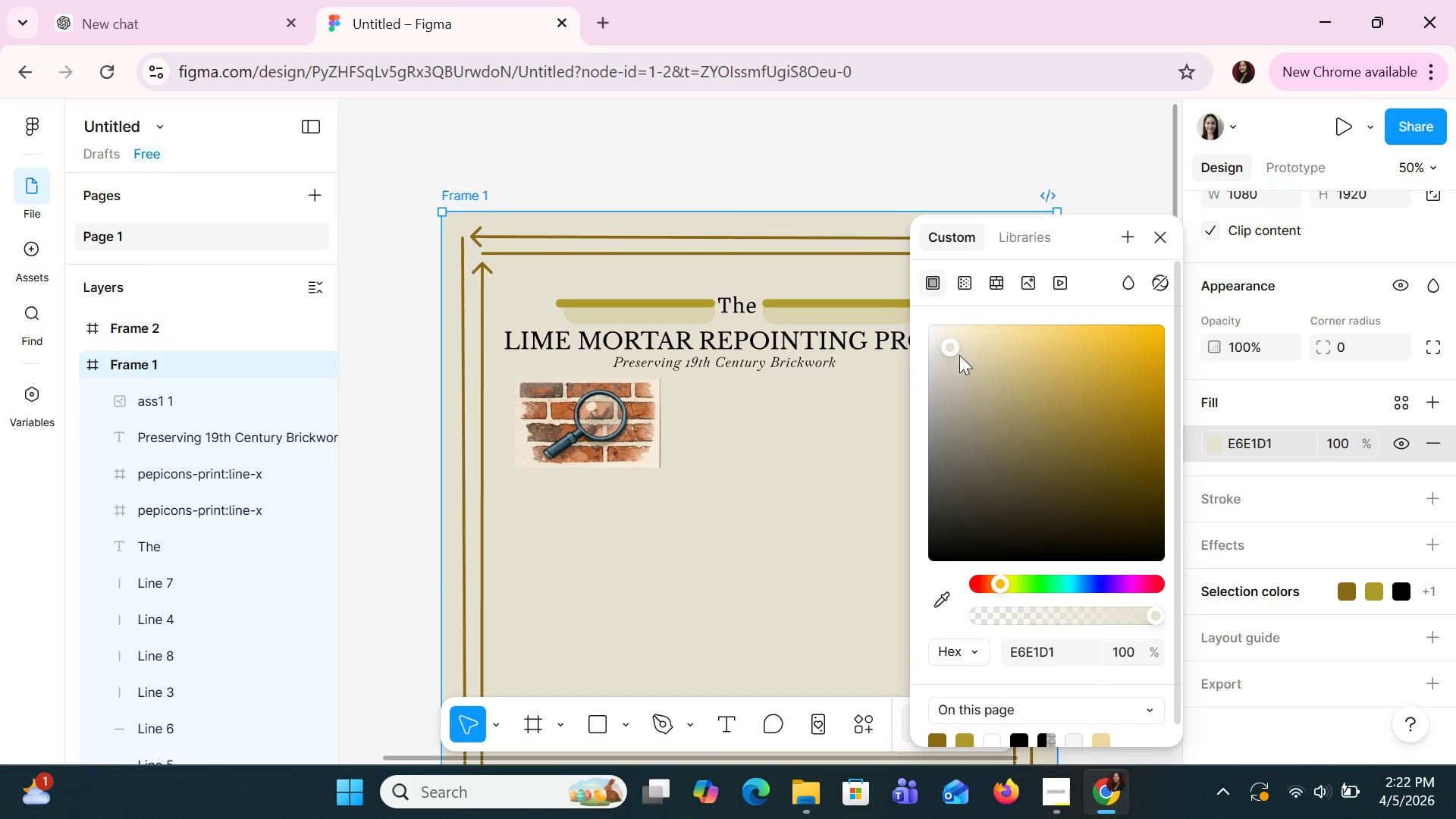 
left_click([962, 355])
 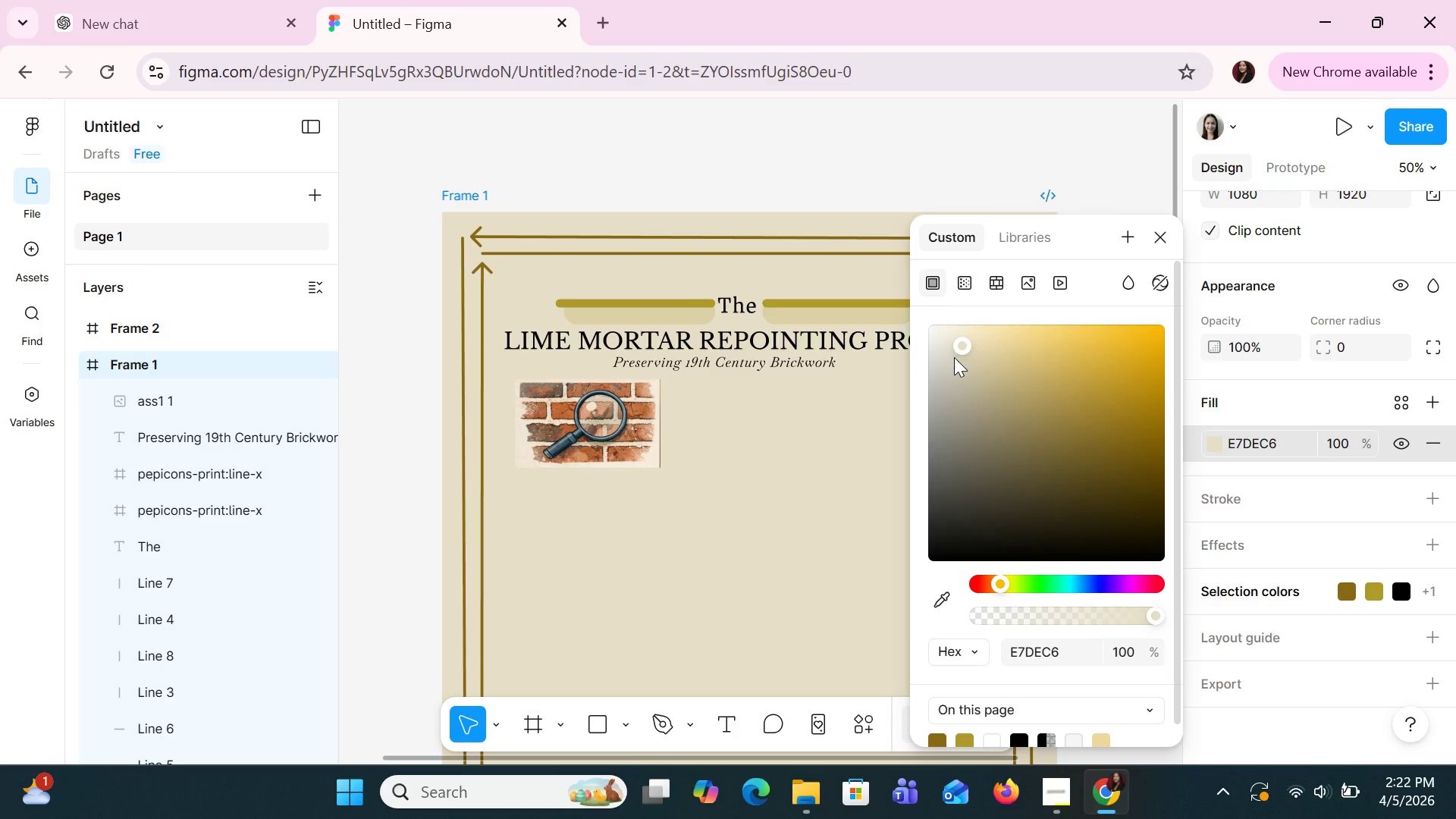 
left_click([945, 352])
 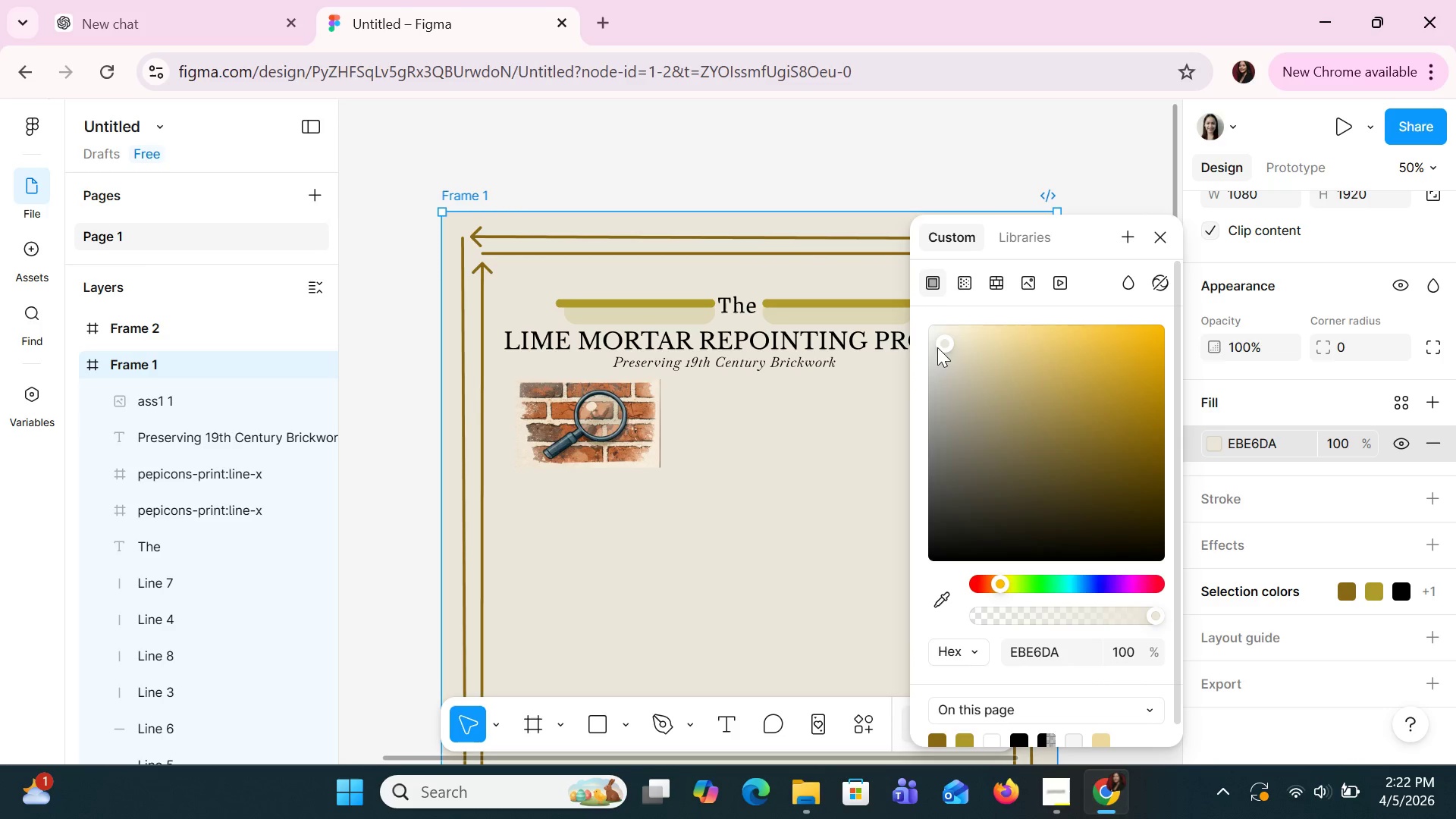 
left_click([1172, 228])
 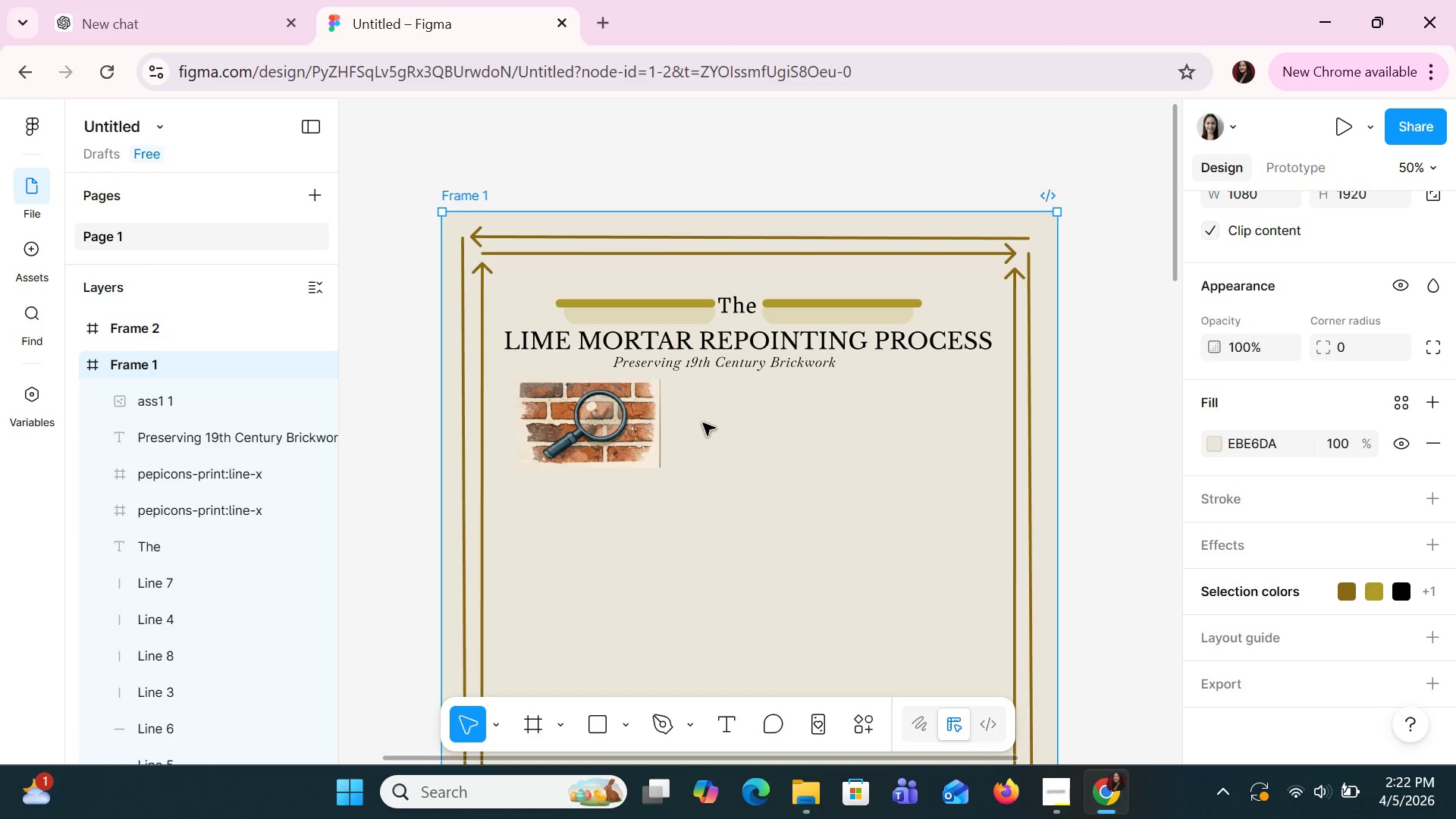 
left_click([649, 431])
 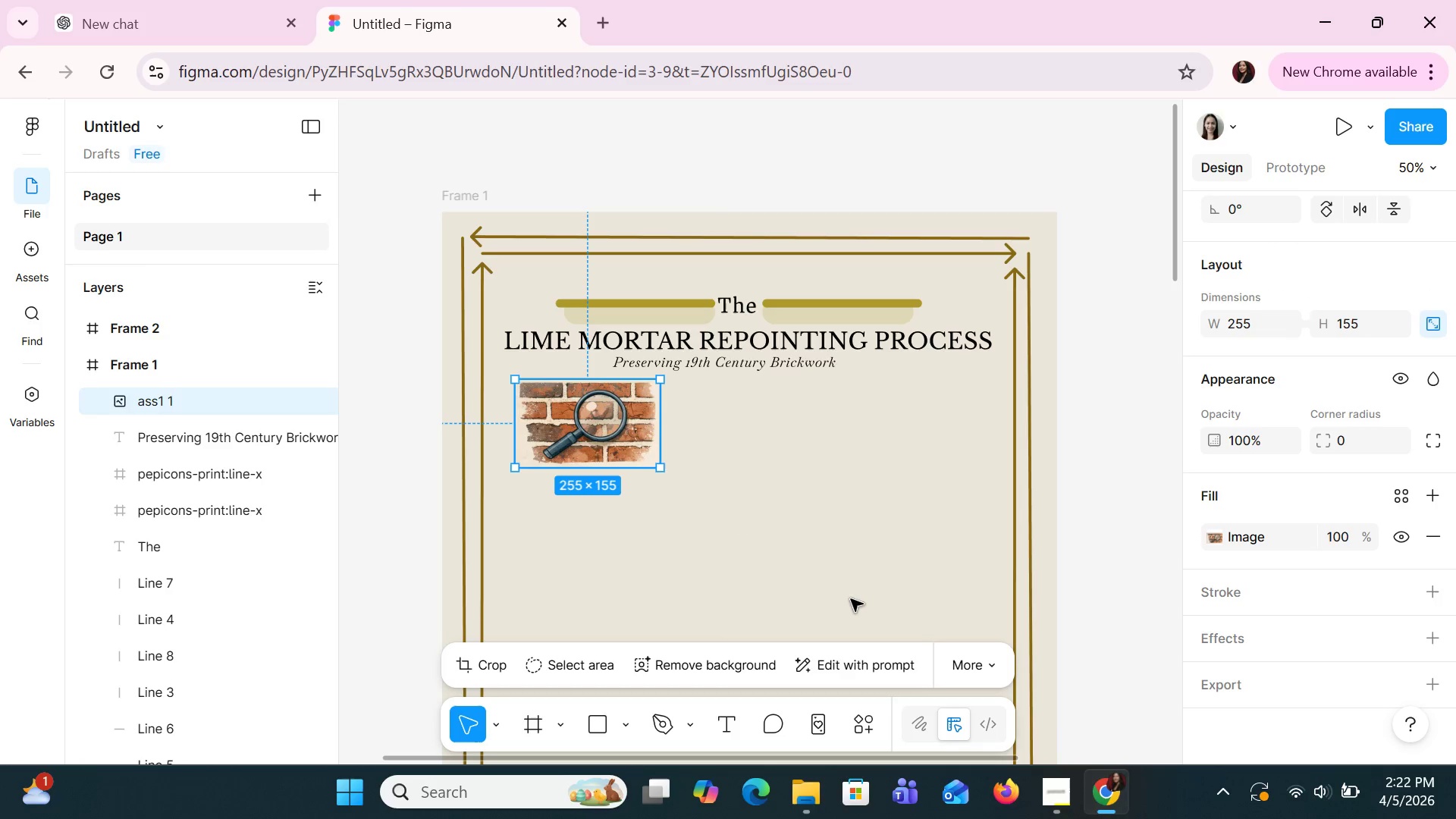 
hold_key(key=ControlLeft, duration=1.22)
scroll: coordinate [851, 599], scroll_direction: up, amount: 6.0
 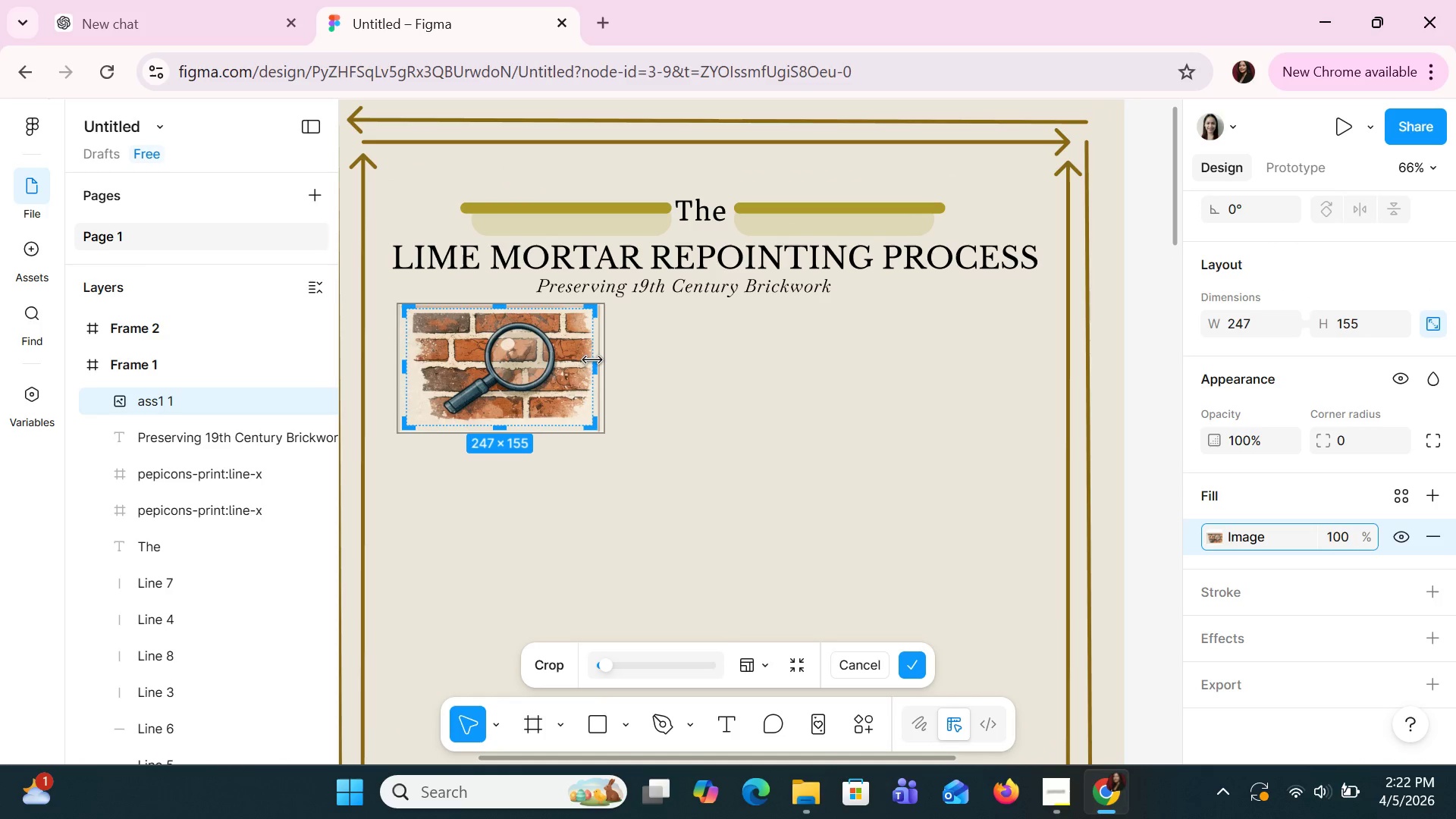 
wait(6.5)
 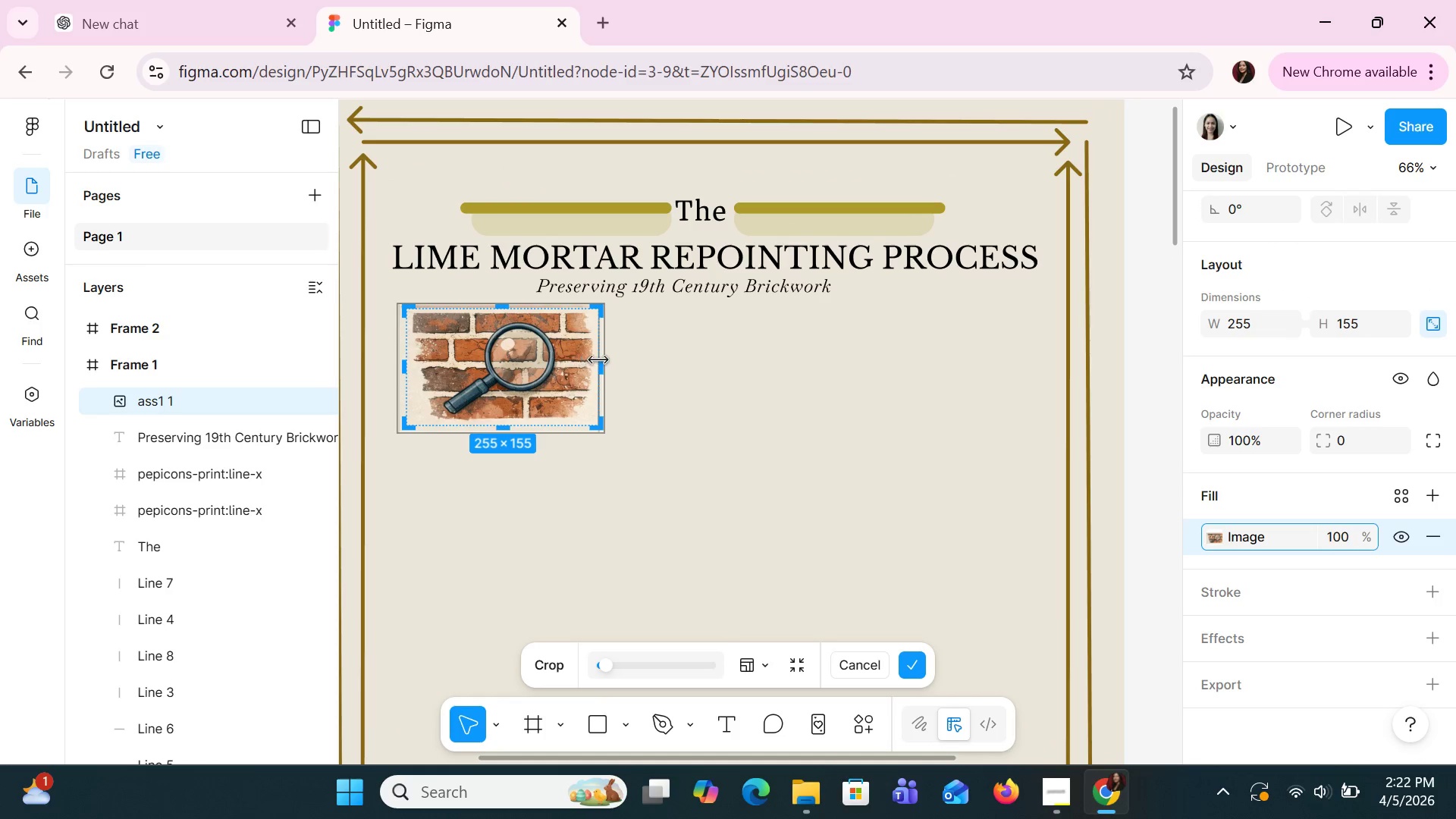 
key(Enter)
 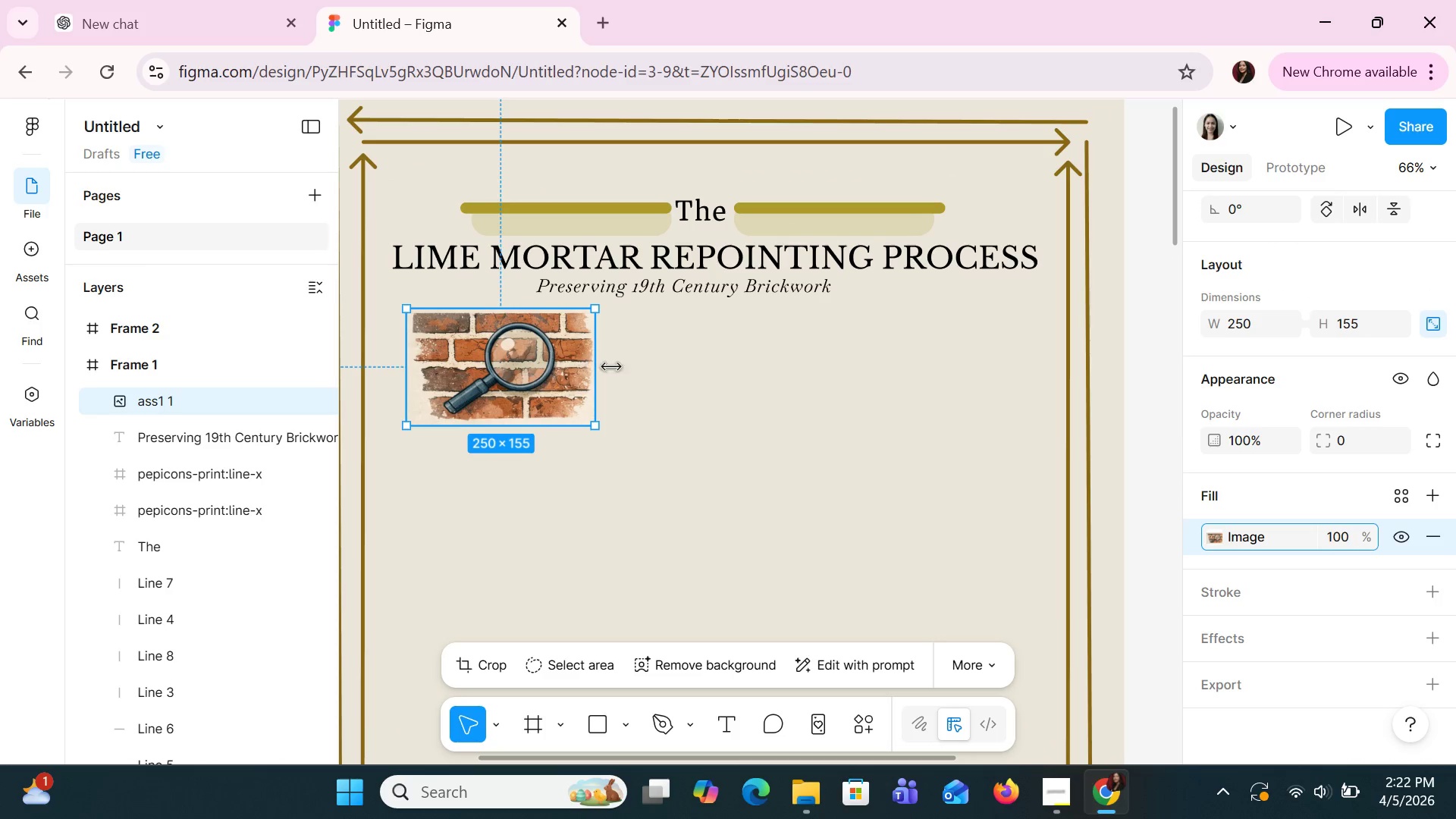 
left_click([648, 379])
 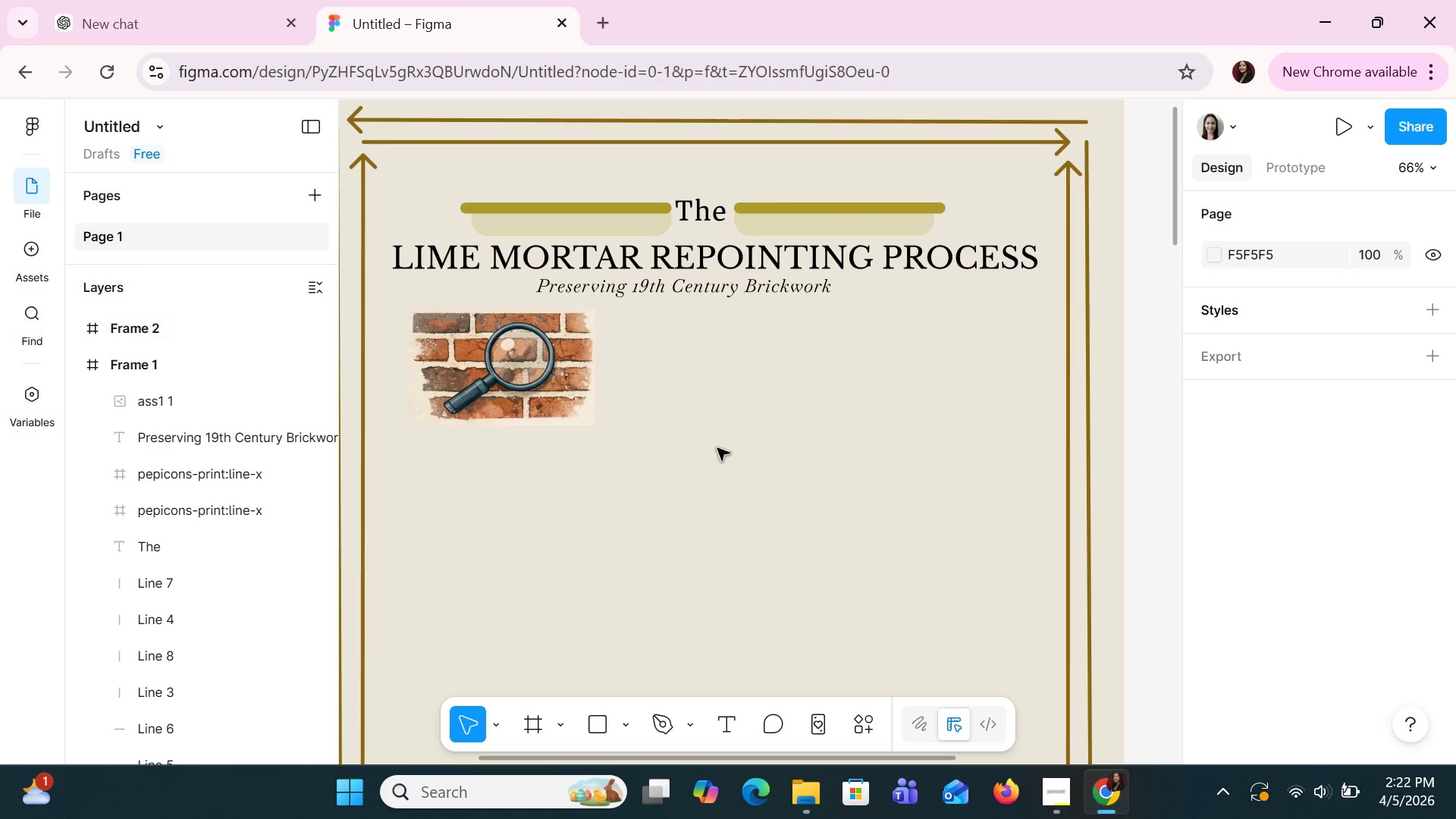 
hold_key(key=ControlLeft, duration=1.52)
hold_key(key=ControlLeft, duration=0.7)
scroll: coordinate [717, 448], scroll_direction: down, amount: 4.0
 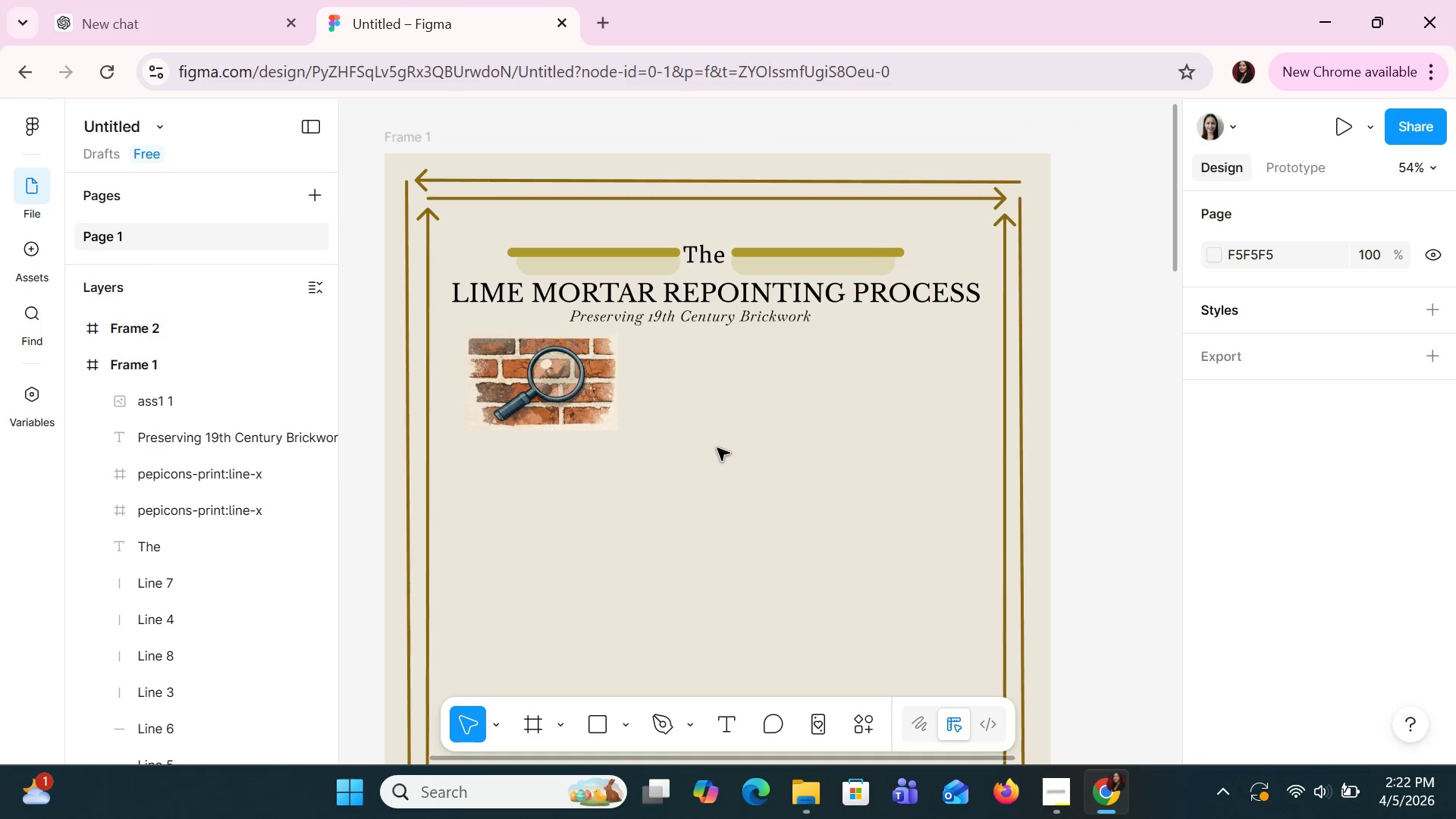 
key(Control+ControlLeft)
 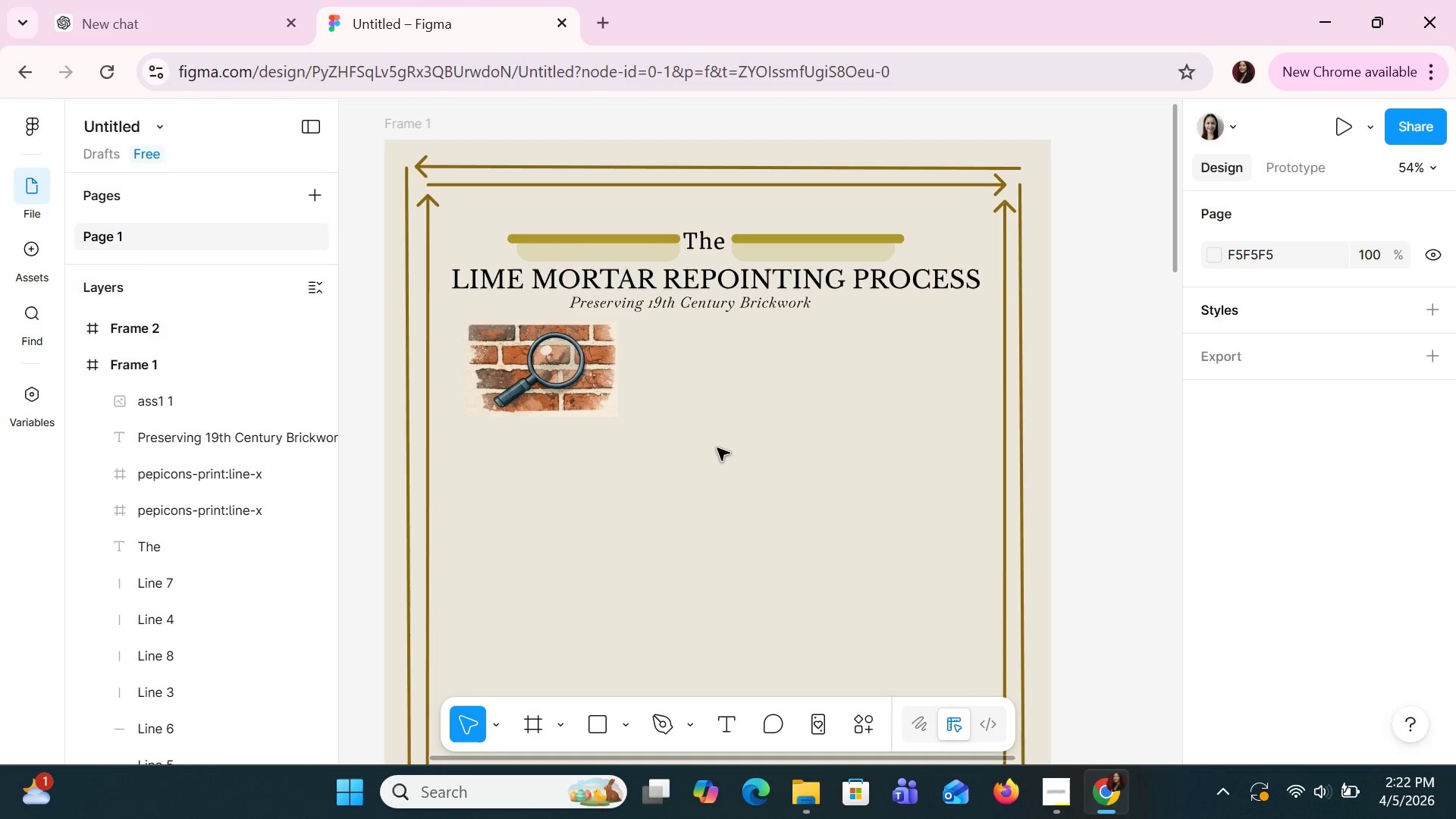 
hold_key(key=ControlLeft, duration=0.47)
scroll: coordinate [717, 448], scroll_direction: down, amount: 2.0
 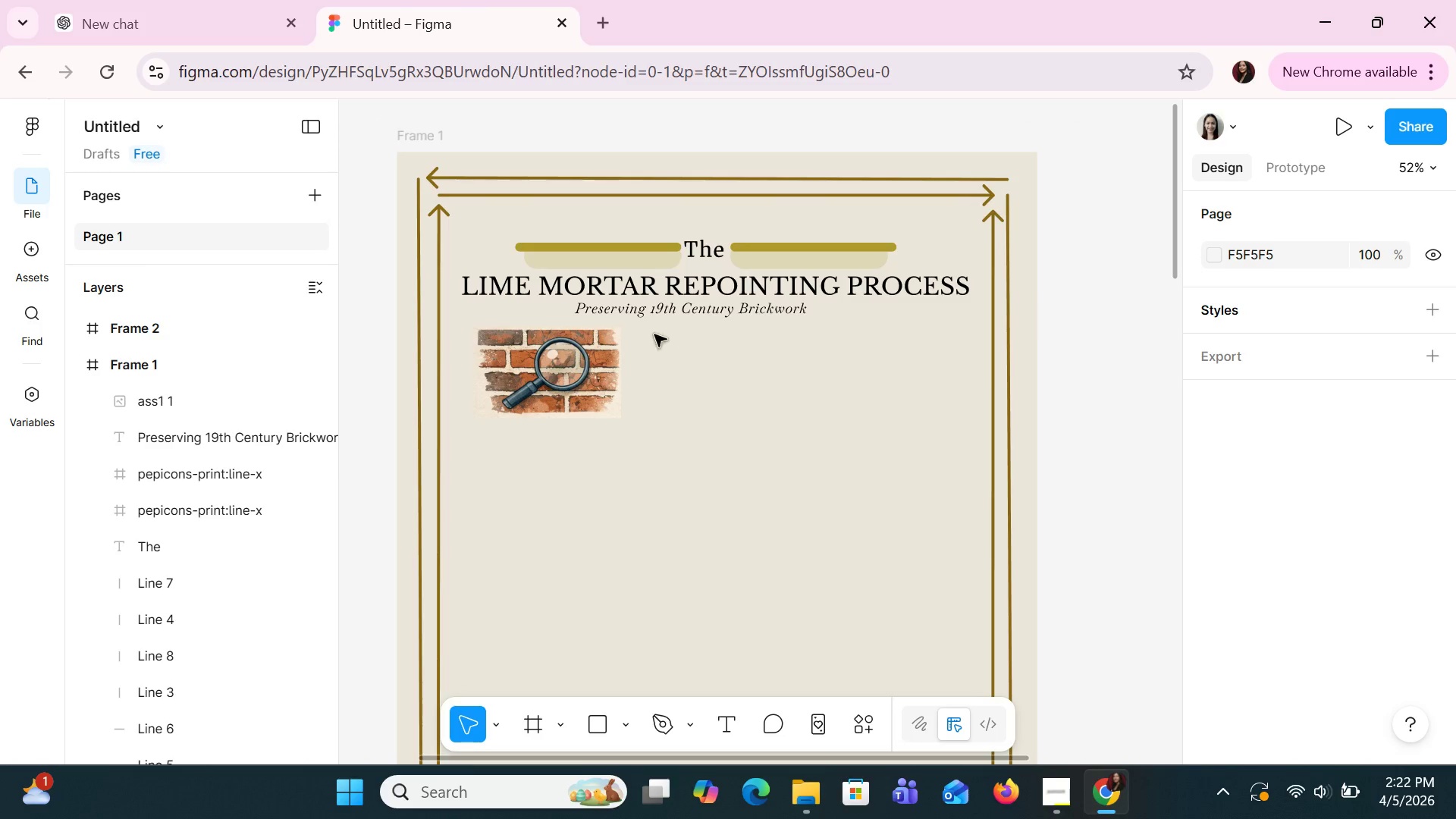 
left_click([643, 245])
 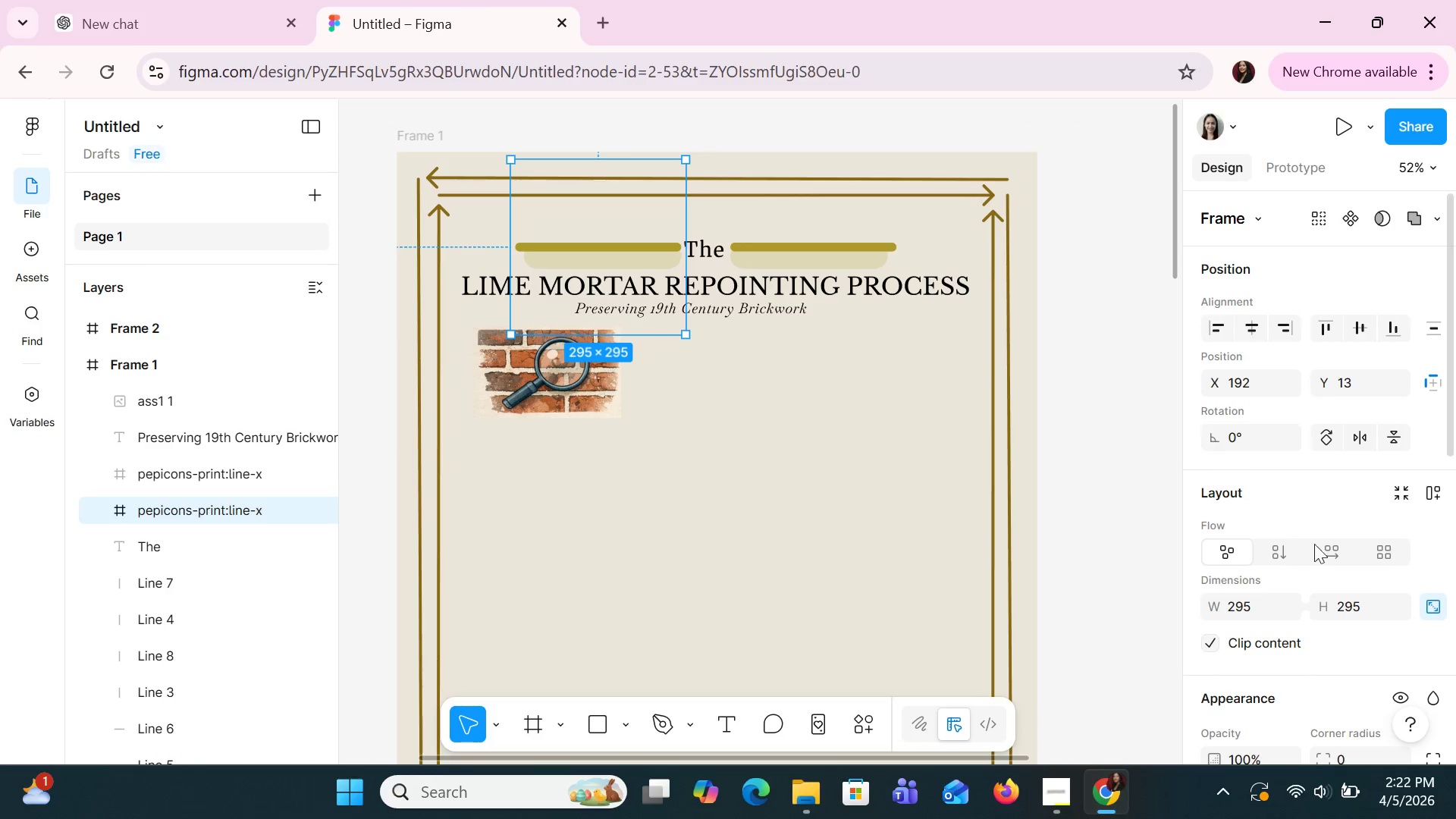 
scroll: coordinate [1338, 566], scroll_direction: down, amount: 3.0
 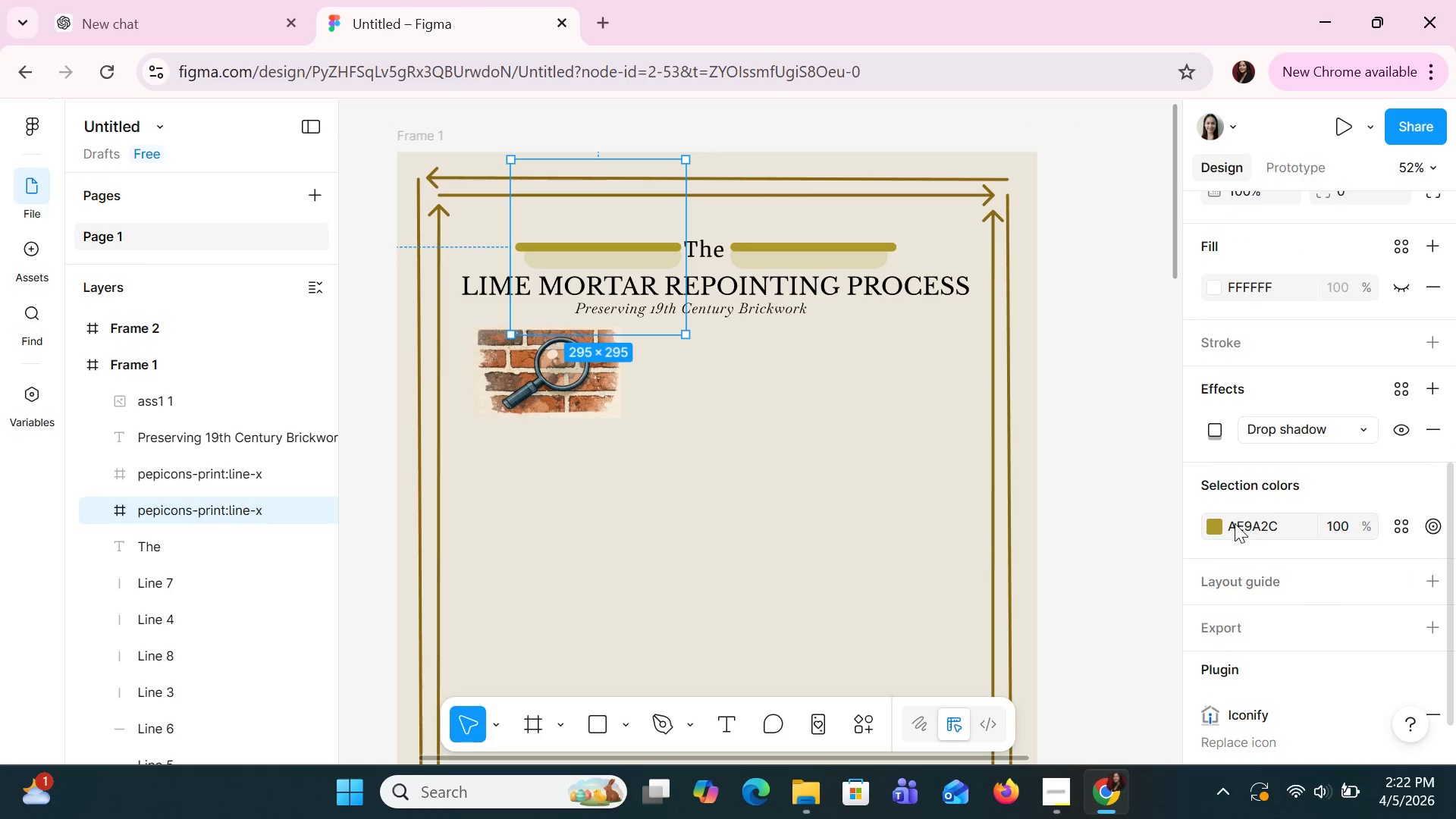 
left_click([1221, 528])
 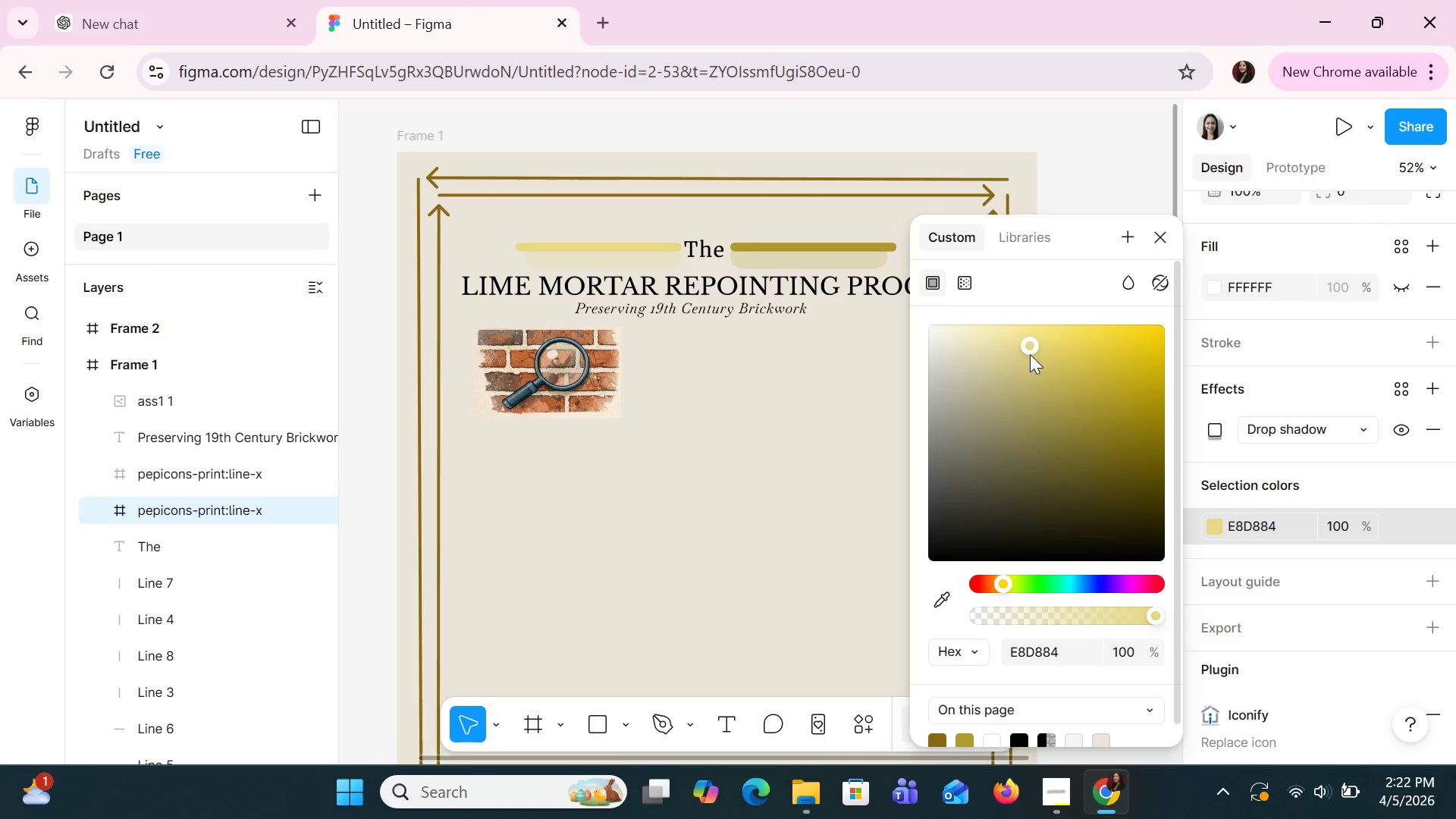 
left_click([1016, 364])
 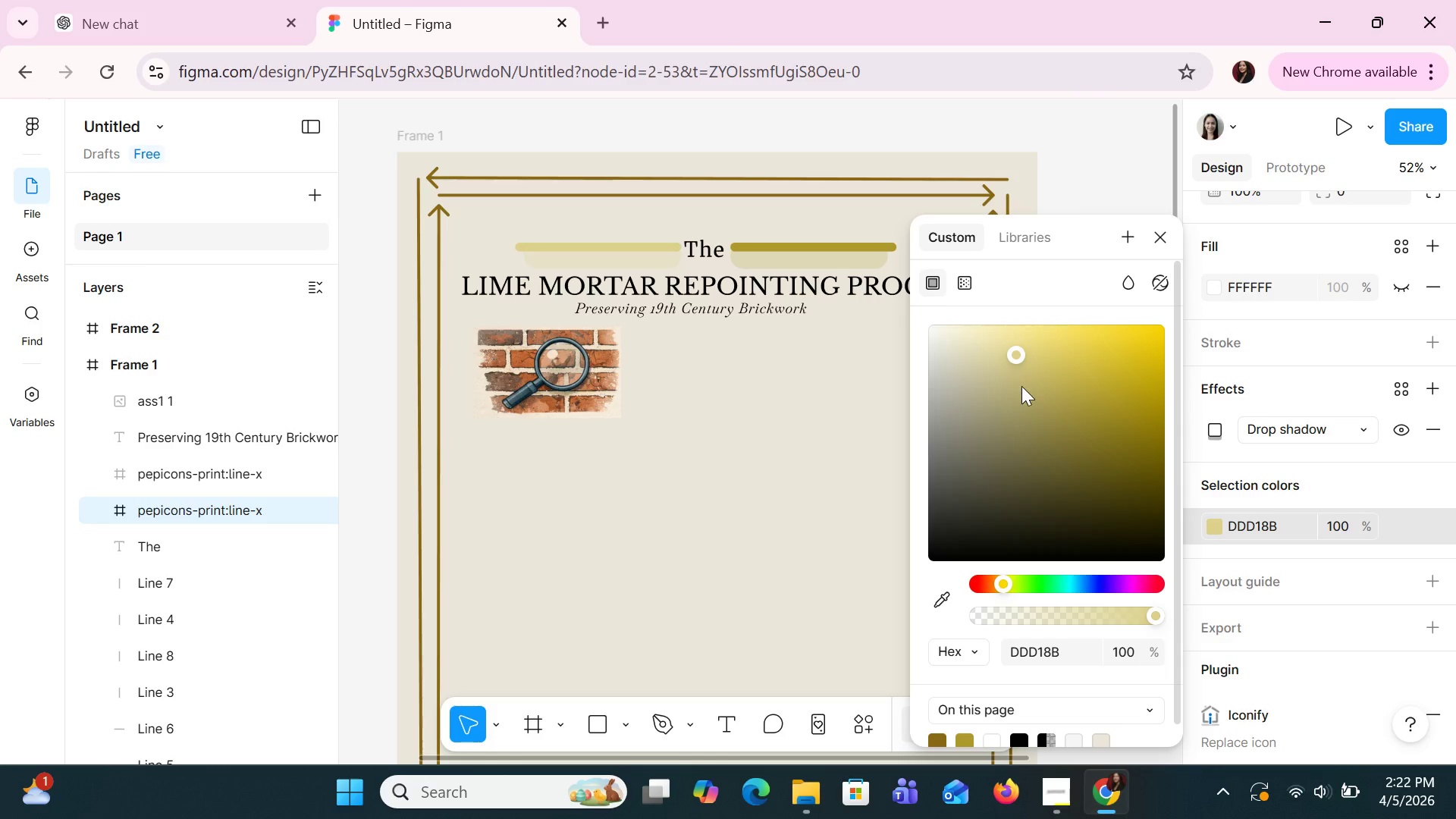 
left_click([1021, 389])
 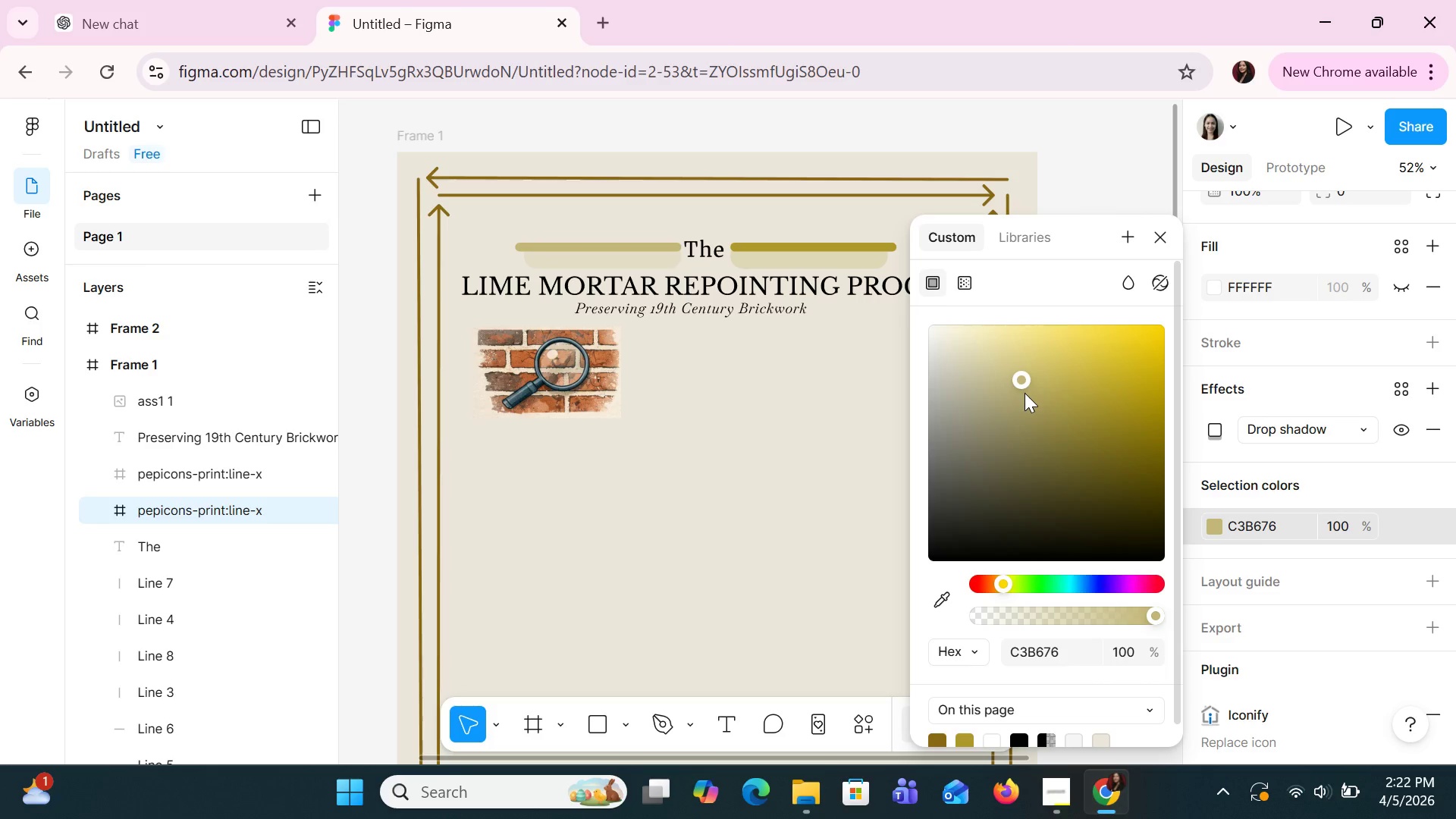 
left_click([1025, 393])
 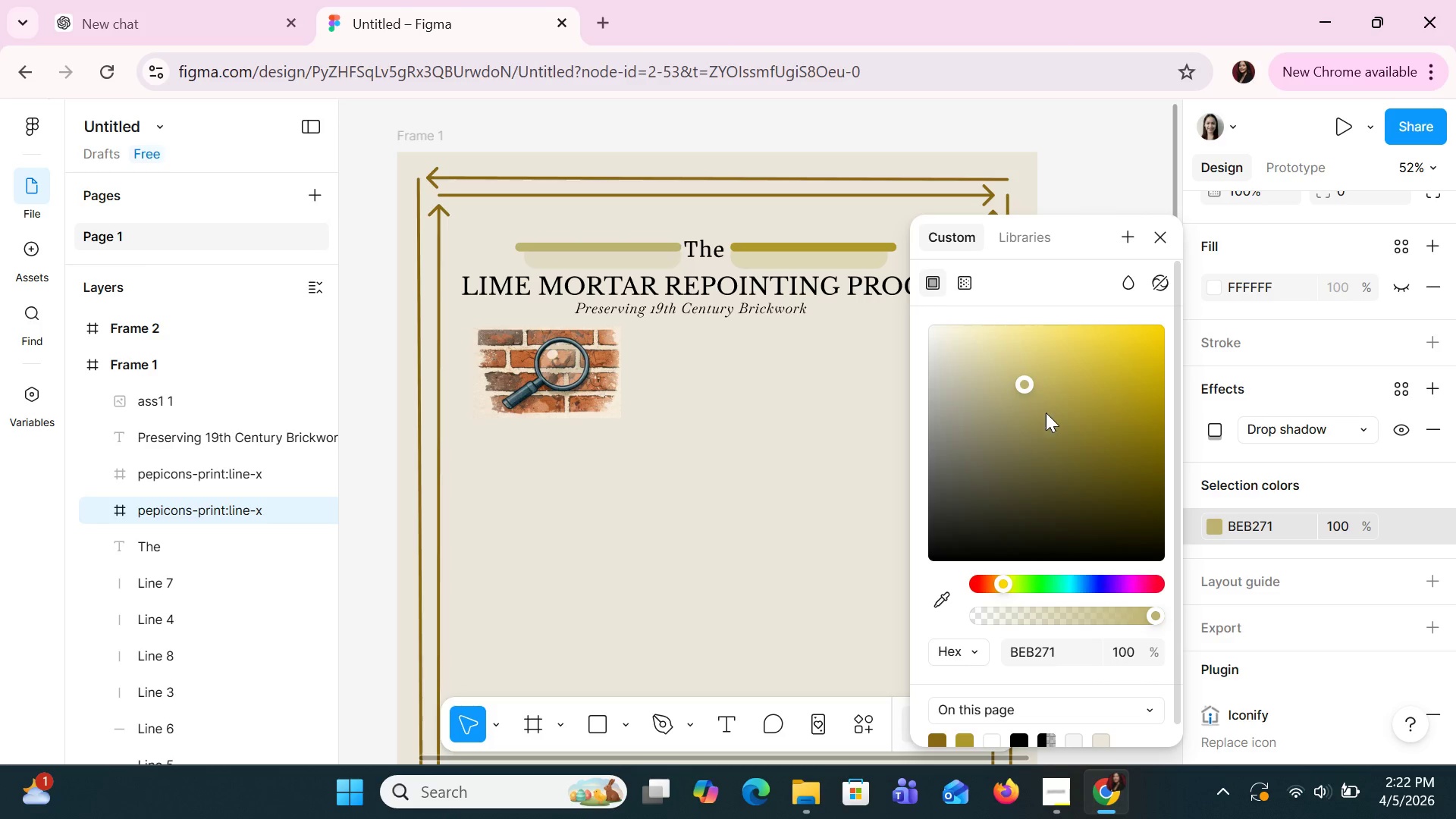 
left_click([1046, 413])
 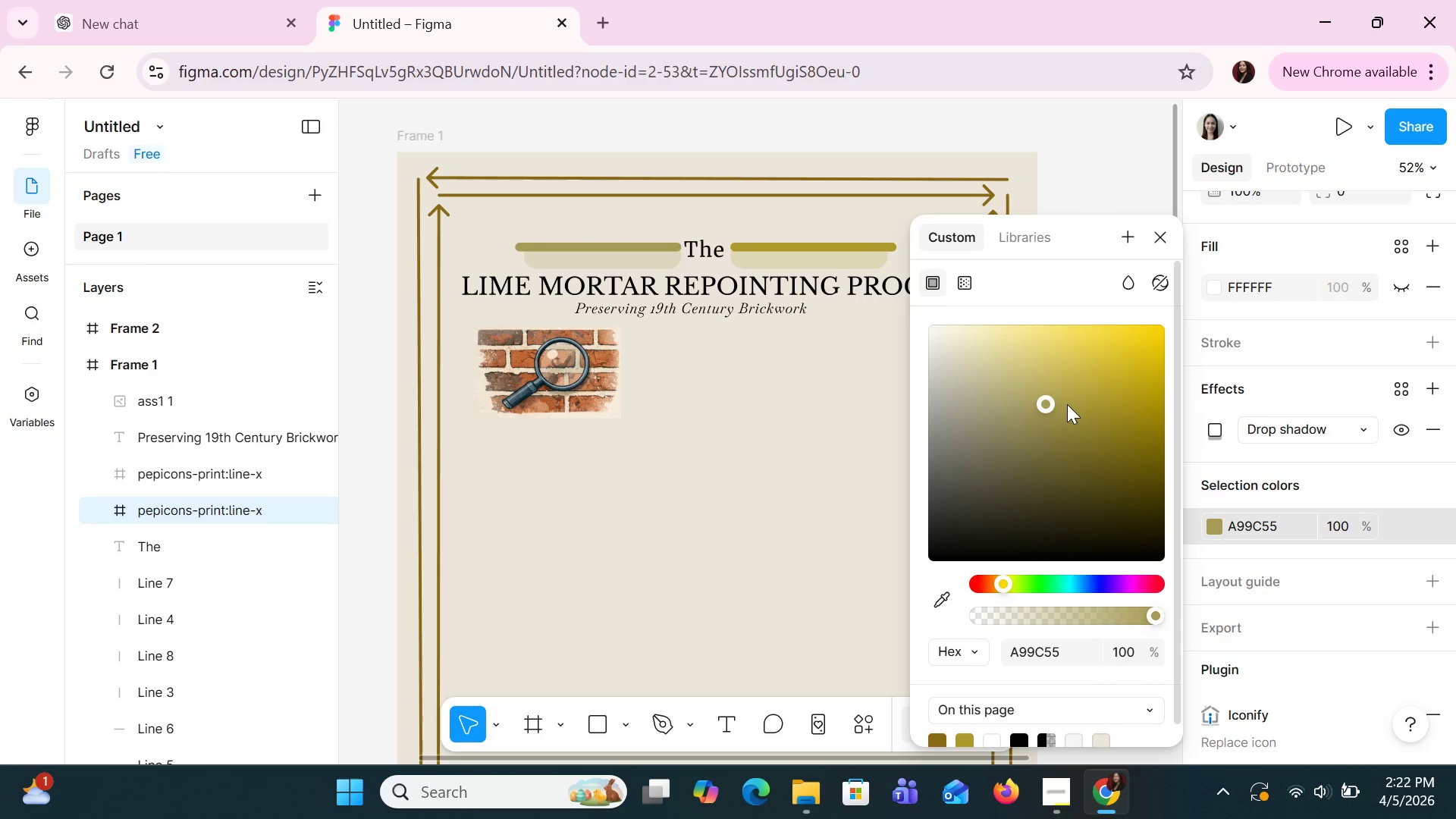 
left_click([1107, 403])
 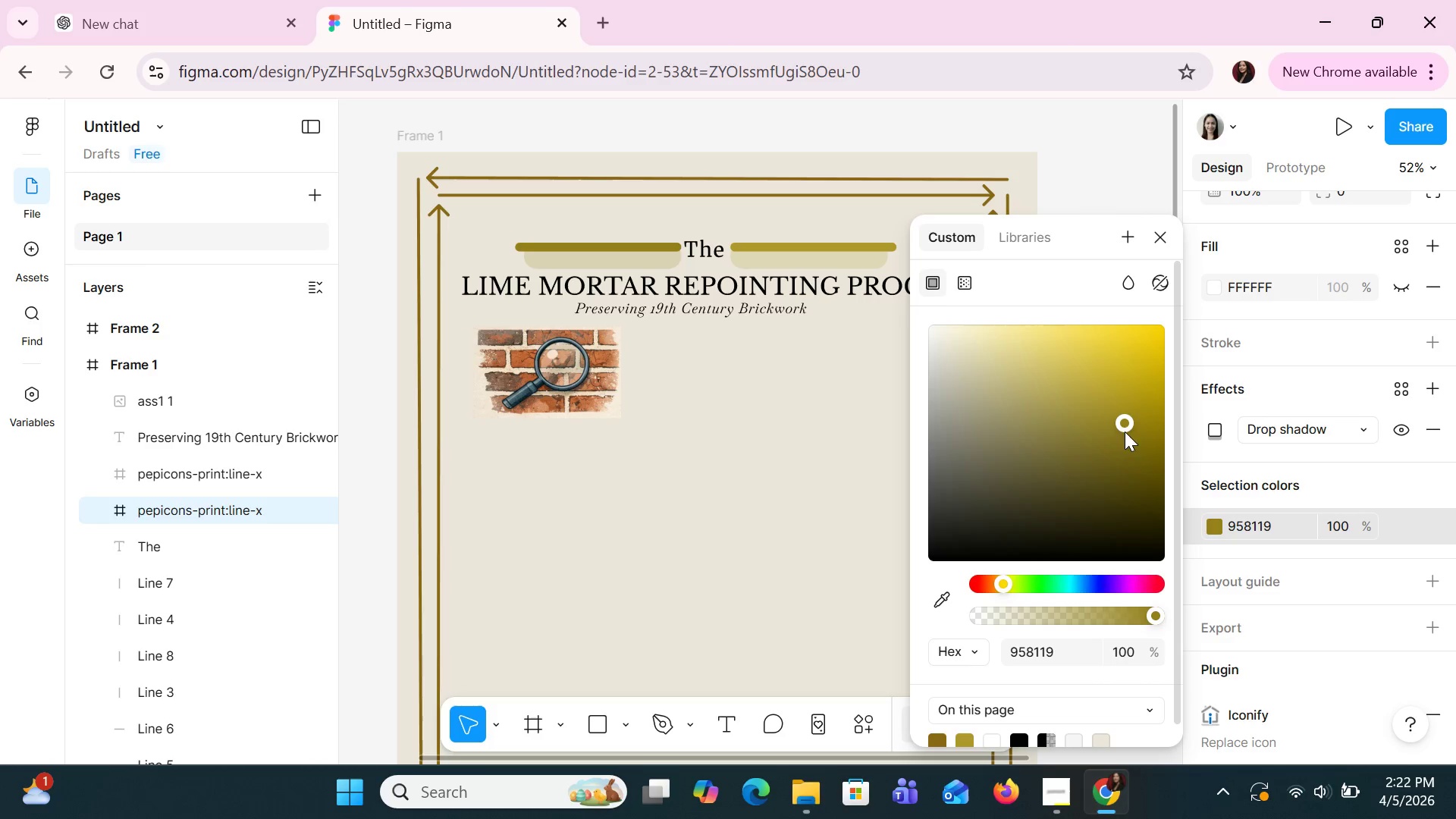 
double_click([998, 435])
 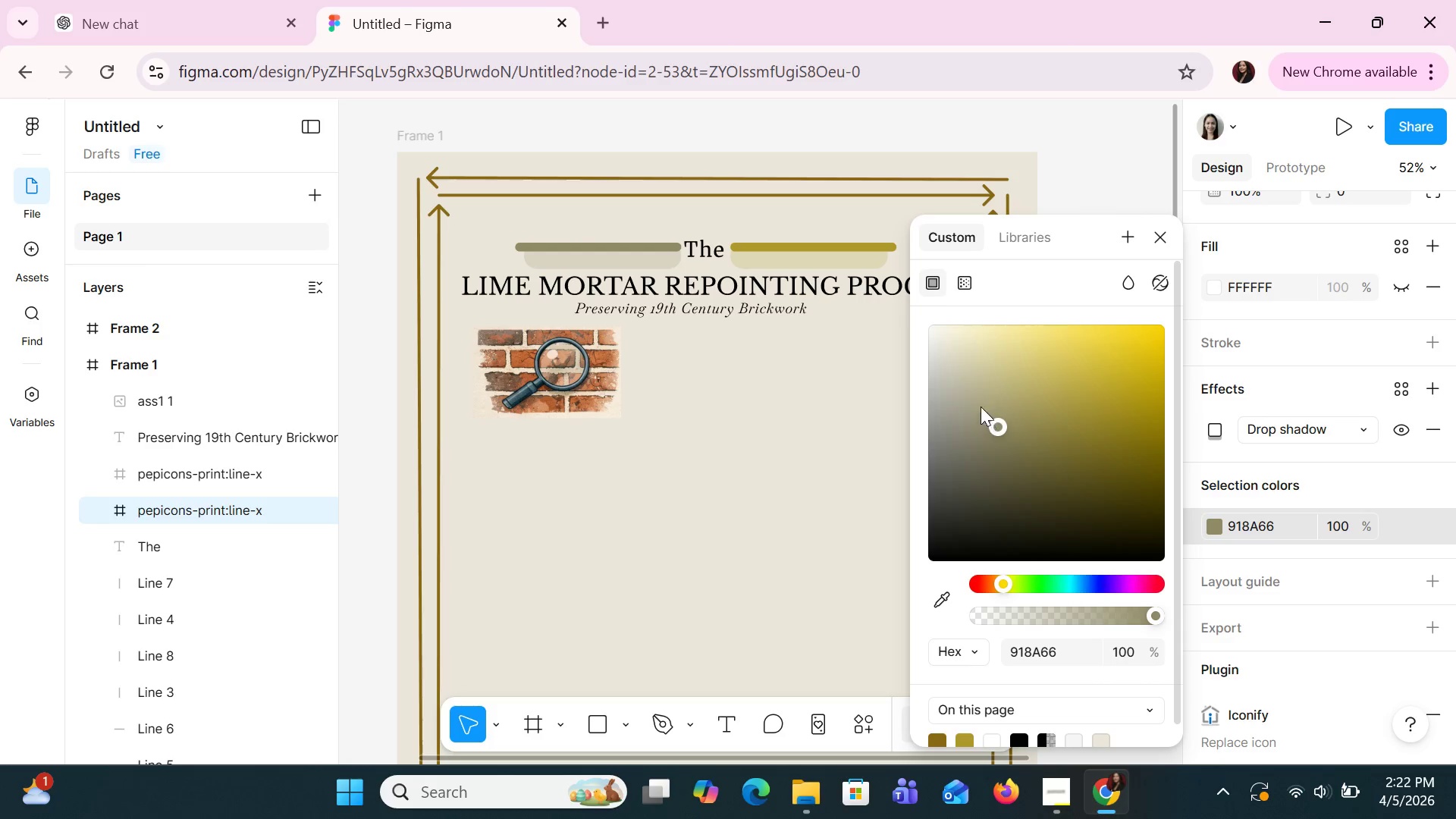 
left_click([963, 372])
 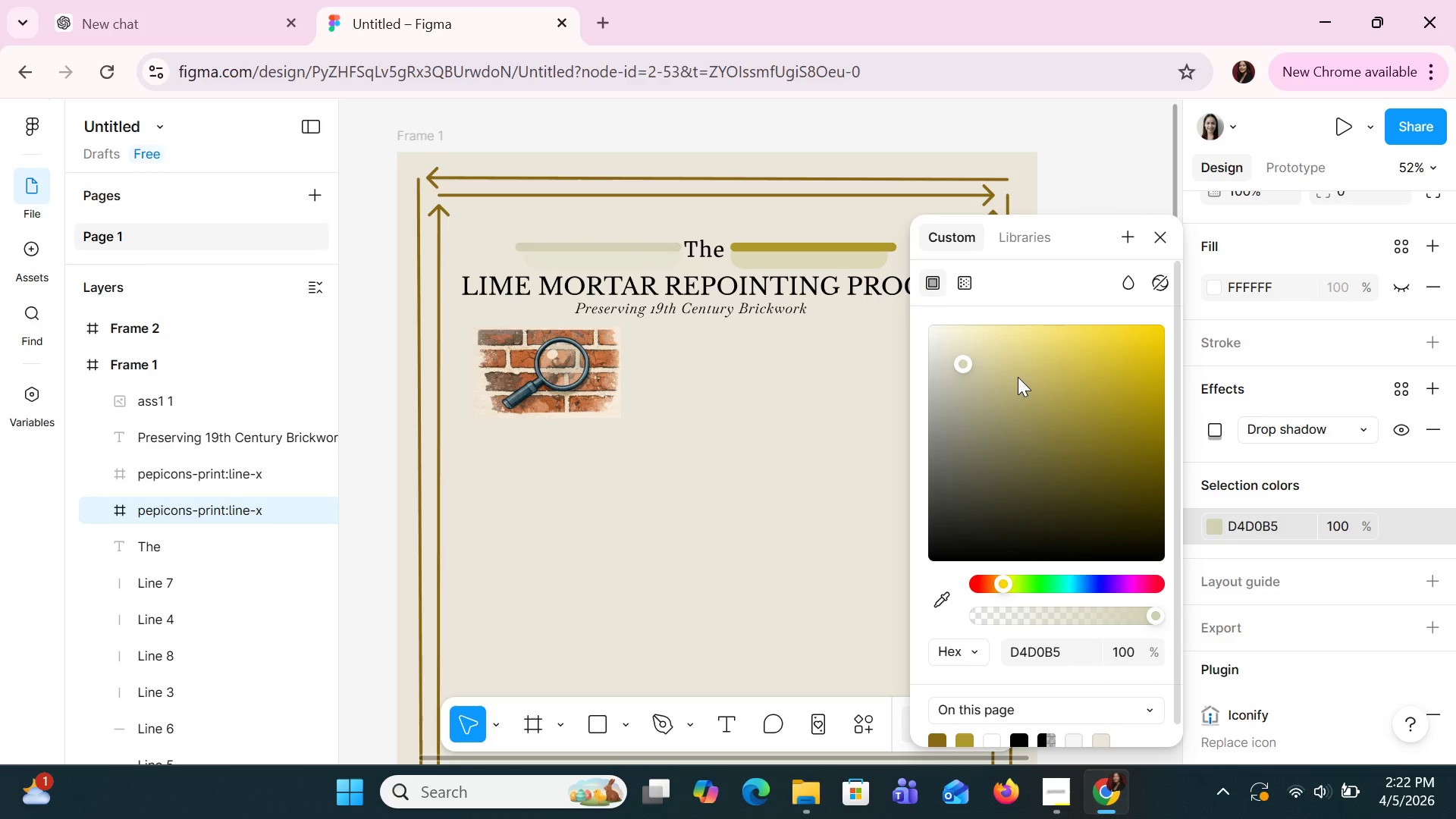 
left_click([1018, 377])
 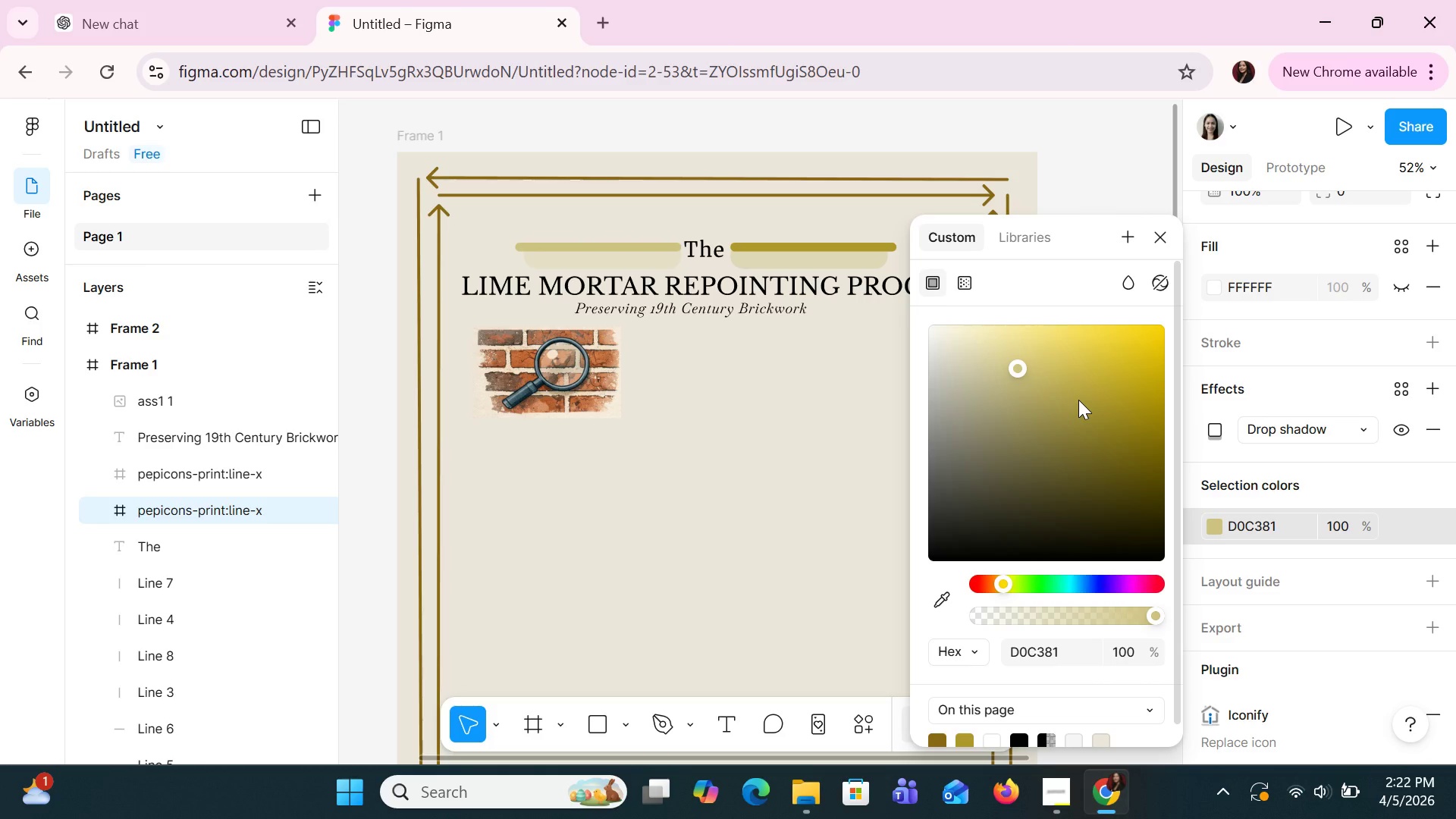 
left_click([1078, 400])
 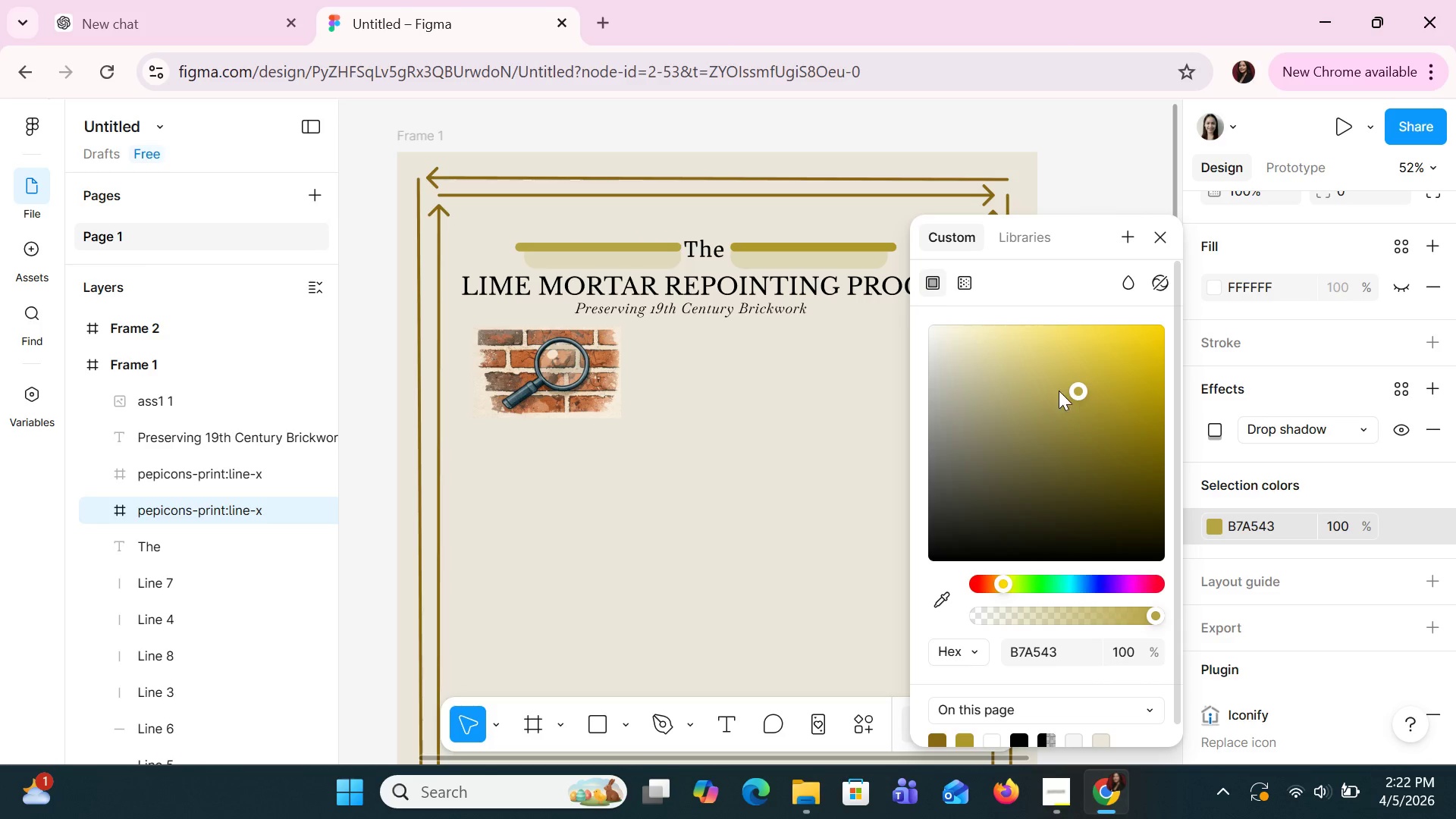 
left_click([1040, 377])
 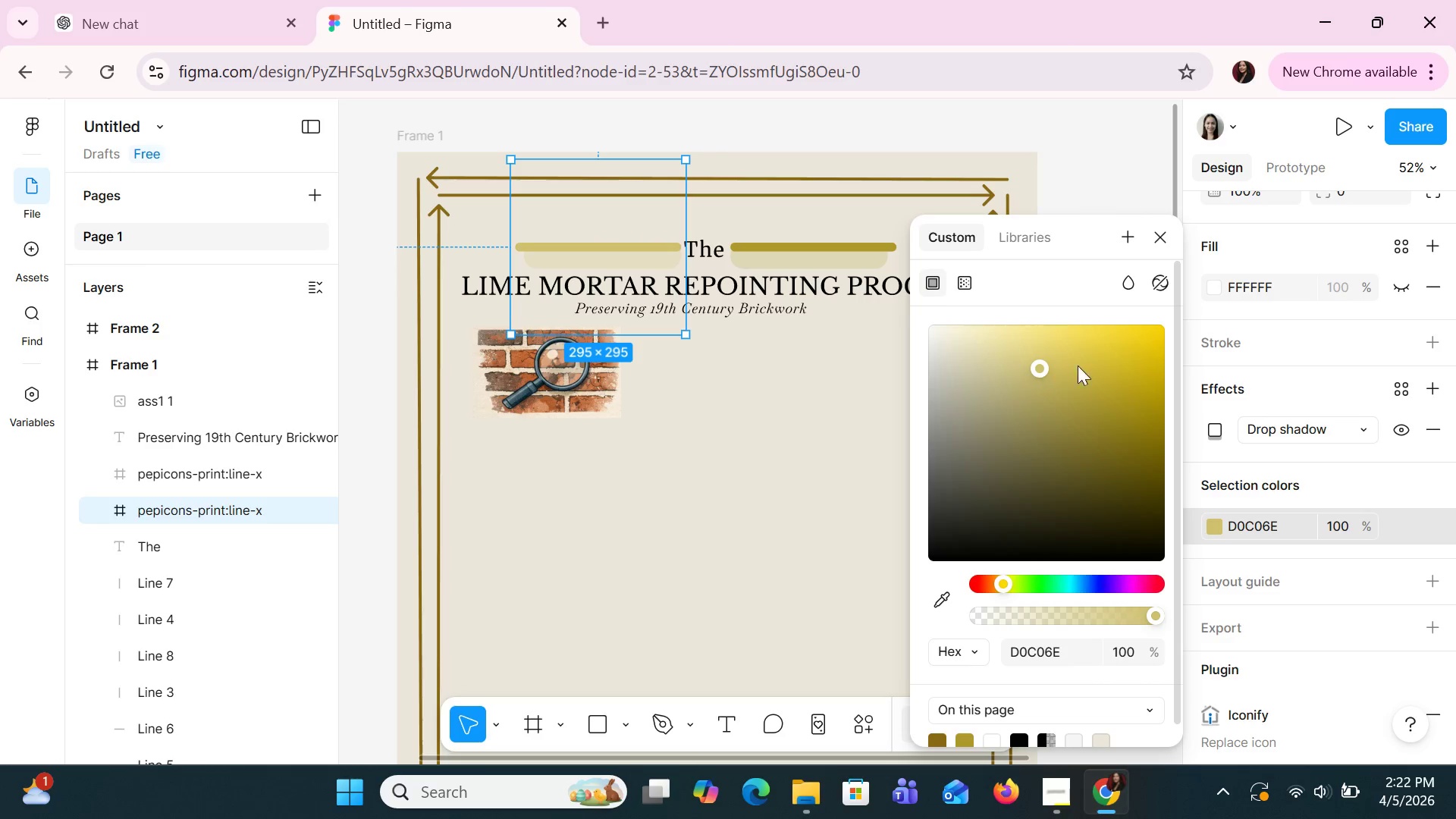 
left_click([1092, 369])
 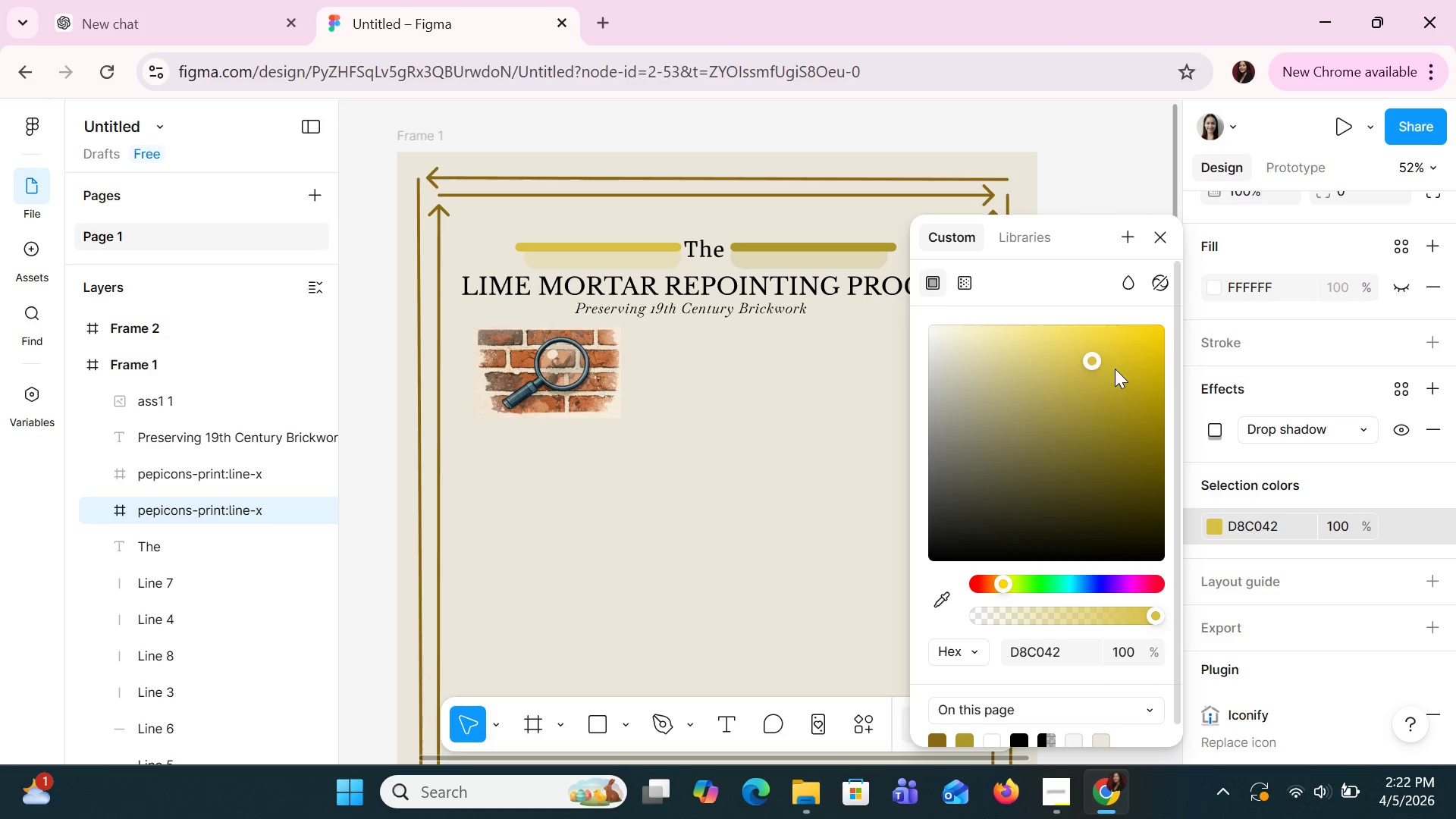 
left_click([1115, 369])
 